 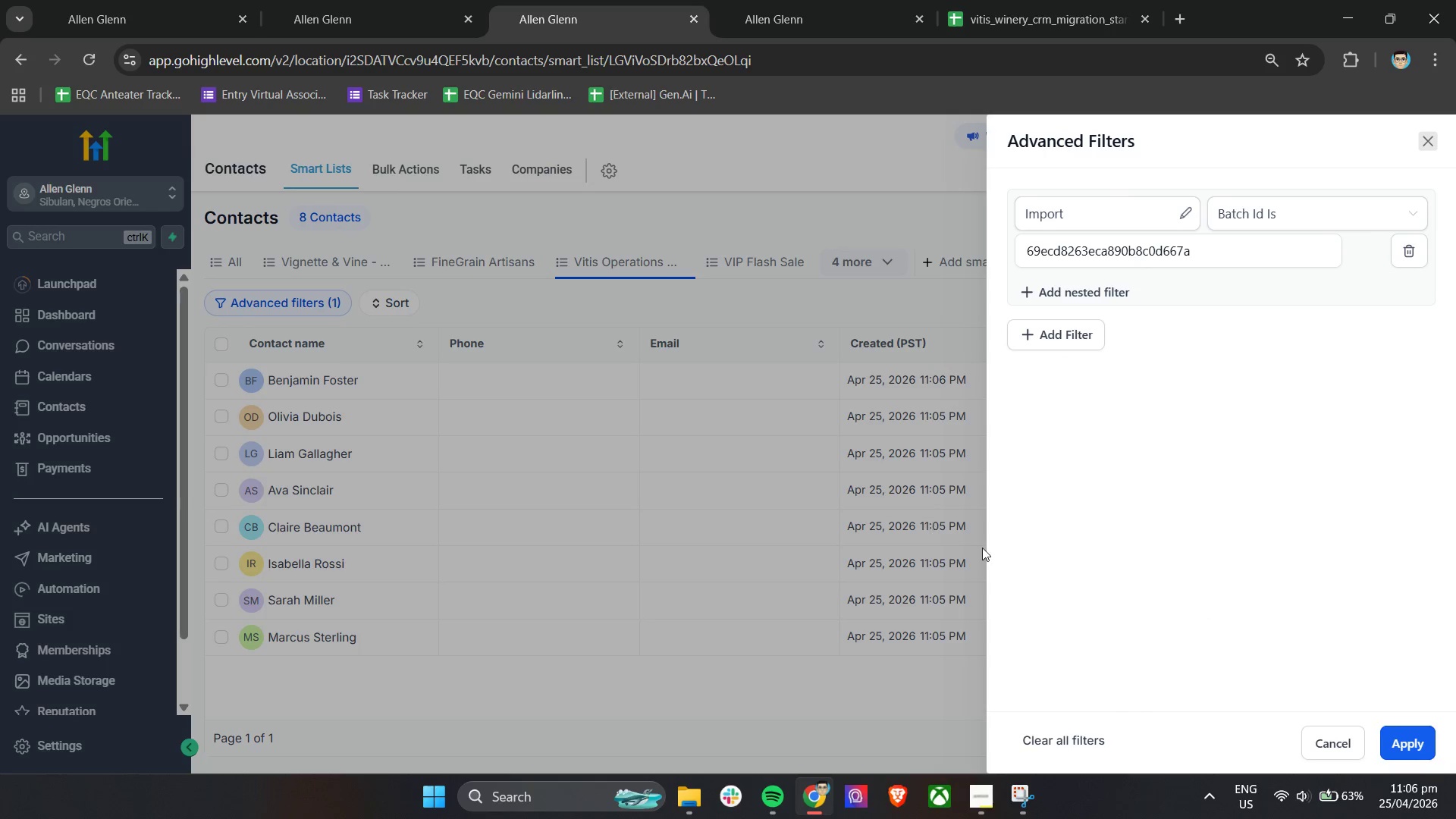 
left_click([1075, 740])
 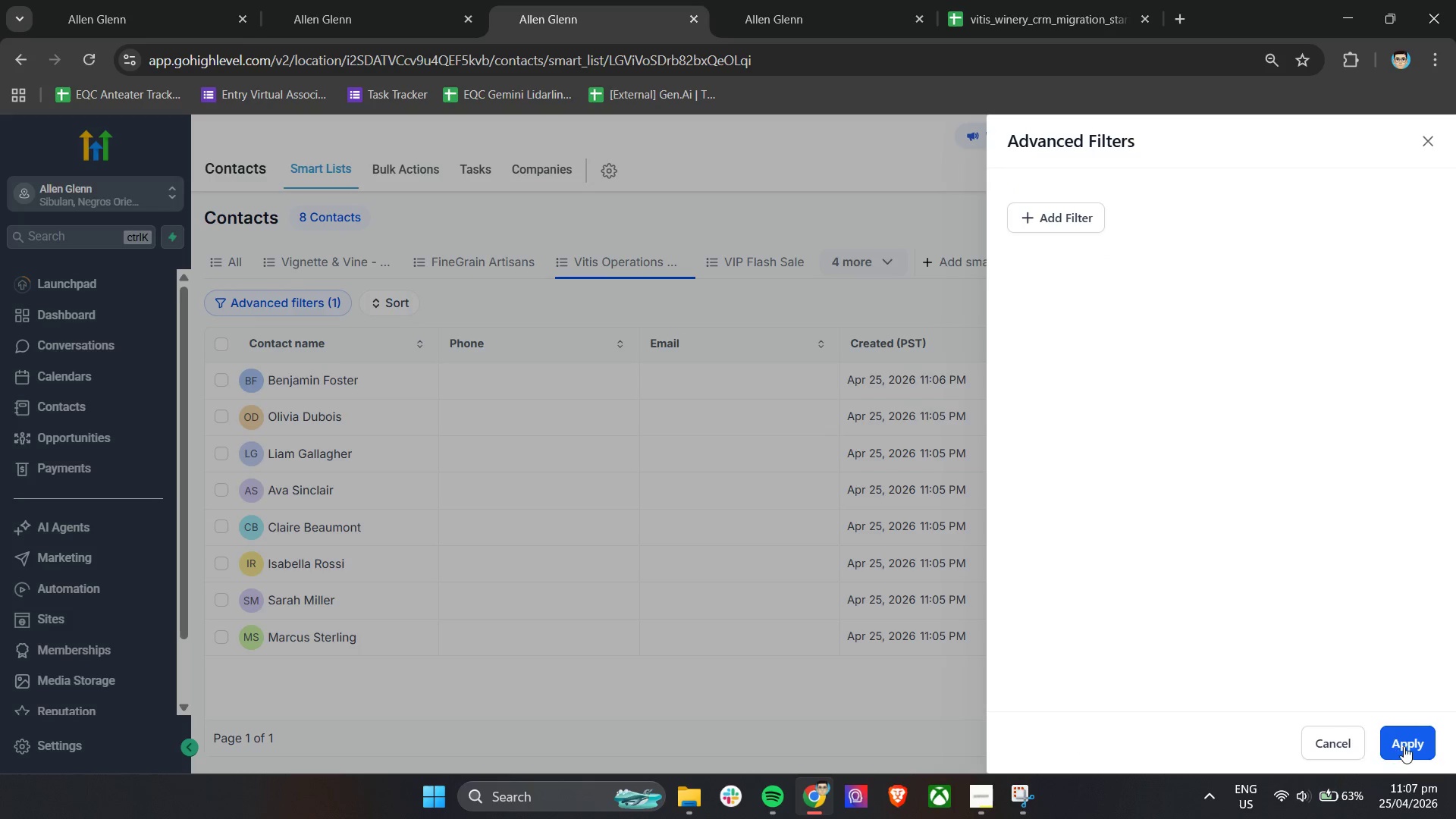 
left_click([1407, 745])
 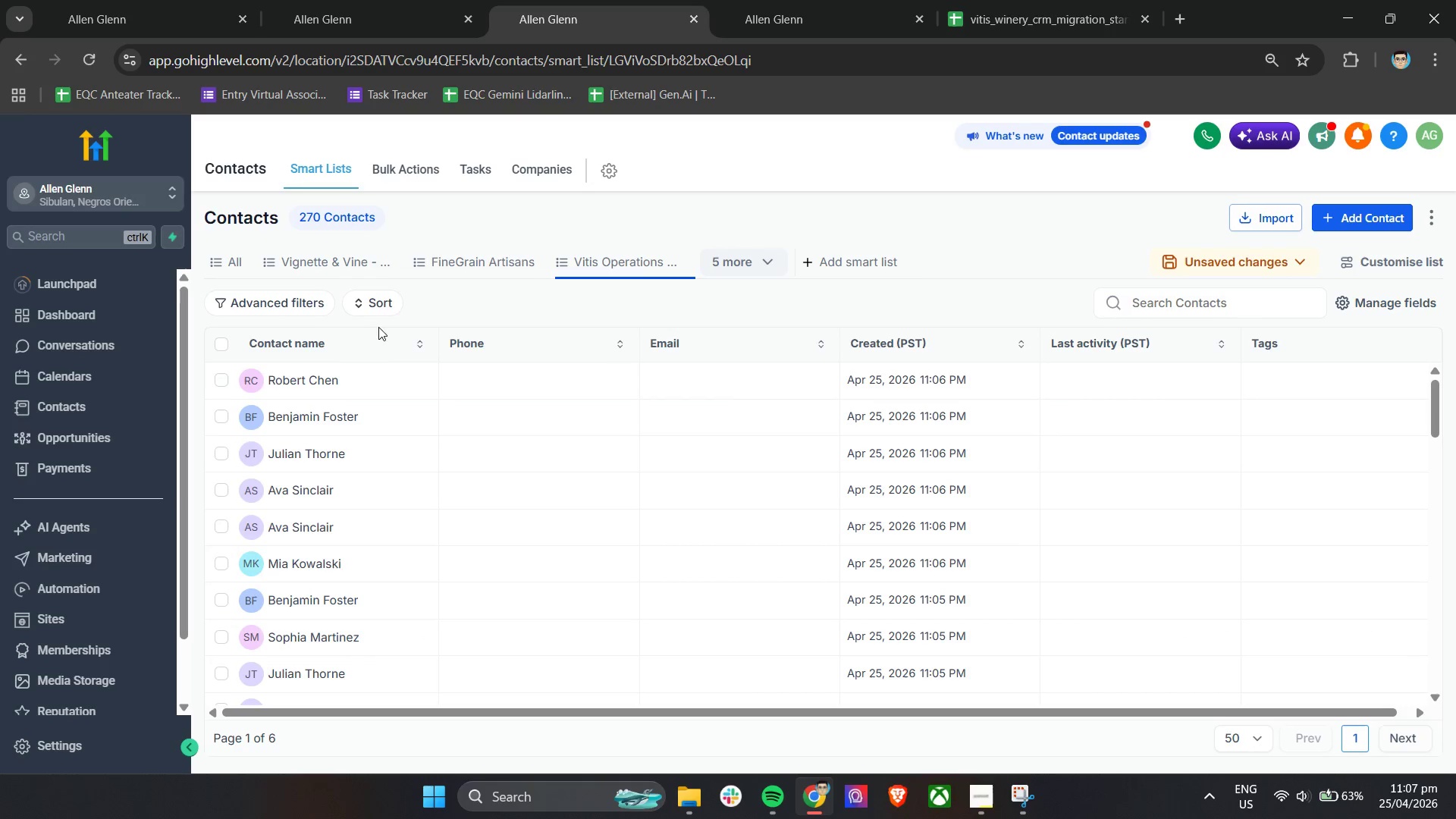 
left_click([604, 266])
 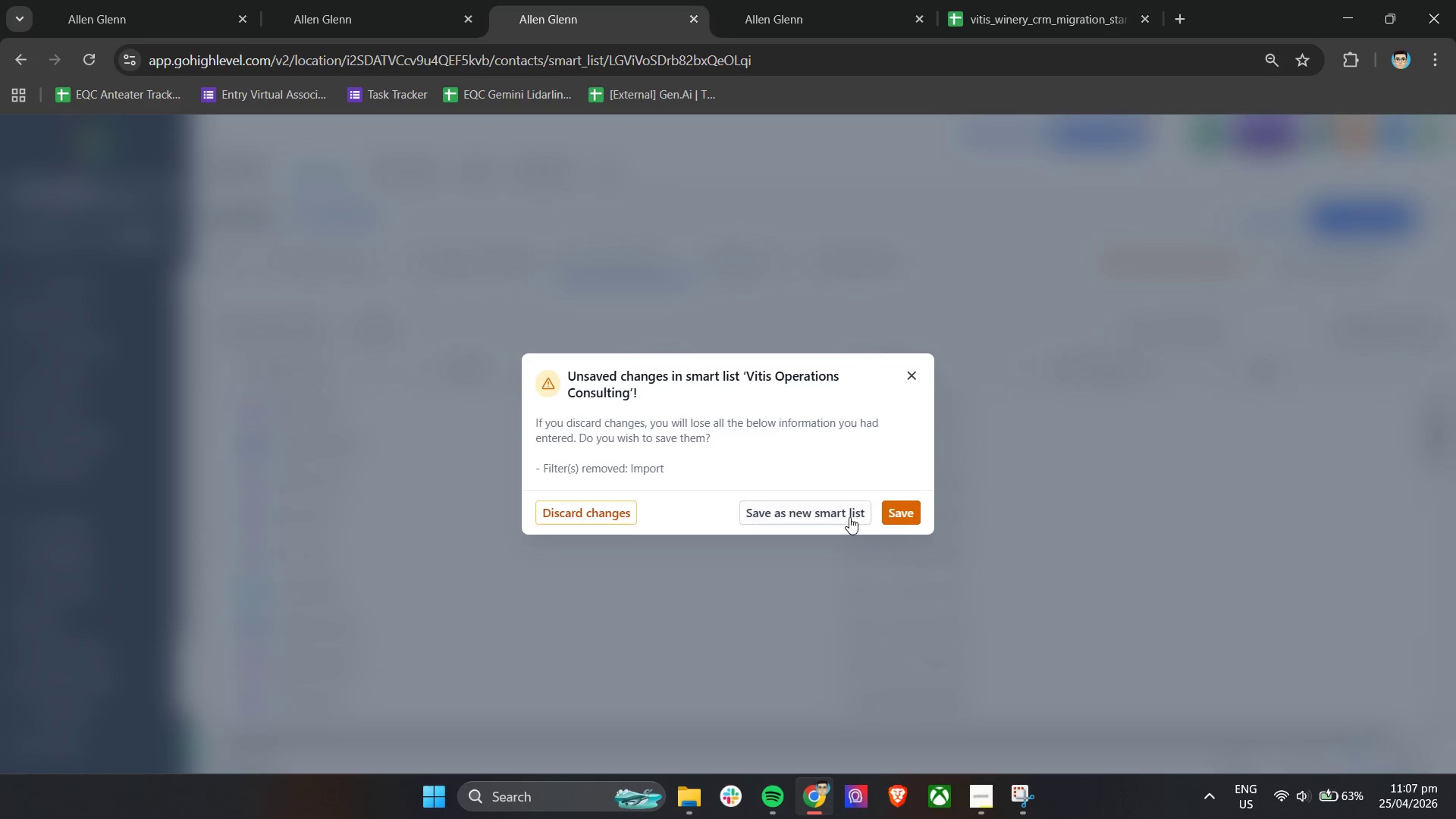 
left_click([912, 375])
 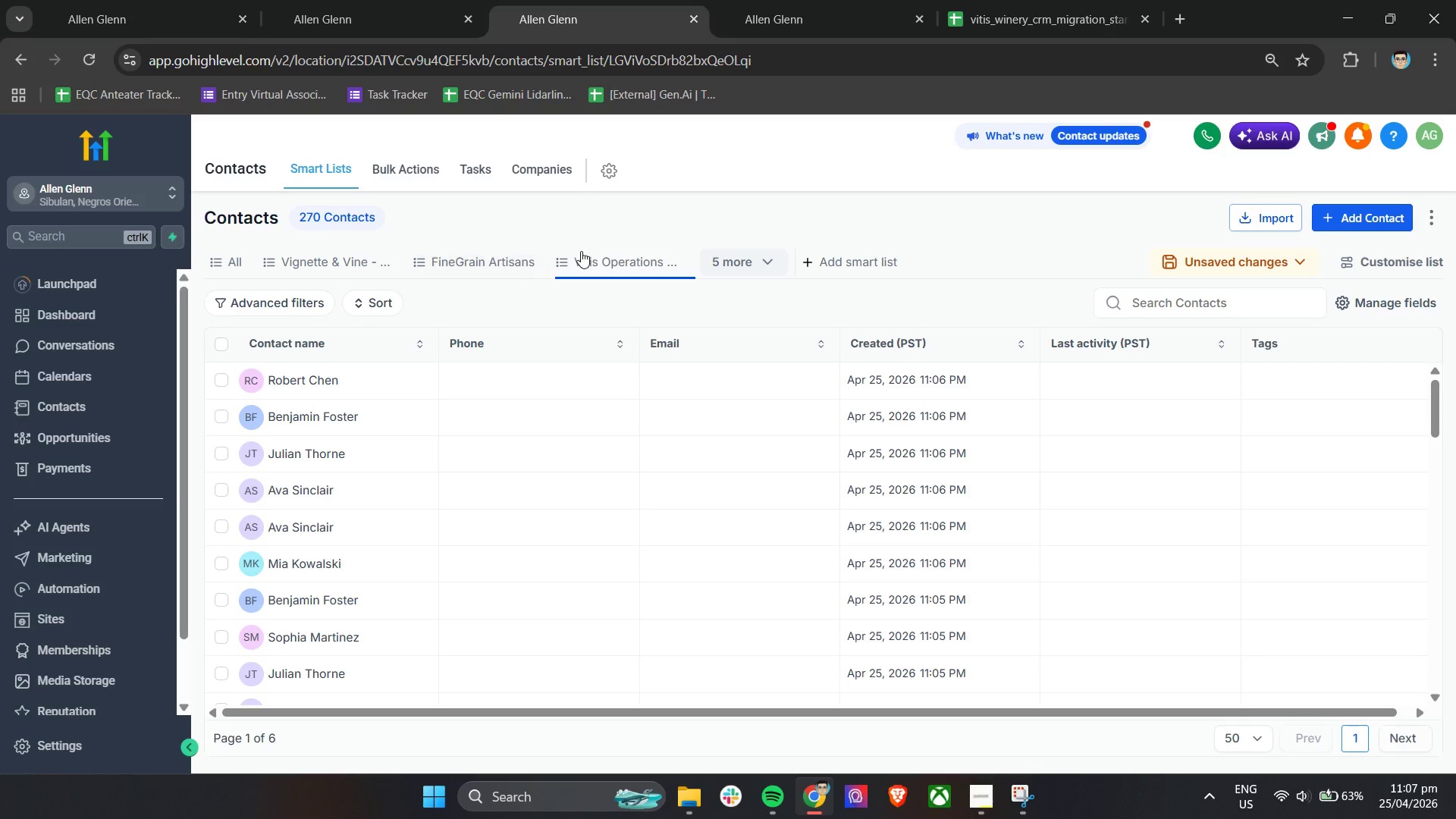 
left_click([494, 260])
 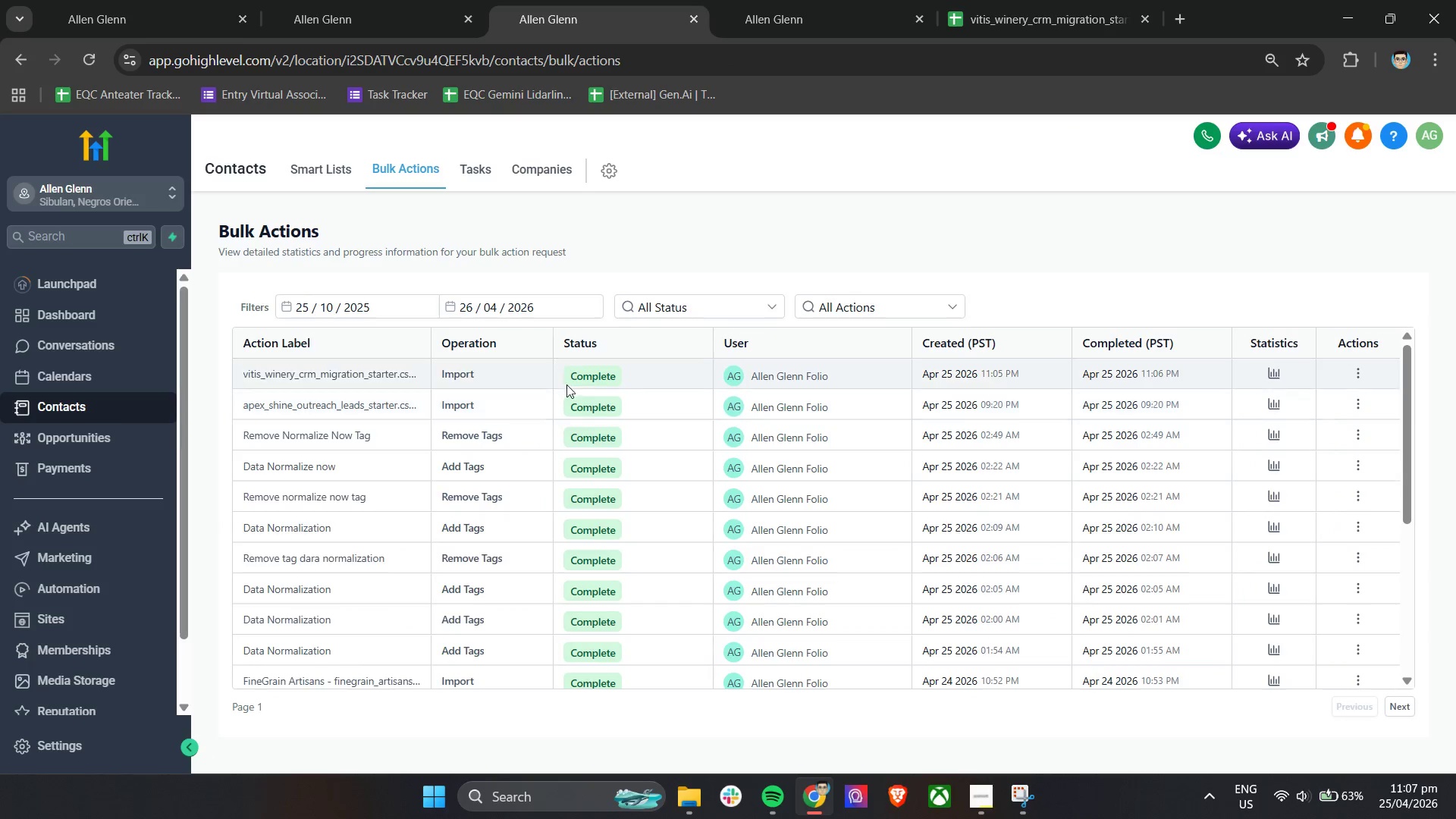 
wait(5.97)
 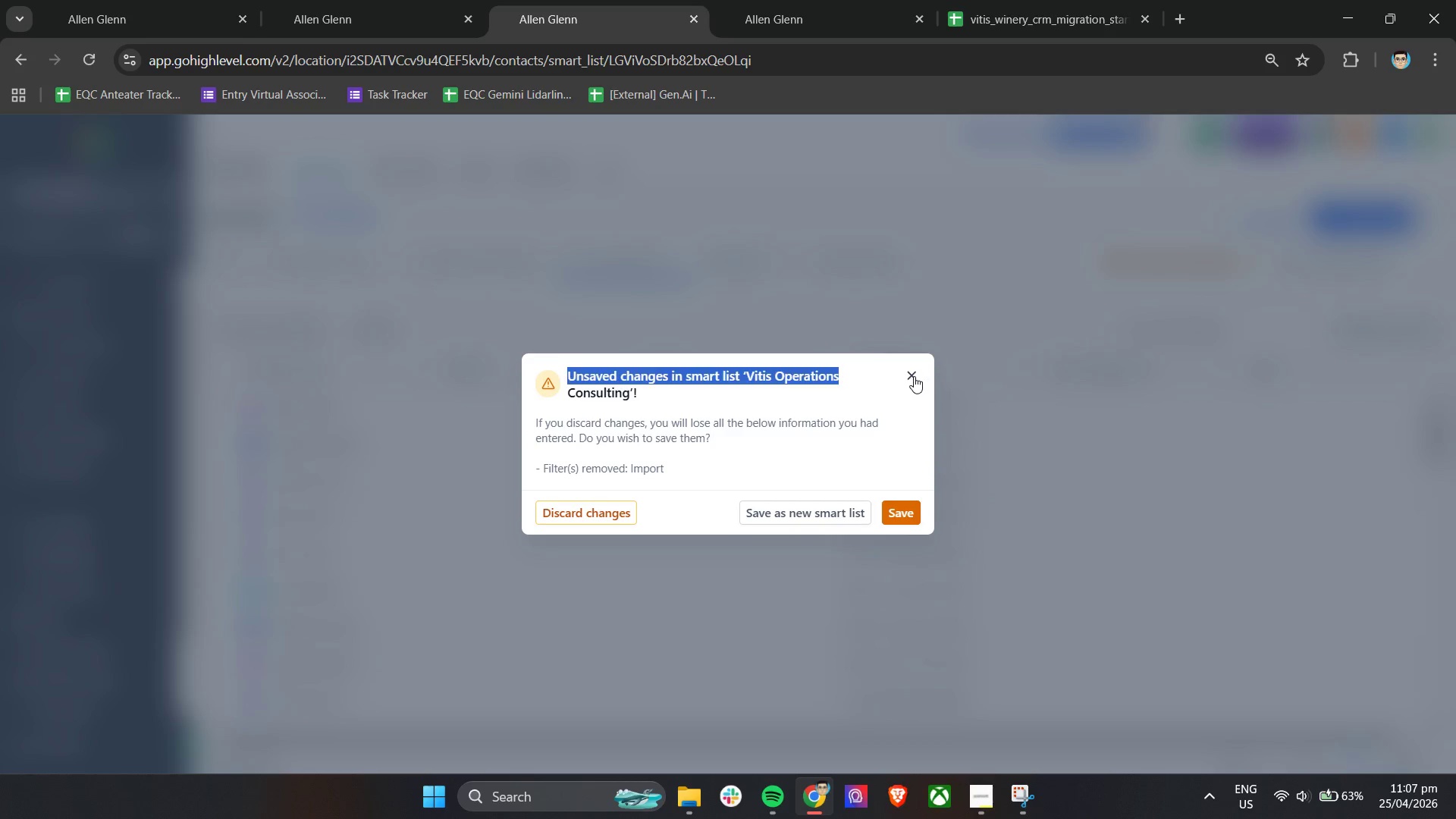 
left_click([1276, 374])
 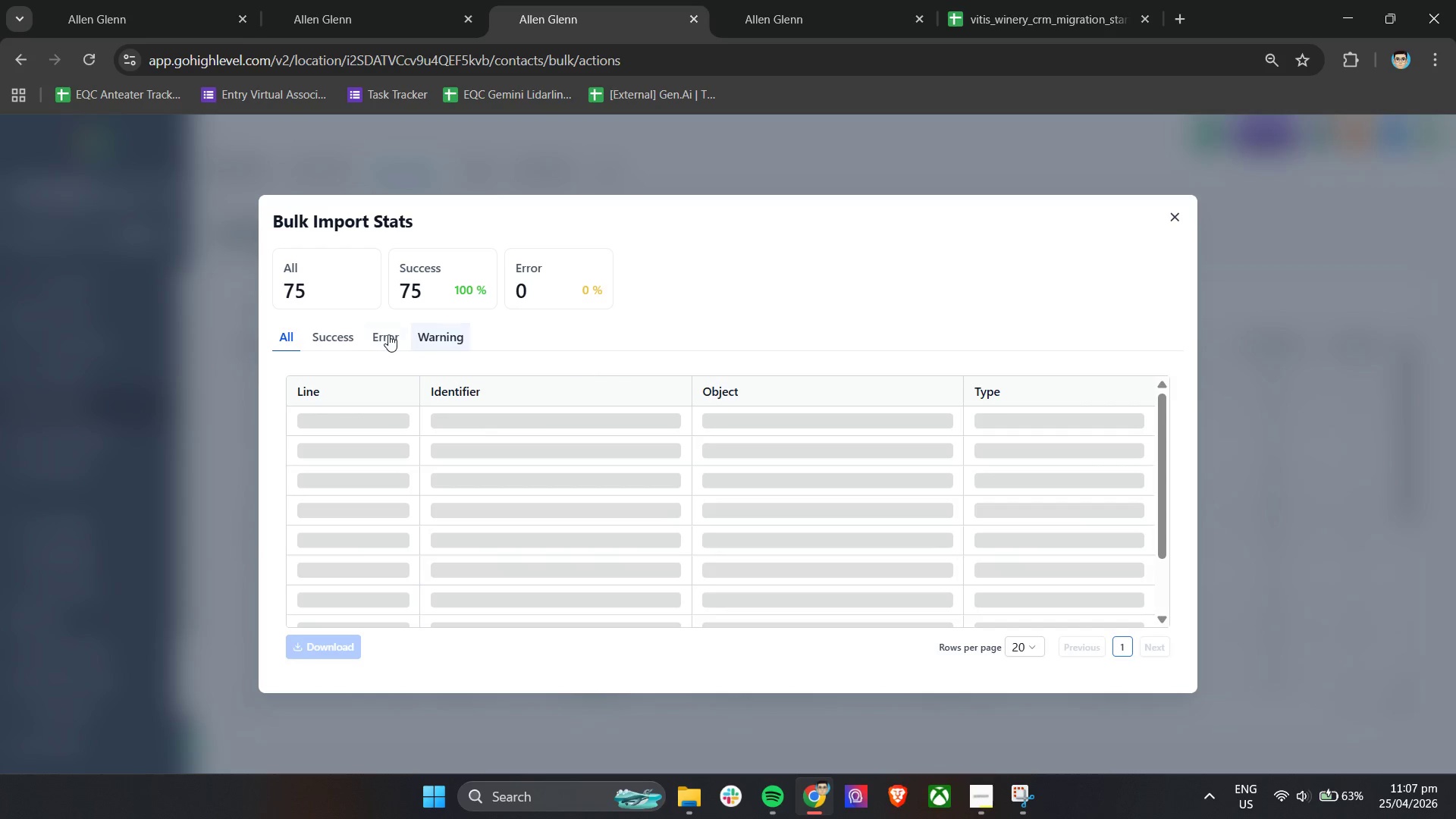 
left_click([384, 337])
 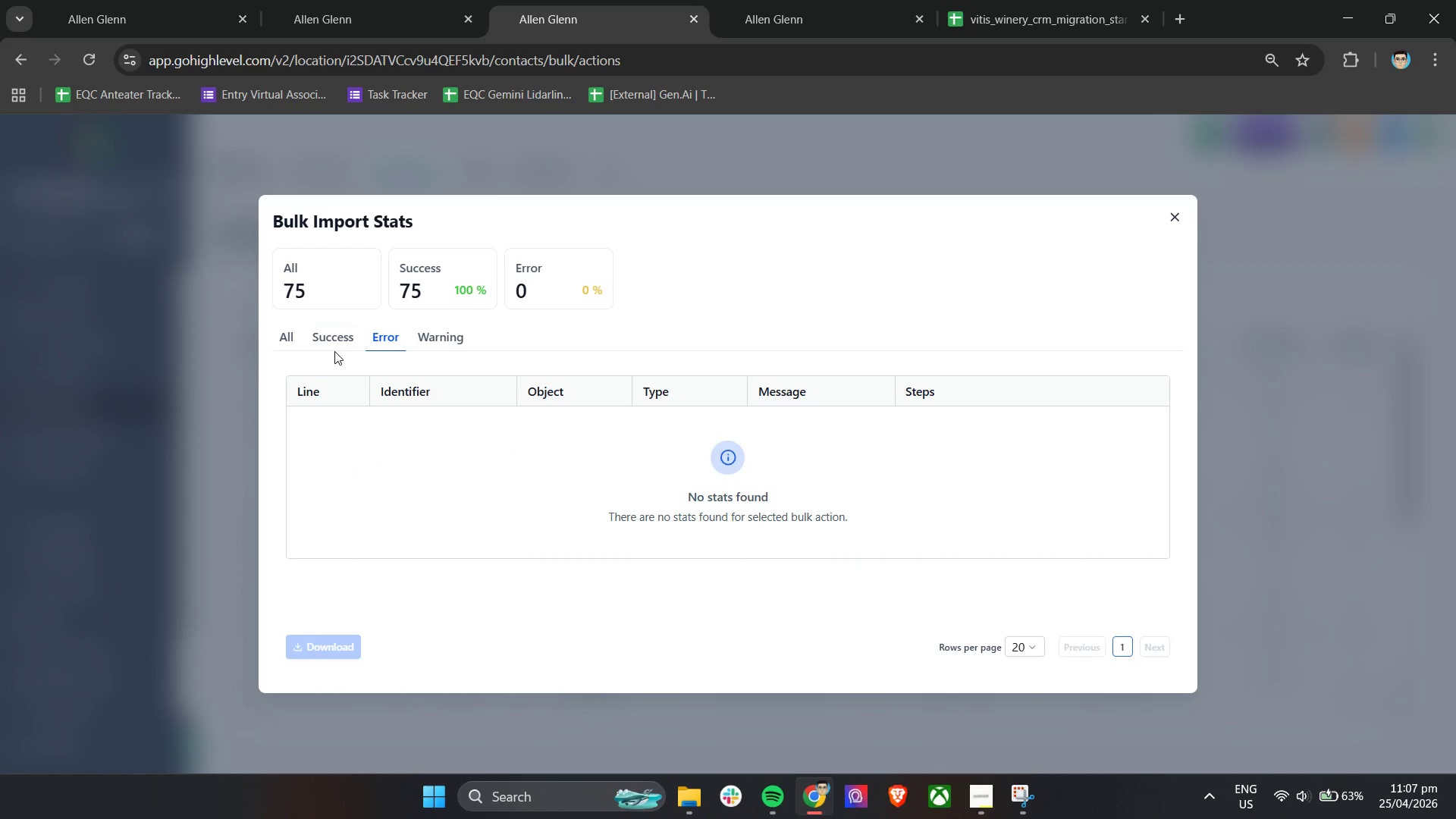 
left_click([447, 345])
 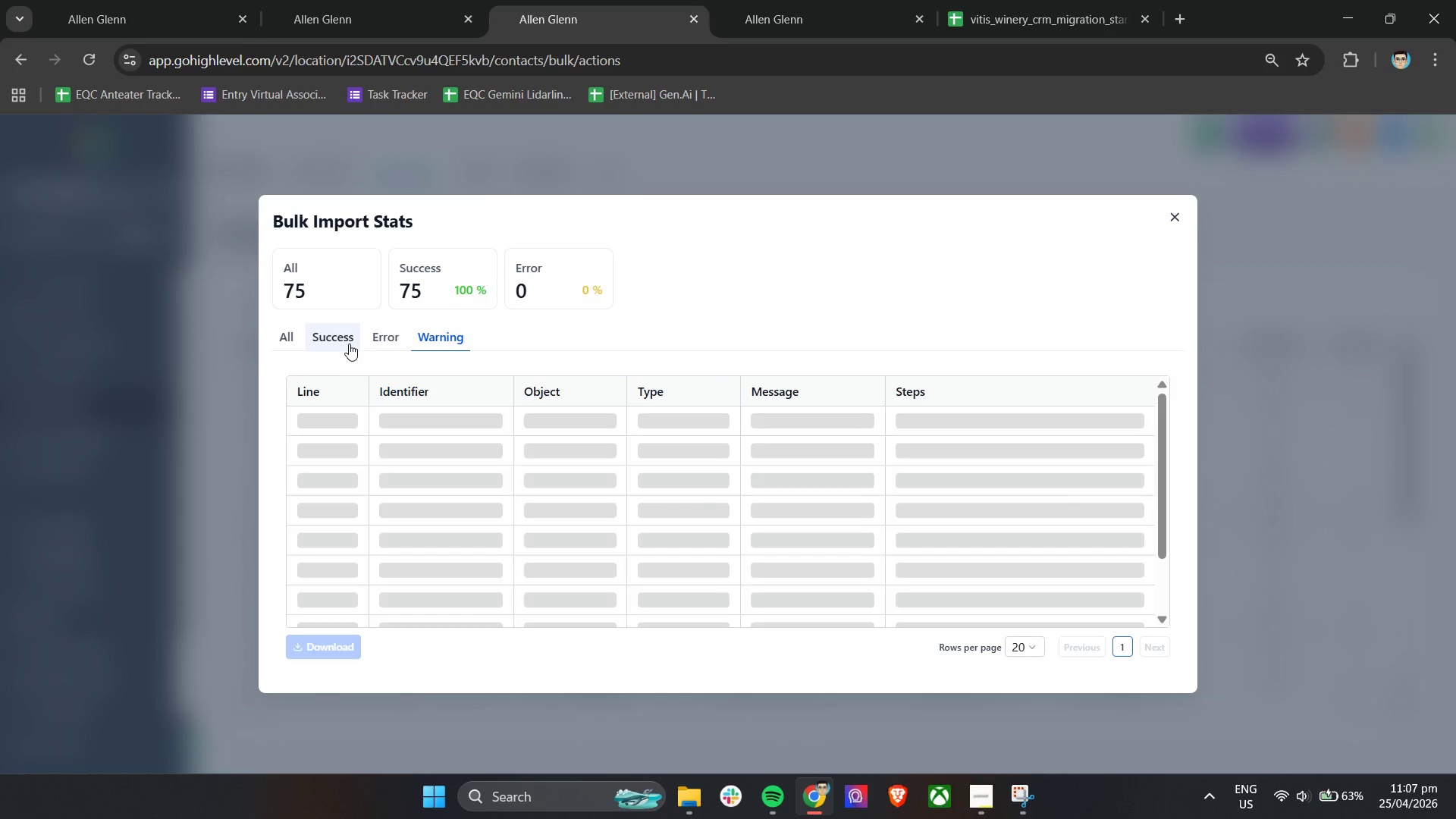 
left_click([347, 343])
 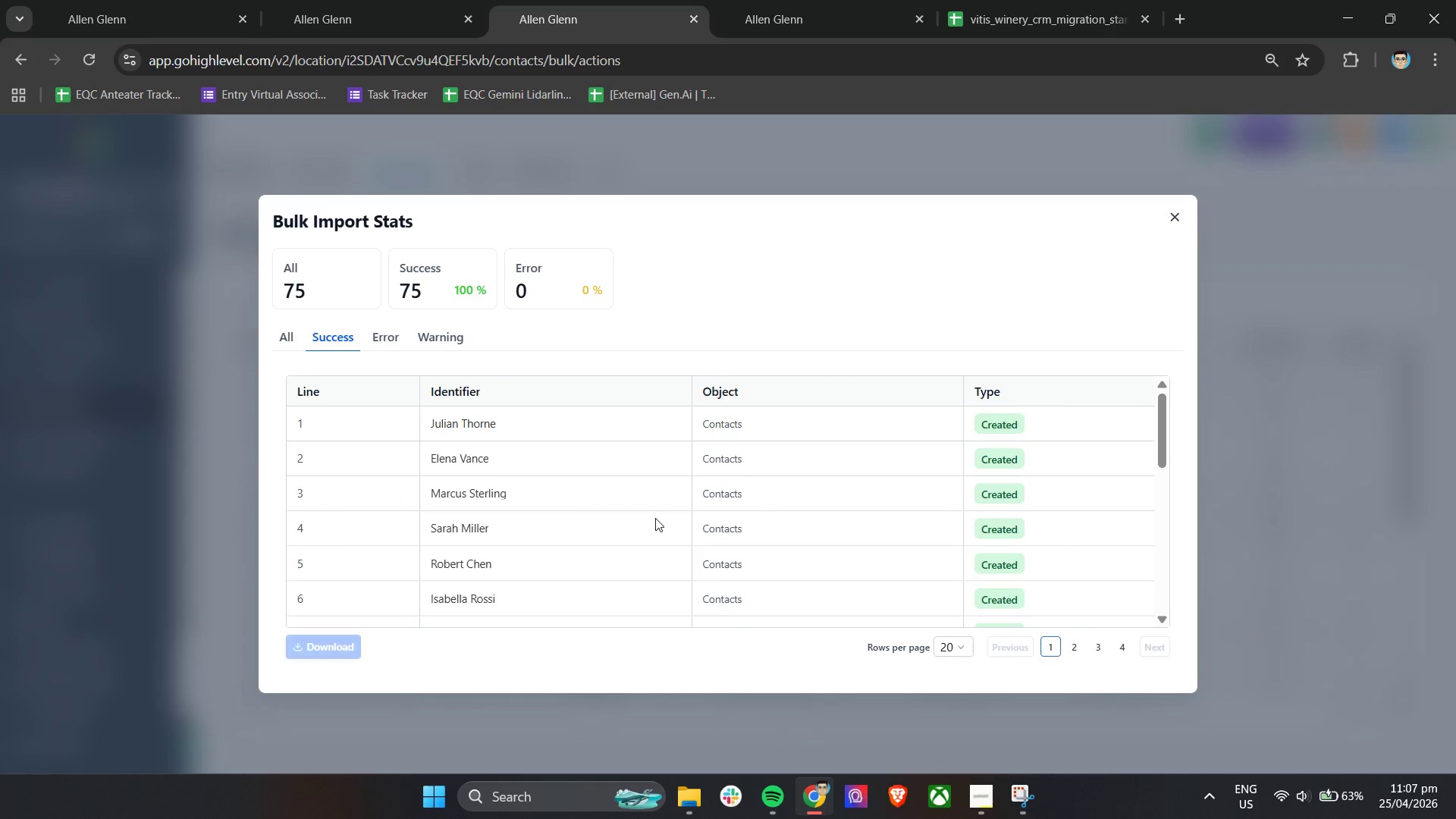 
scroll: coordinate [659, 517], scroll_direction: down, amount: 16.0
 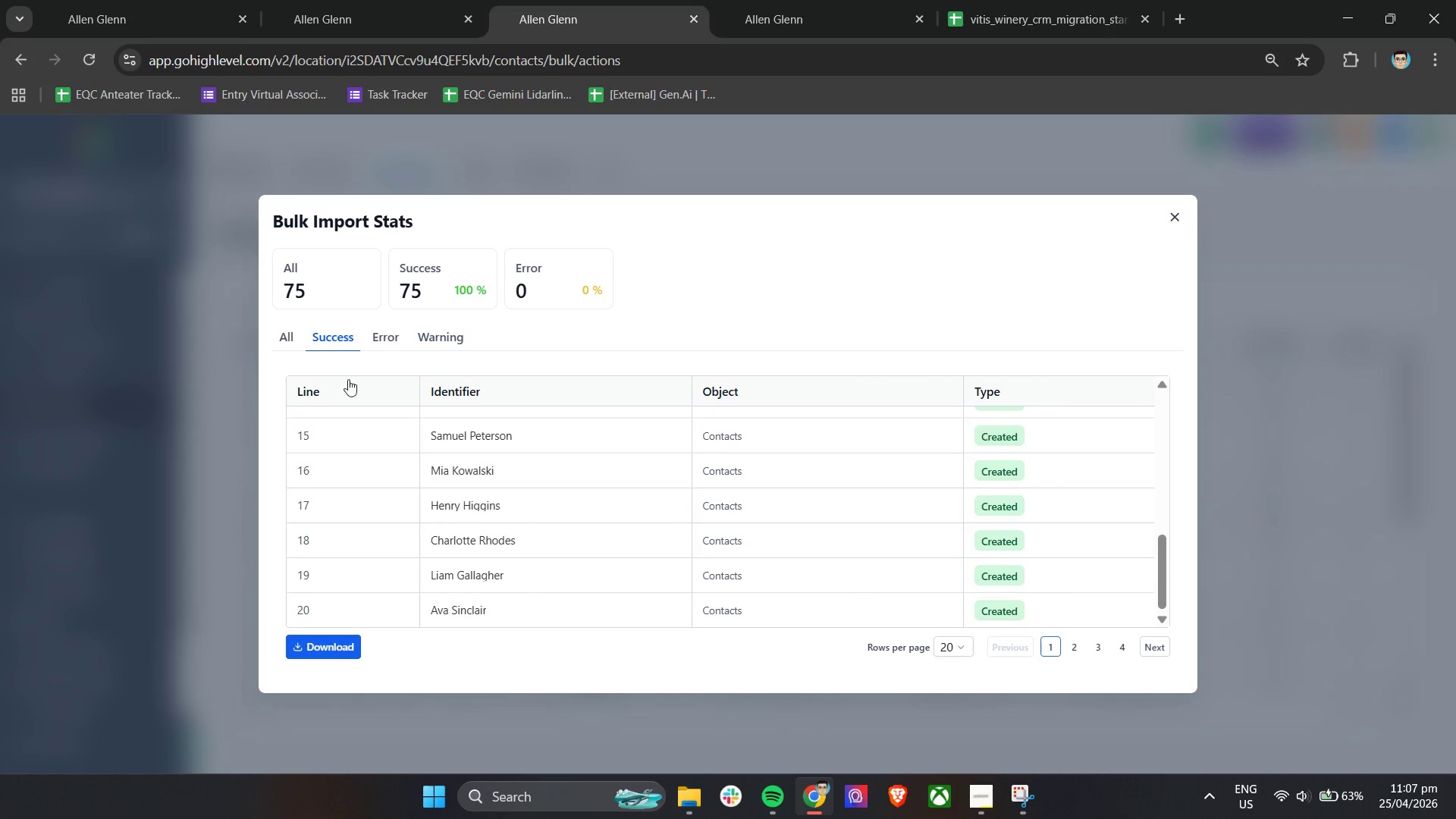 
left_click([278, 339])
 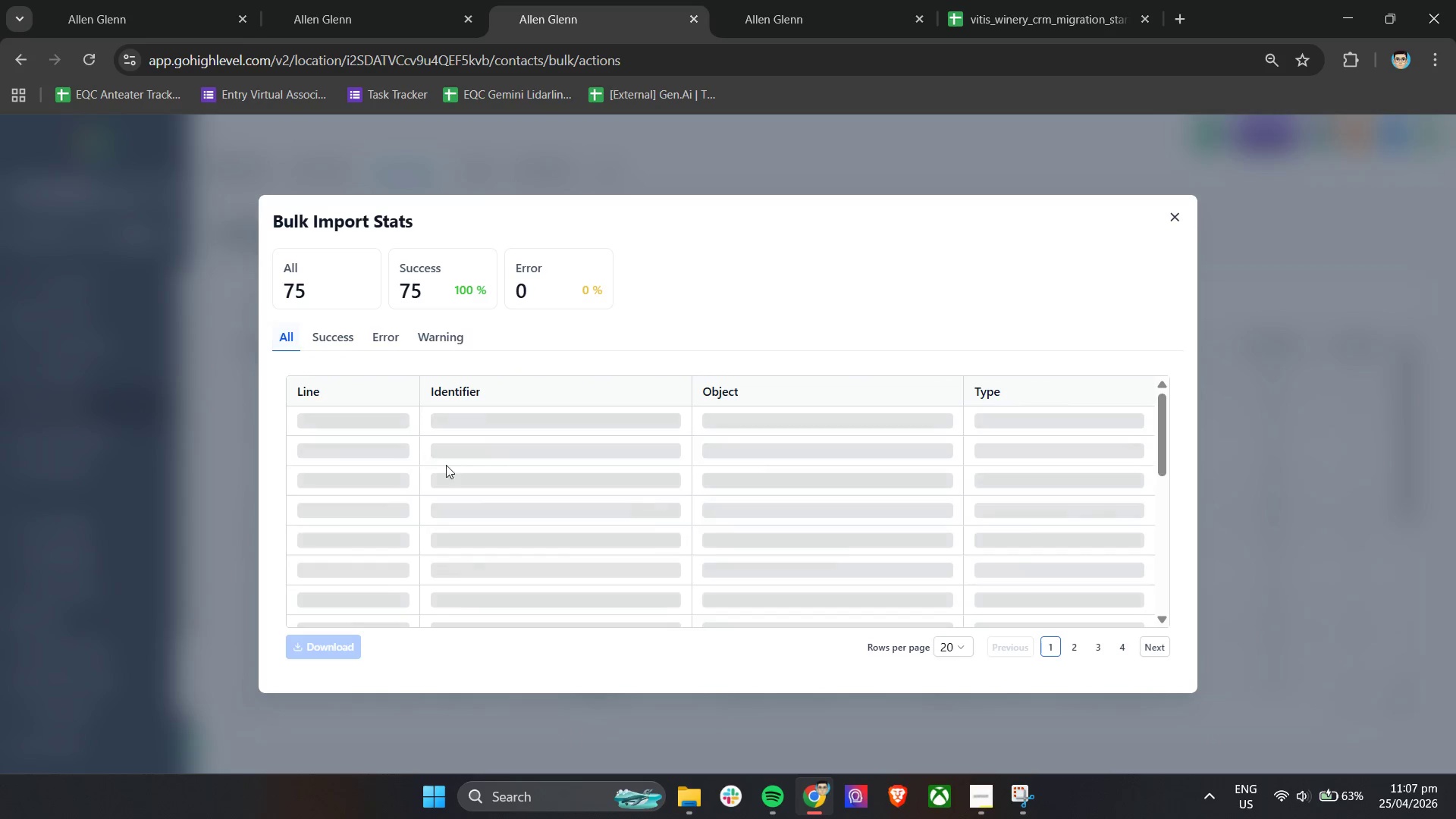 
scroll: coordinate [595, 534], scroll_direction: down, amount: 17.0
 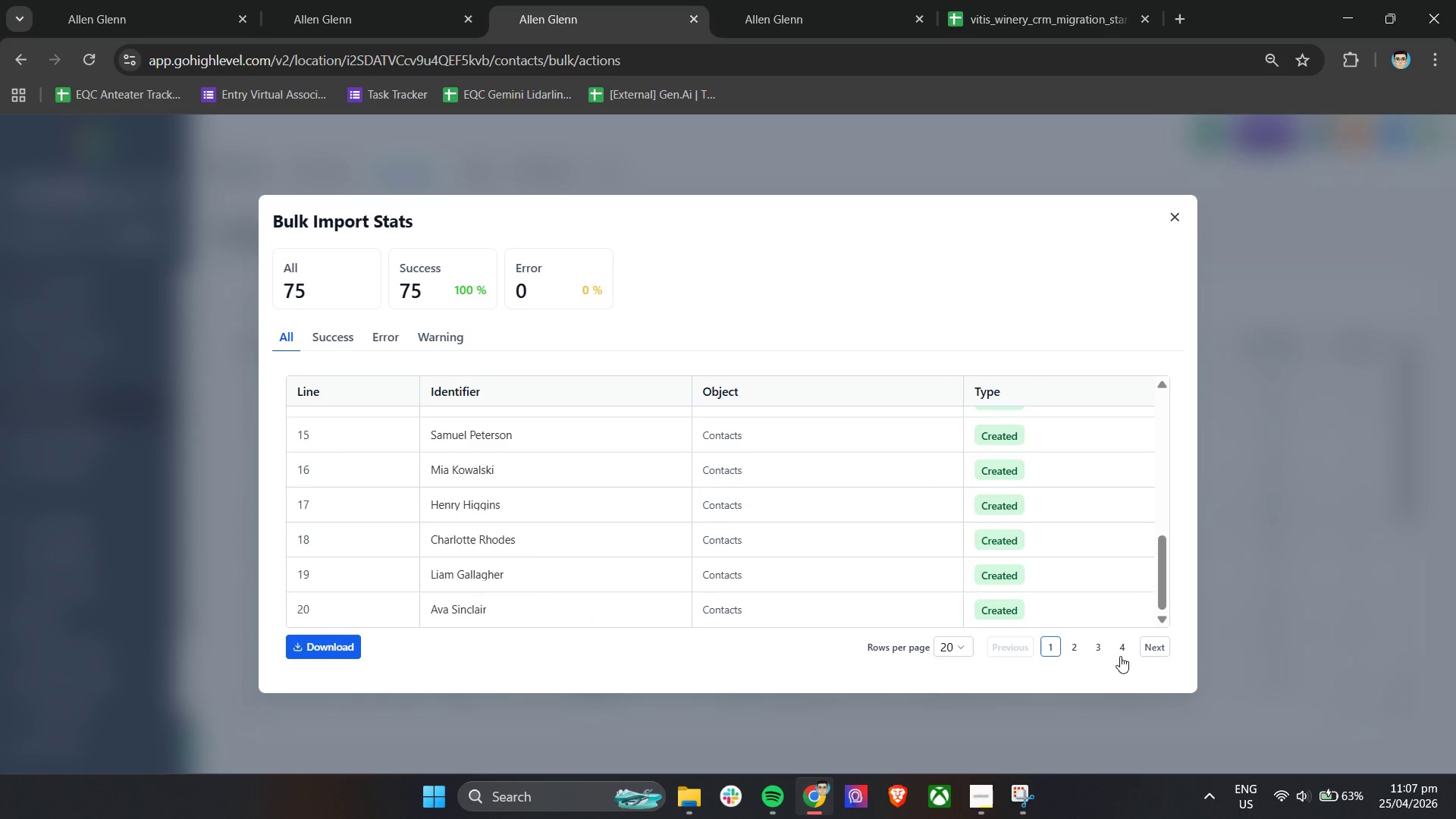 
left_click([1126, 651])
 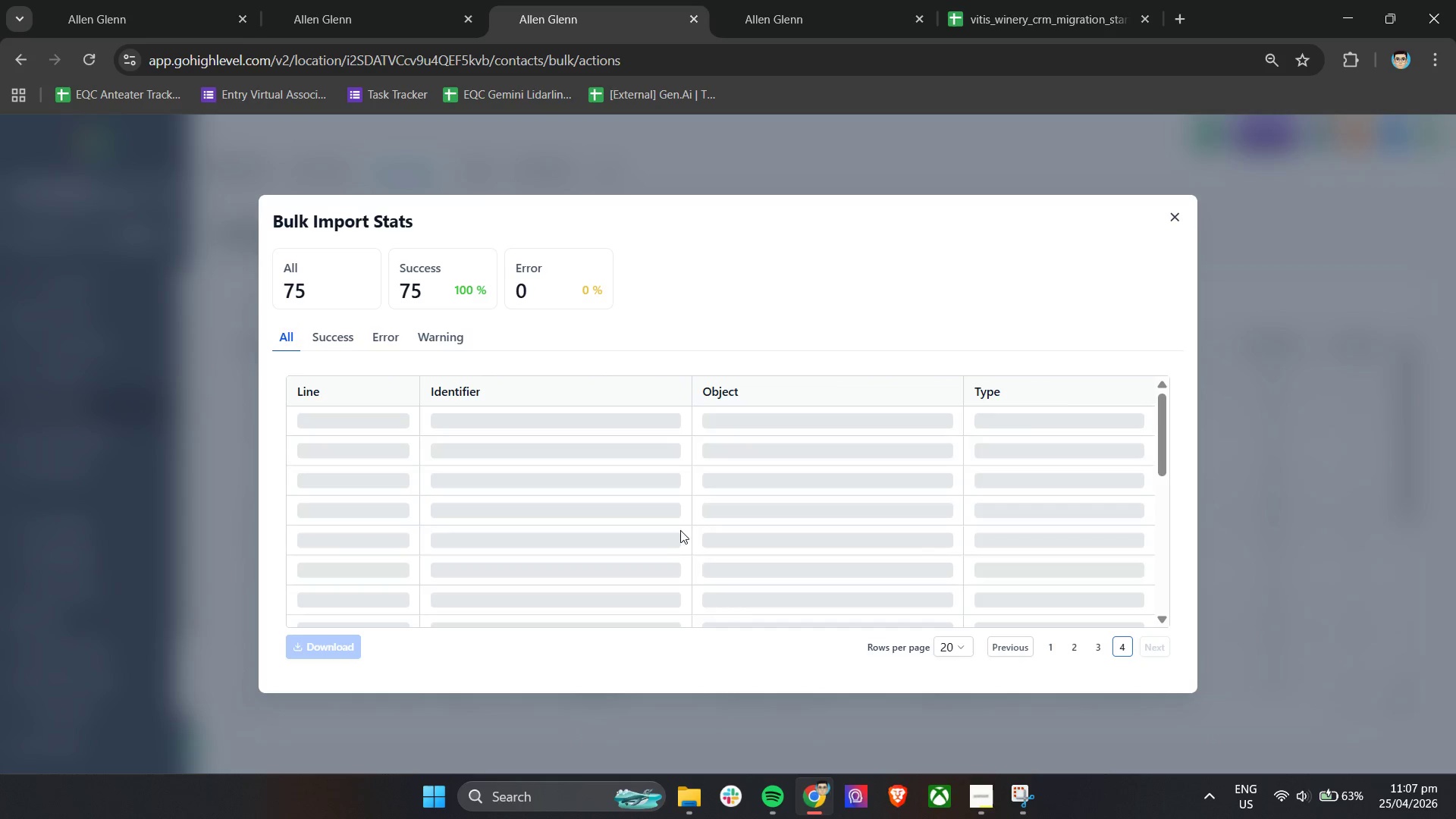 
scroll: coordinate [939, 579], scroll_direction: down, amount: 22.0
 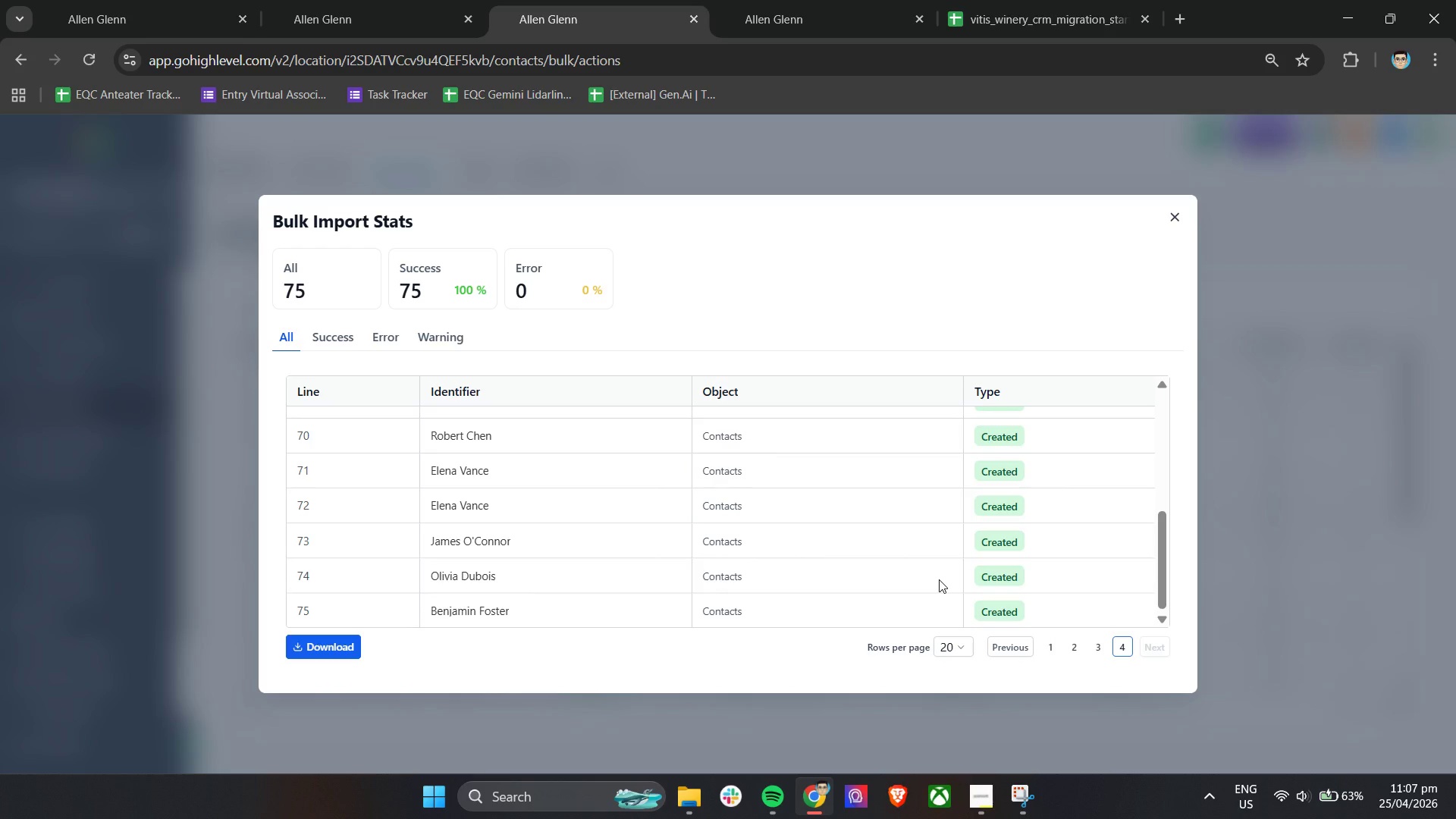 
scroll: coordinate [939, 579], scroll_direction: up, amount: 1.0
 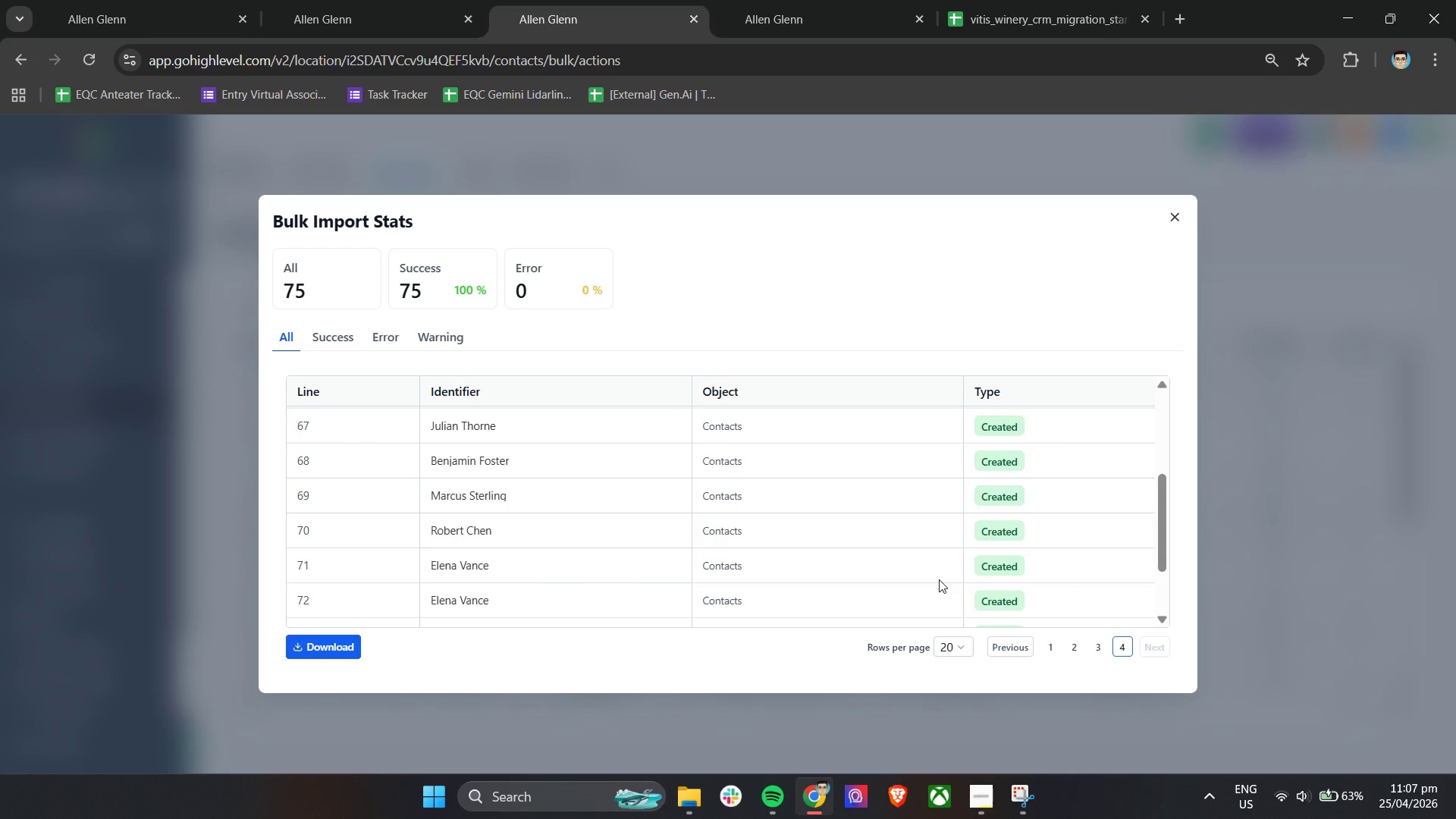 
scroll: coordinate [939, 579], scroll_direction: down, amount: 6.0
 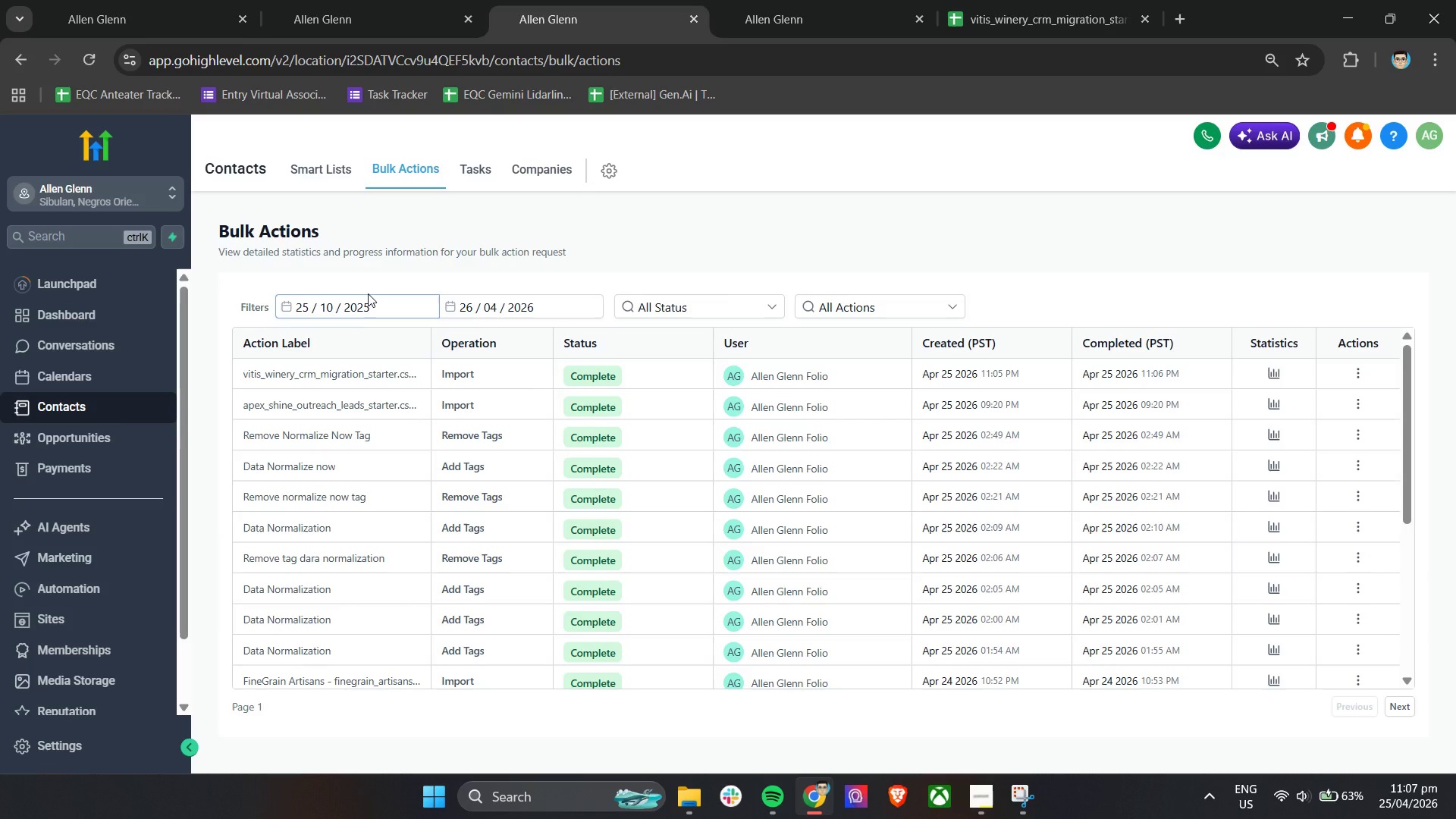 
wait(5.49)
 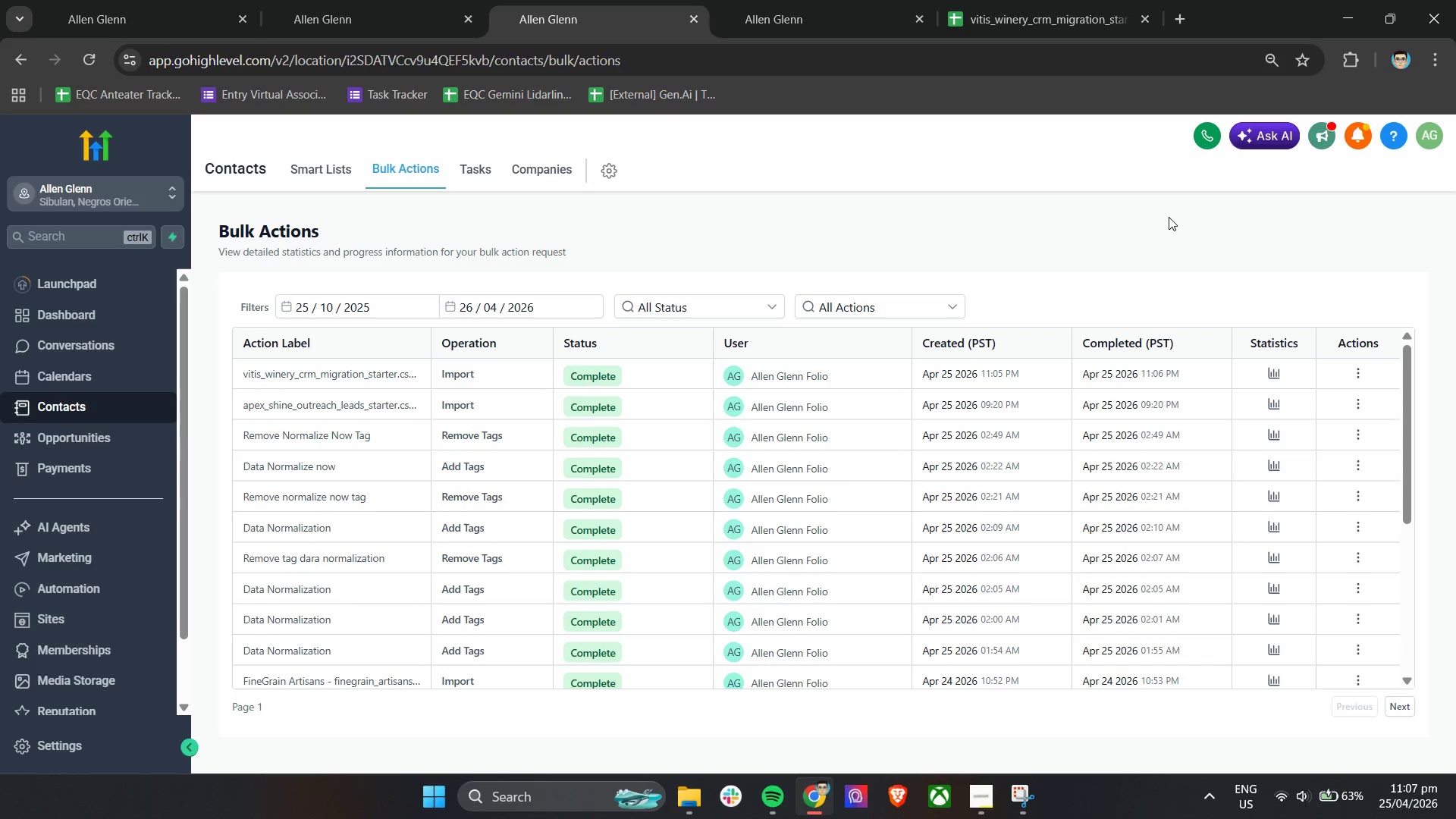 
left_click([321, 168])
 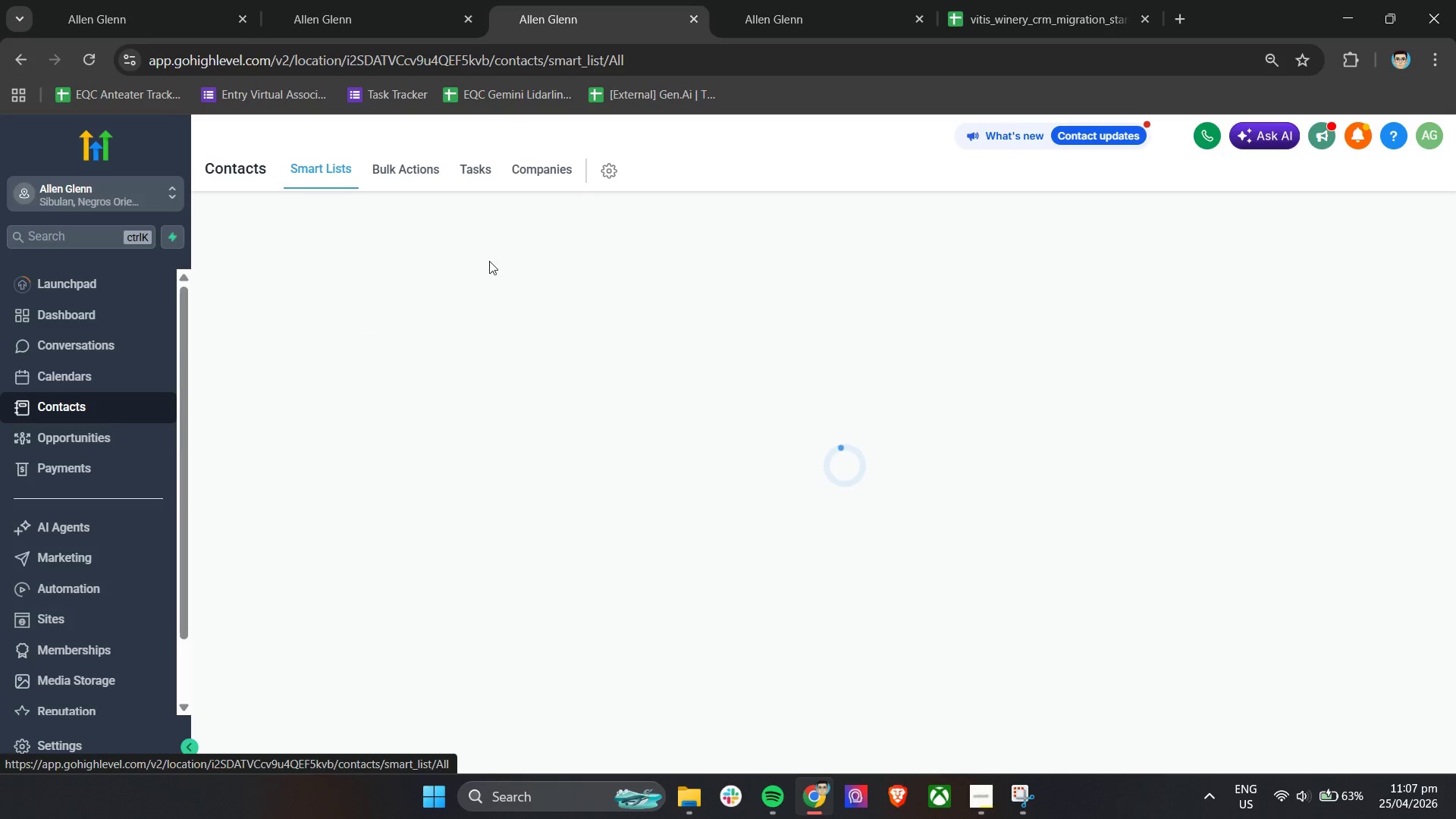 
mouse_move([763, 364])
 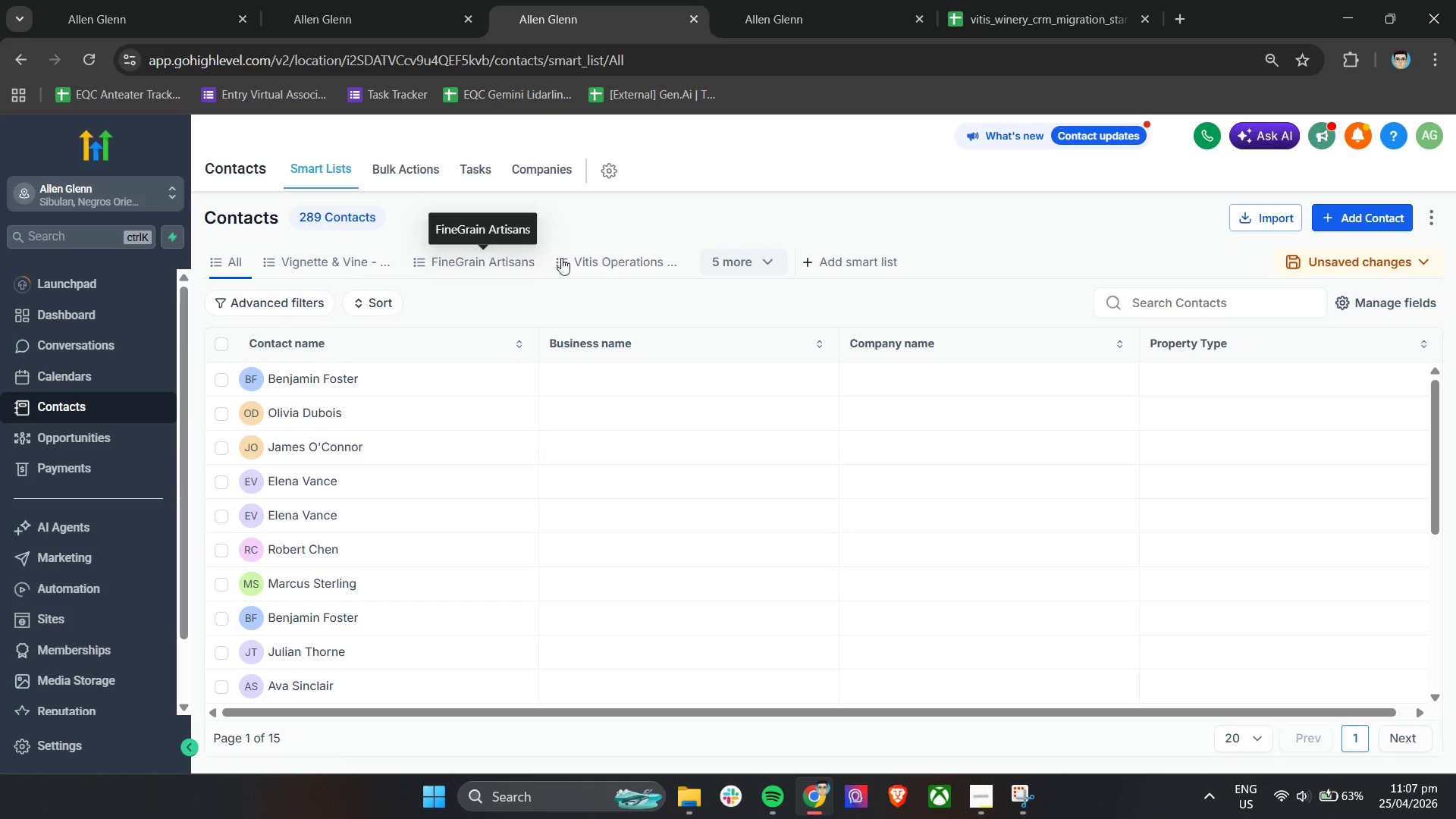 
left_click([588, 256])
 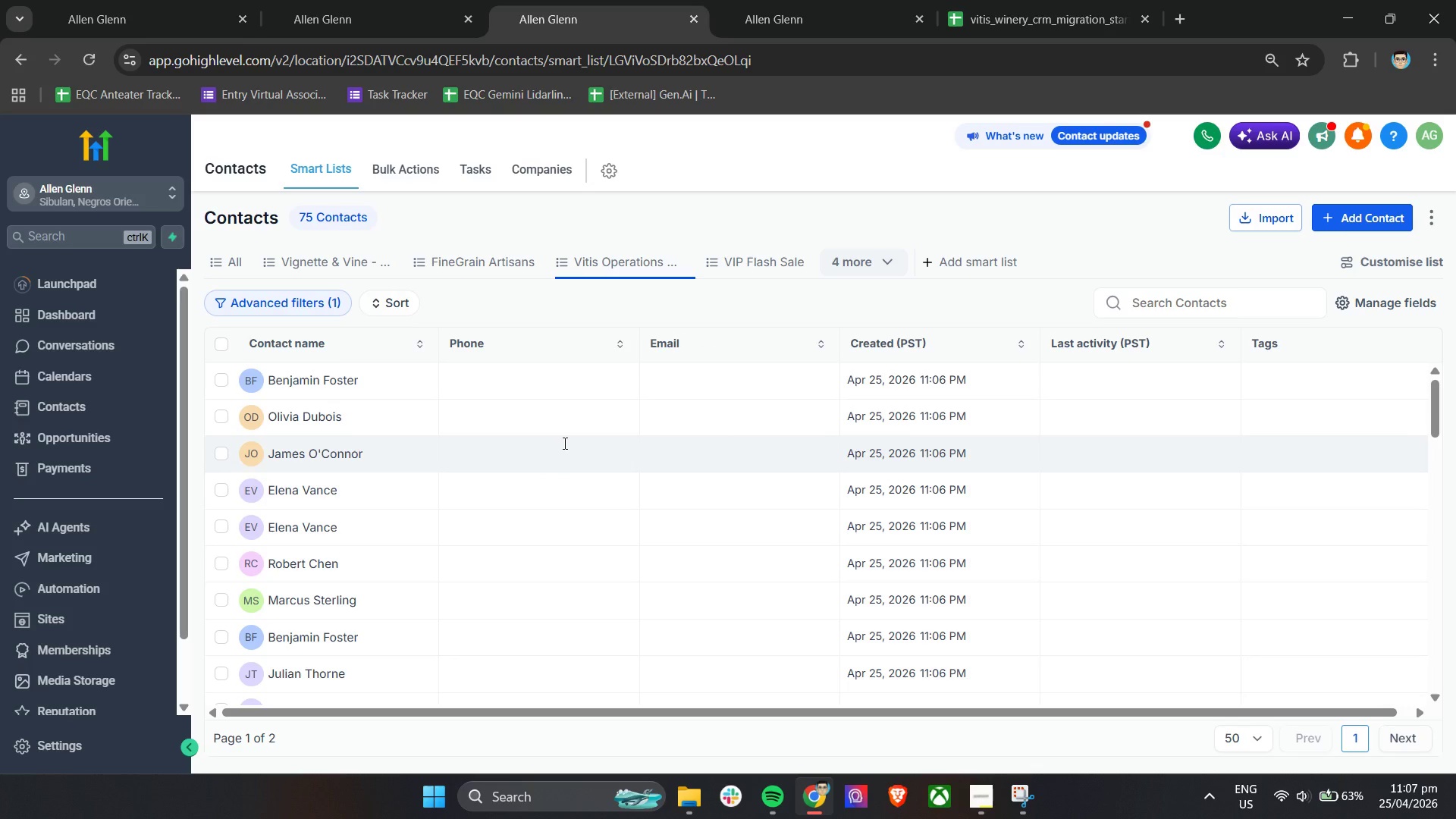 
wait(7.86)
 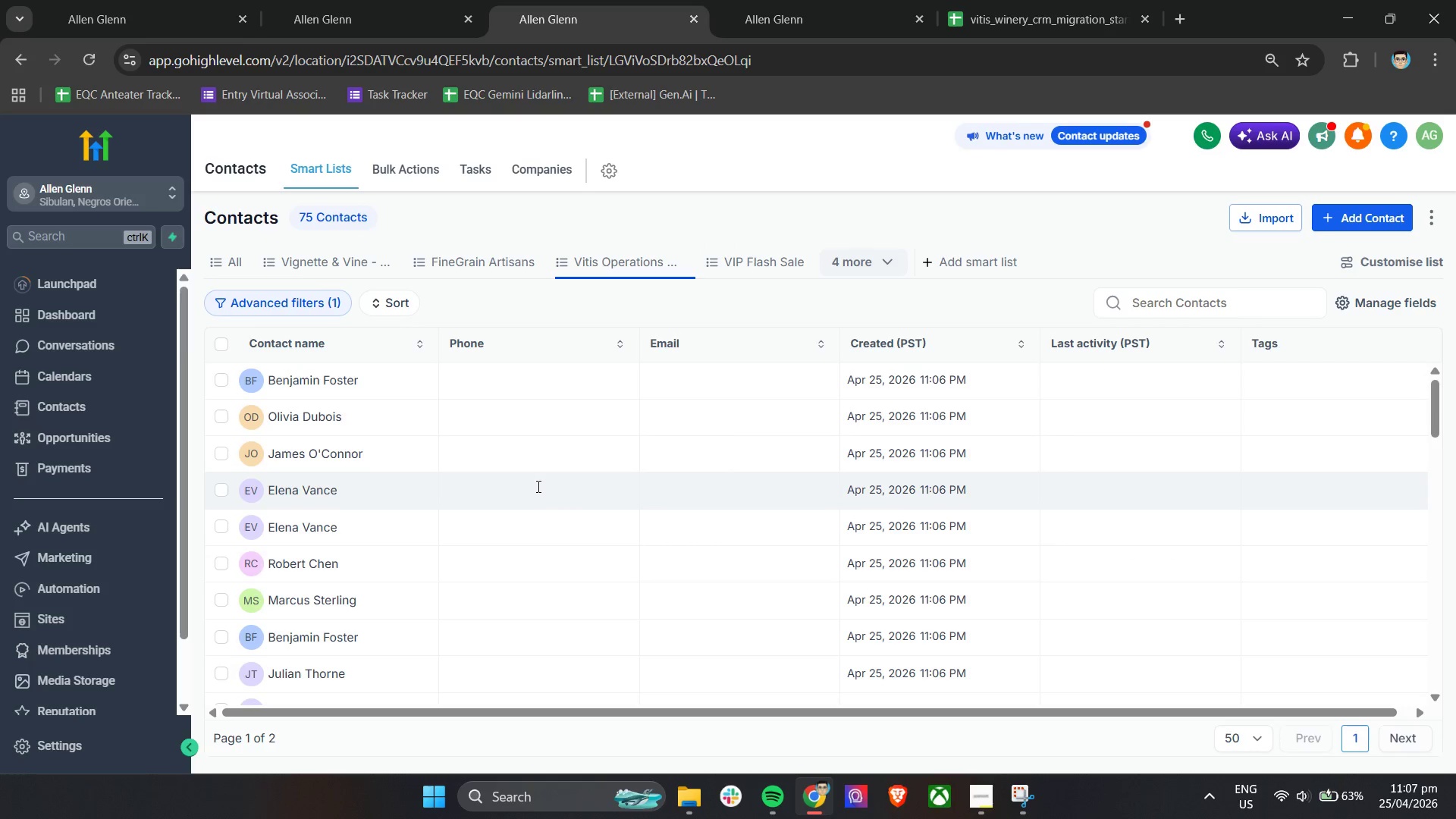 
left_click([1349, 303])
 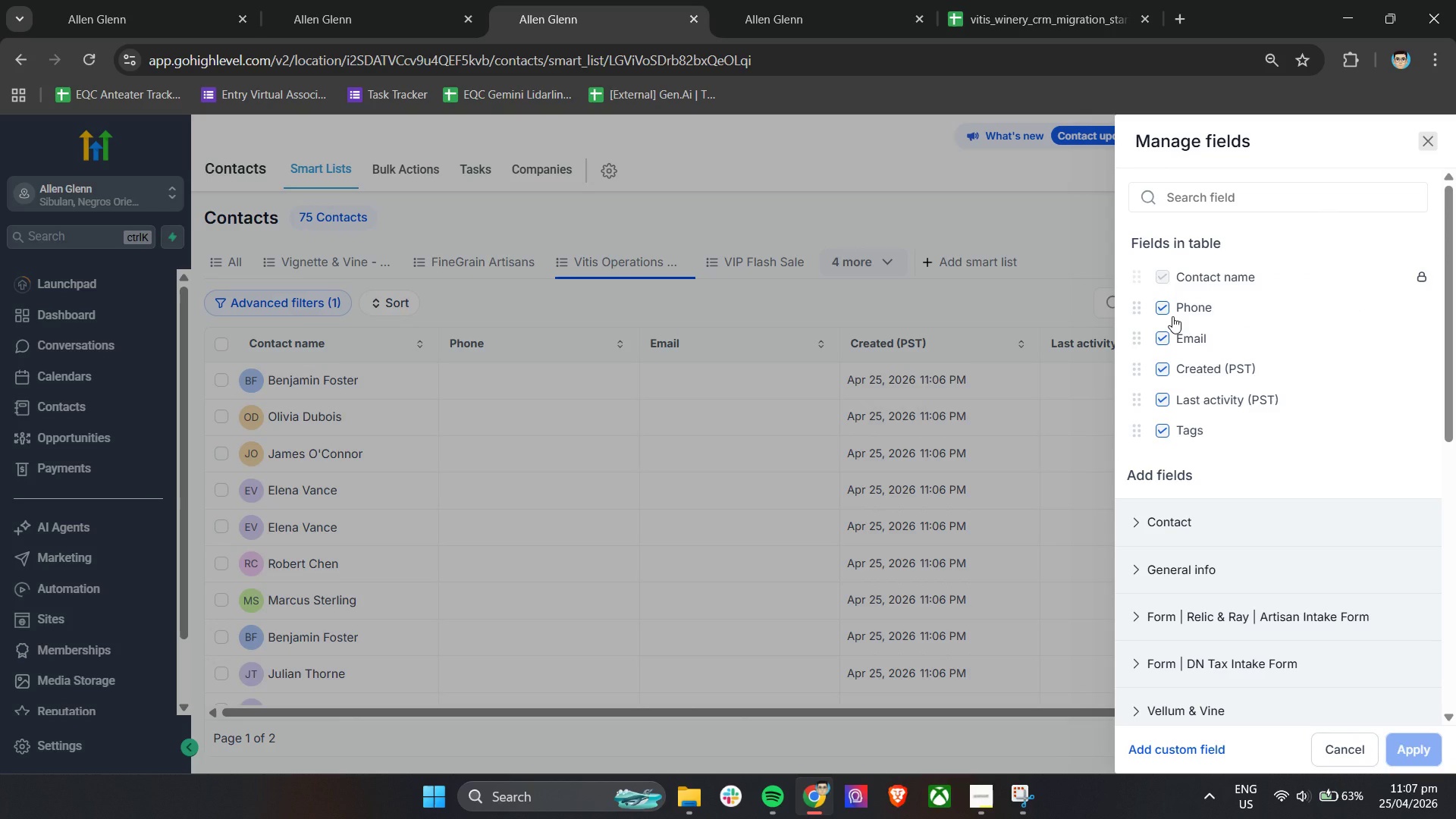 
double_click([1172, 316])
 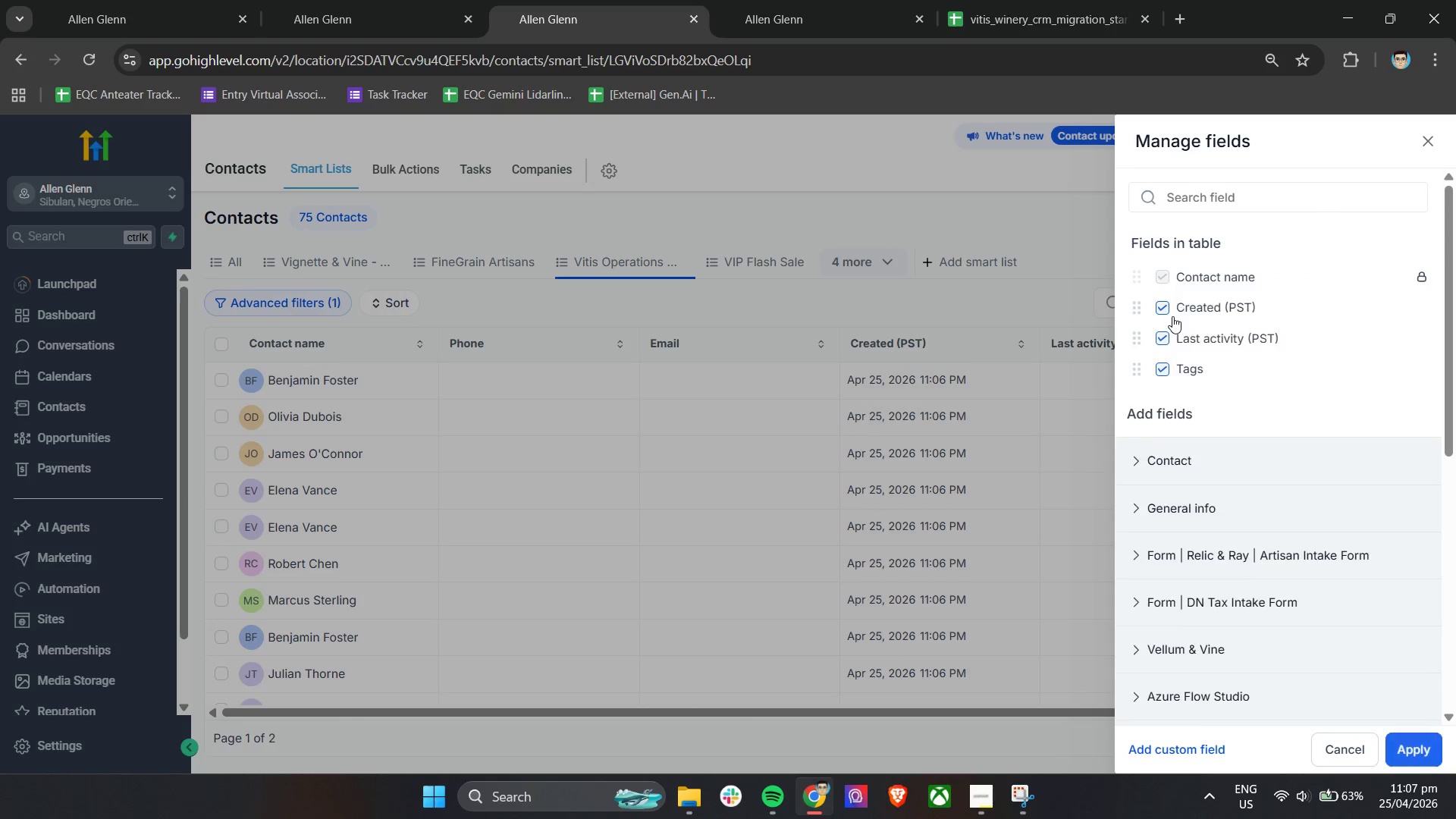 
triple_click([1172, 316])
 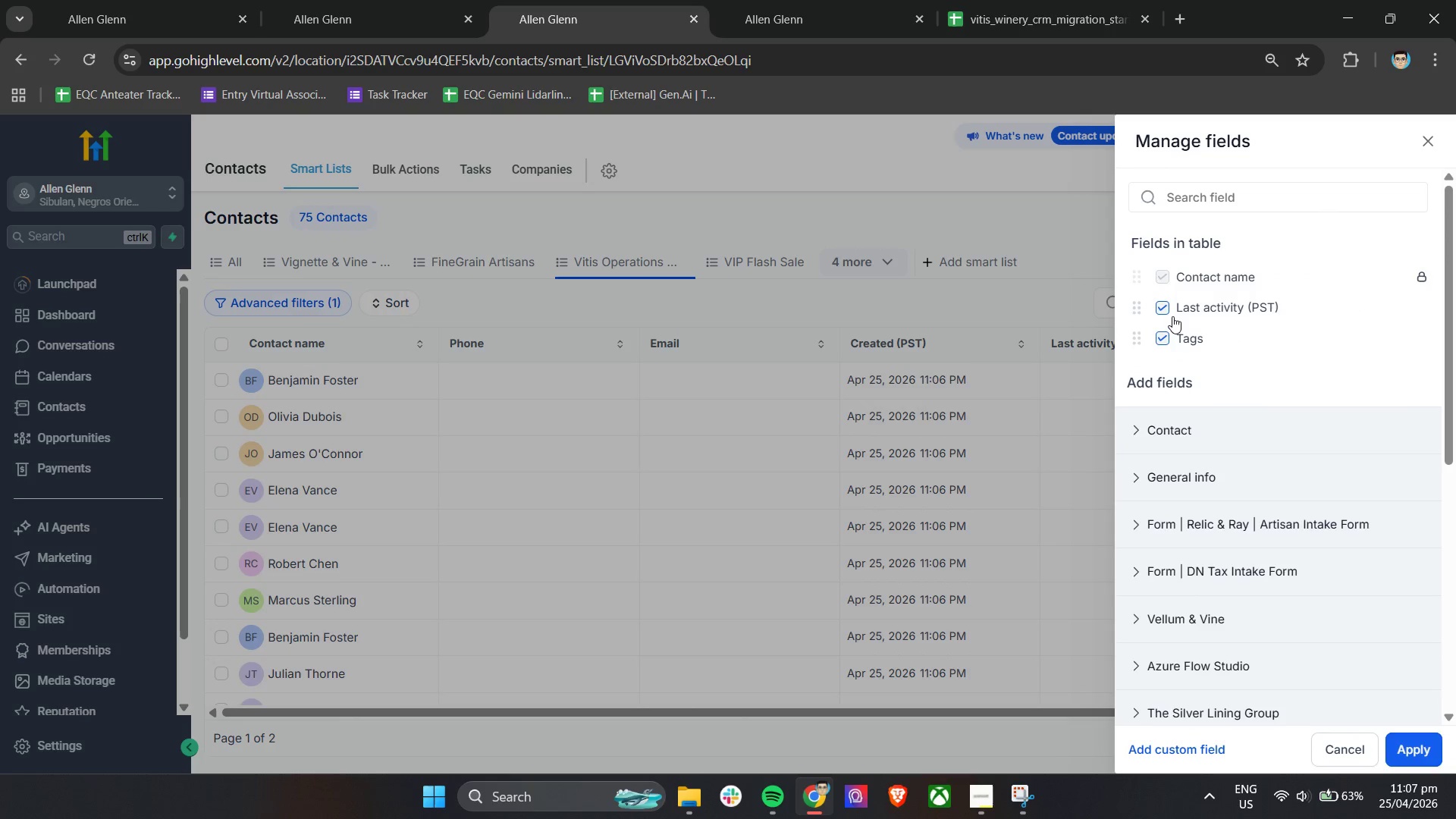 
triple_click([1172, 316])
 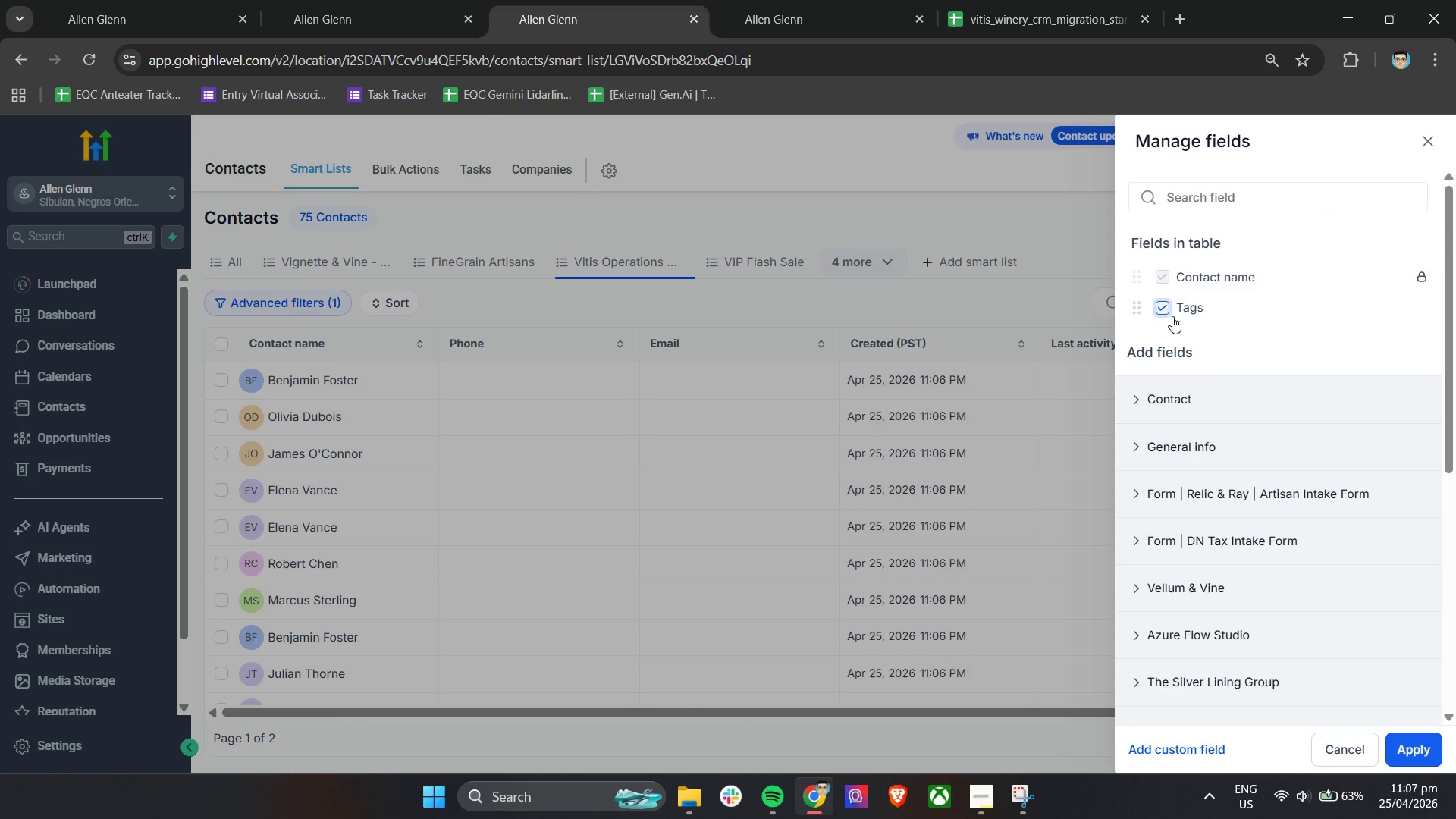 
triple_click([1172, 316])
 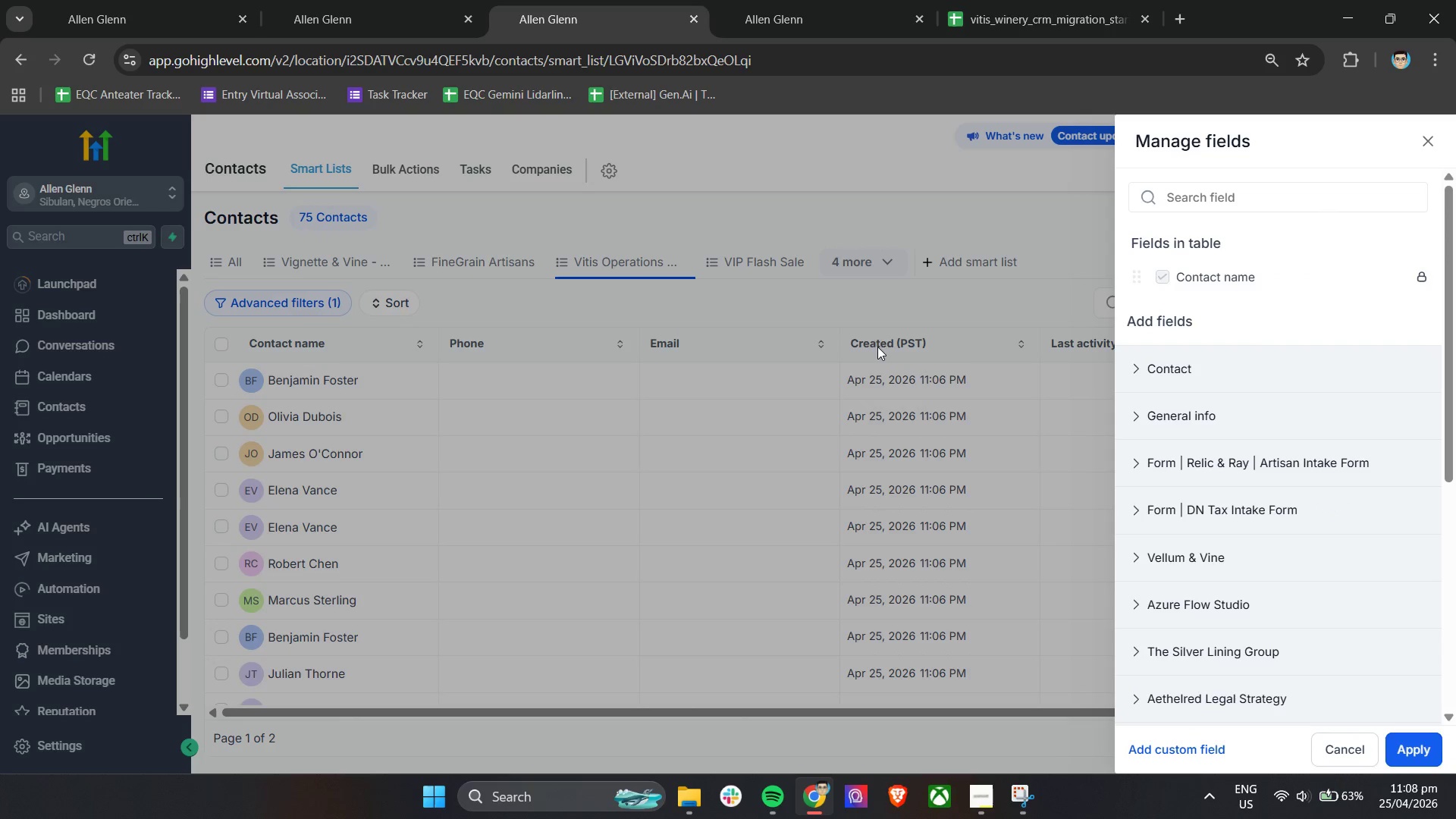 
left_click([810, 0])
 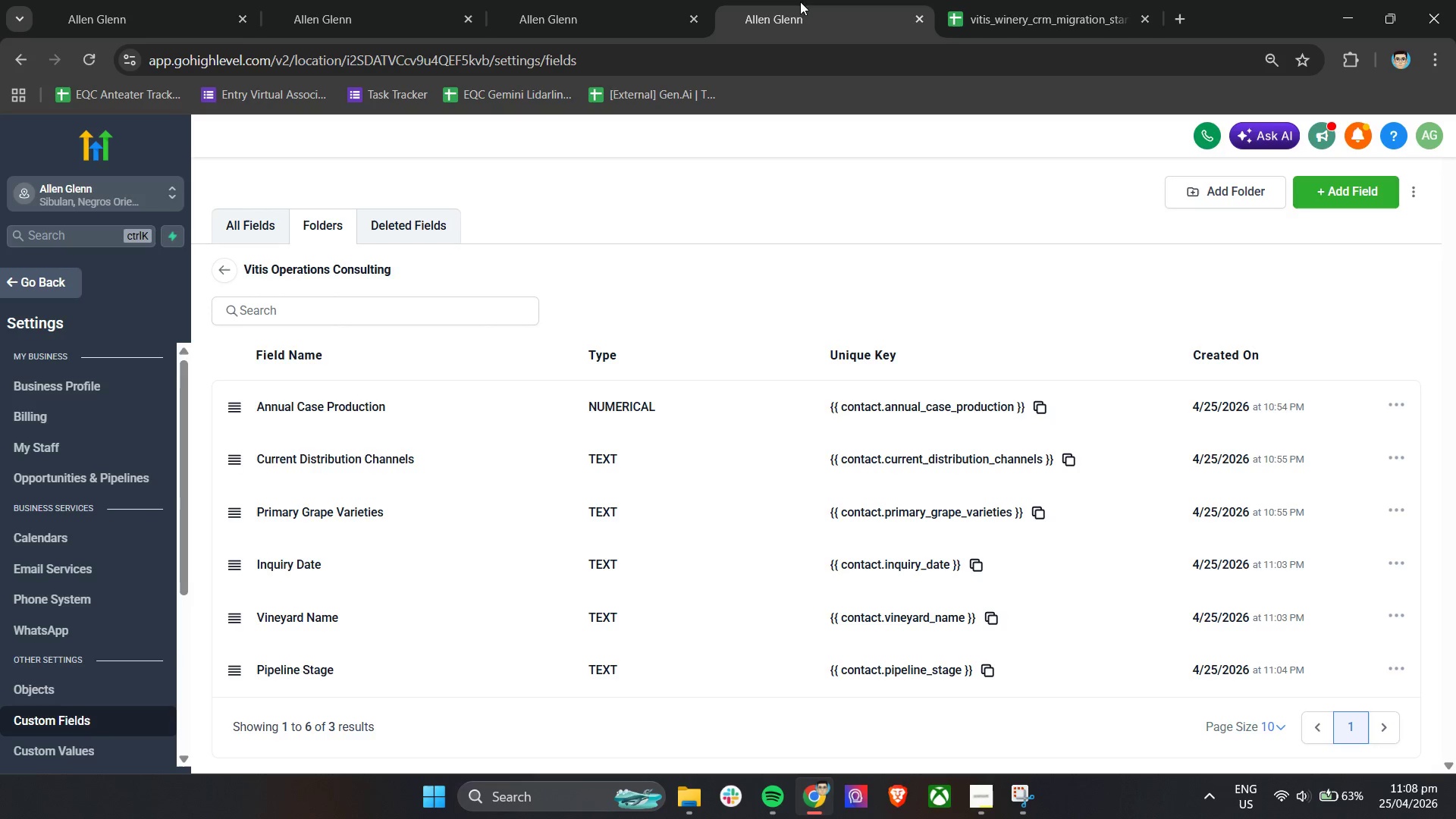 
left_click([1001, 0])
 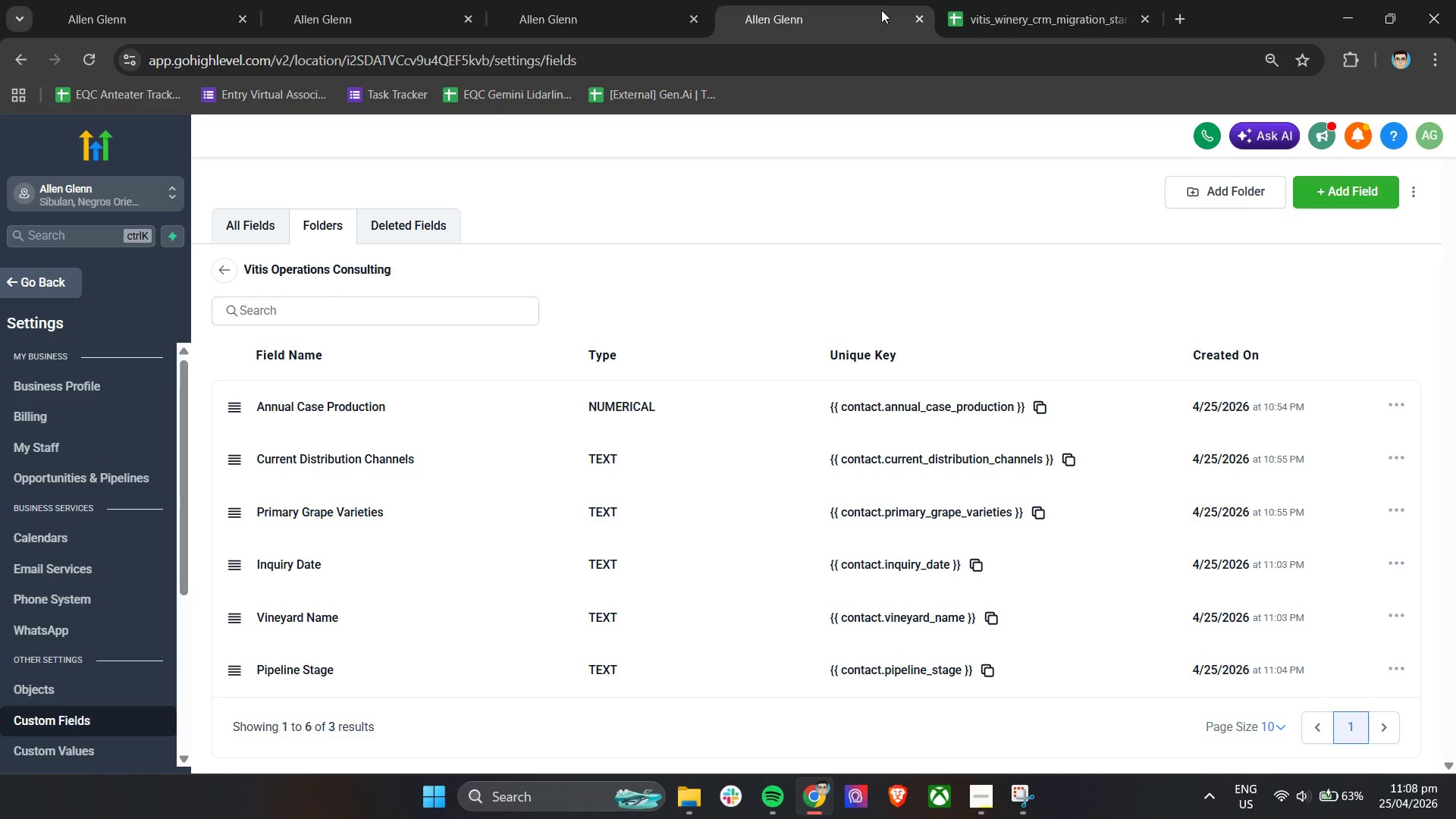 
left_click([918, 19])
 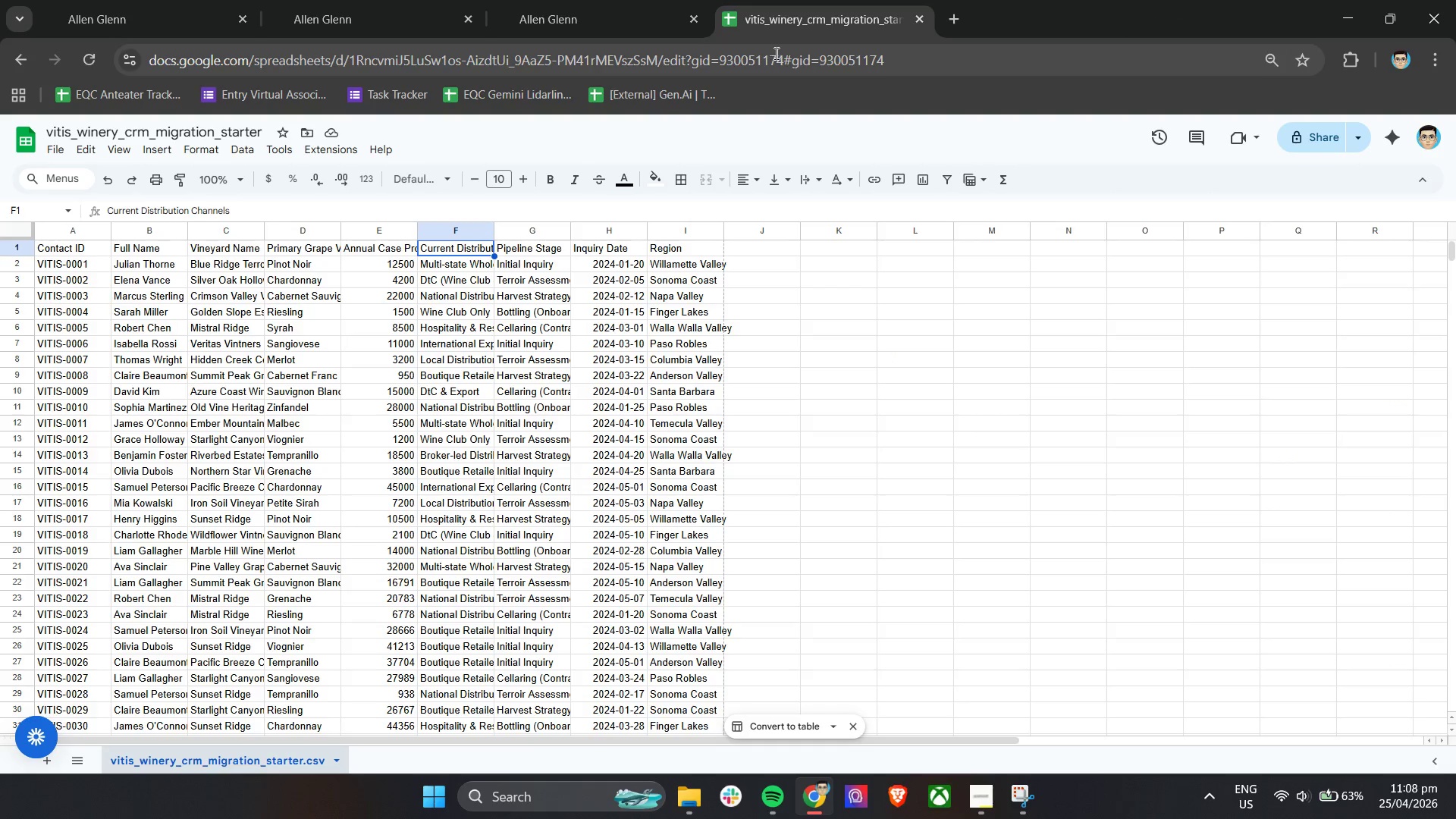 
left_click([667, 0])
 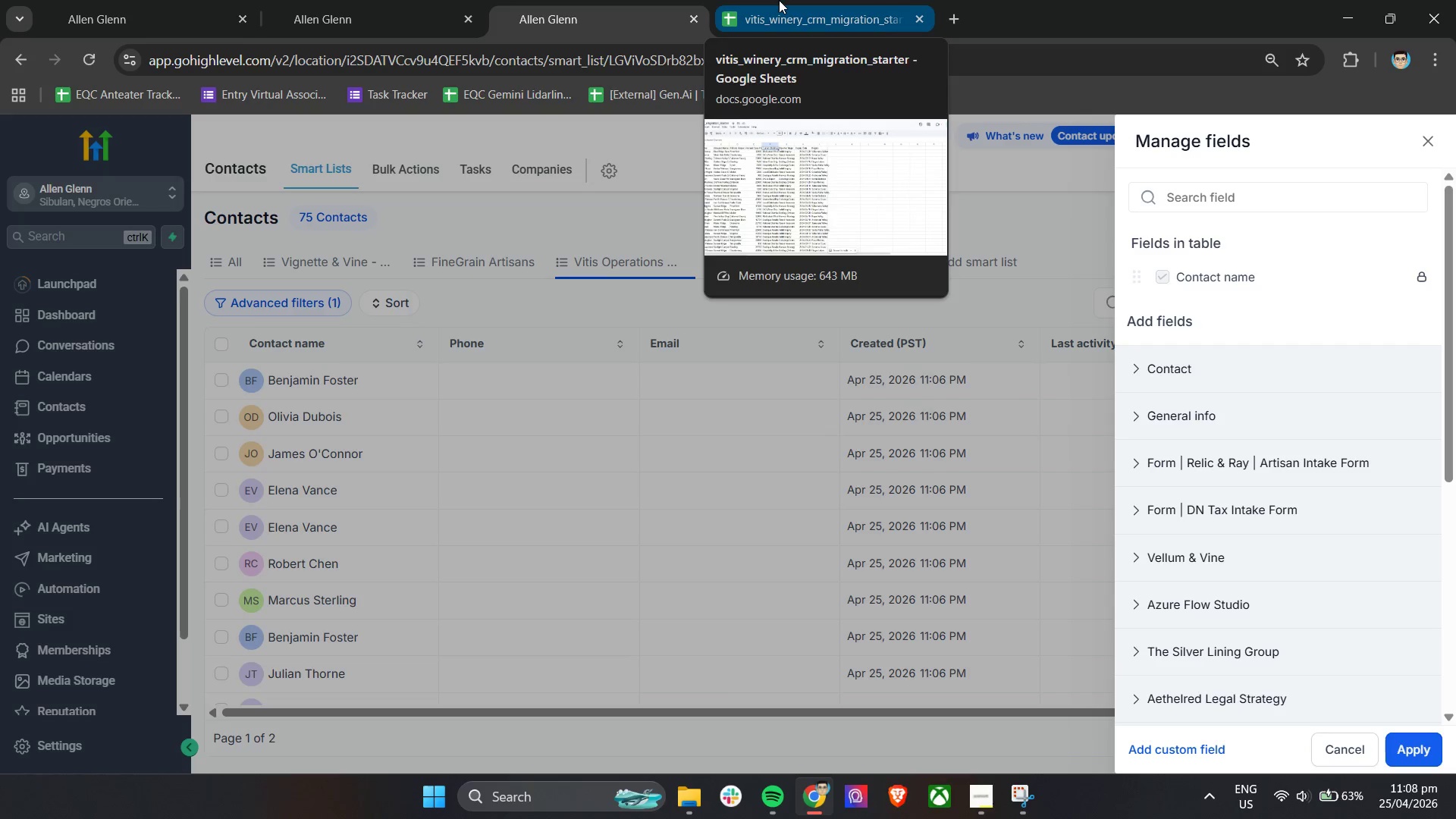 
left_click([779, 0])
 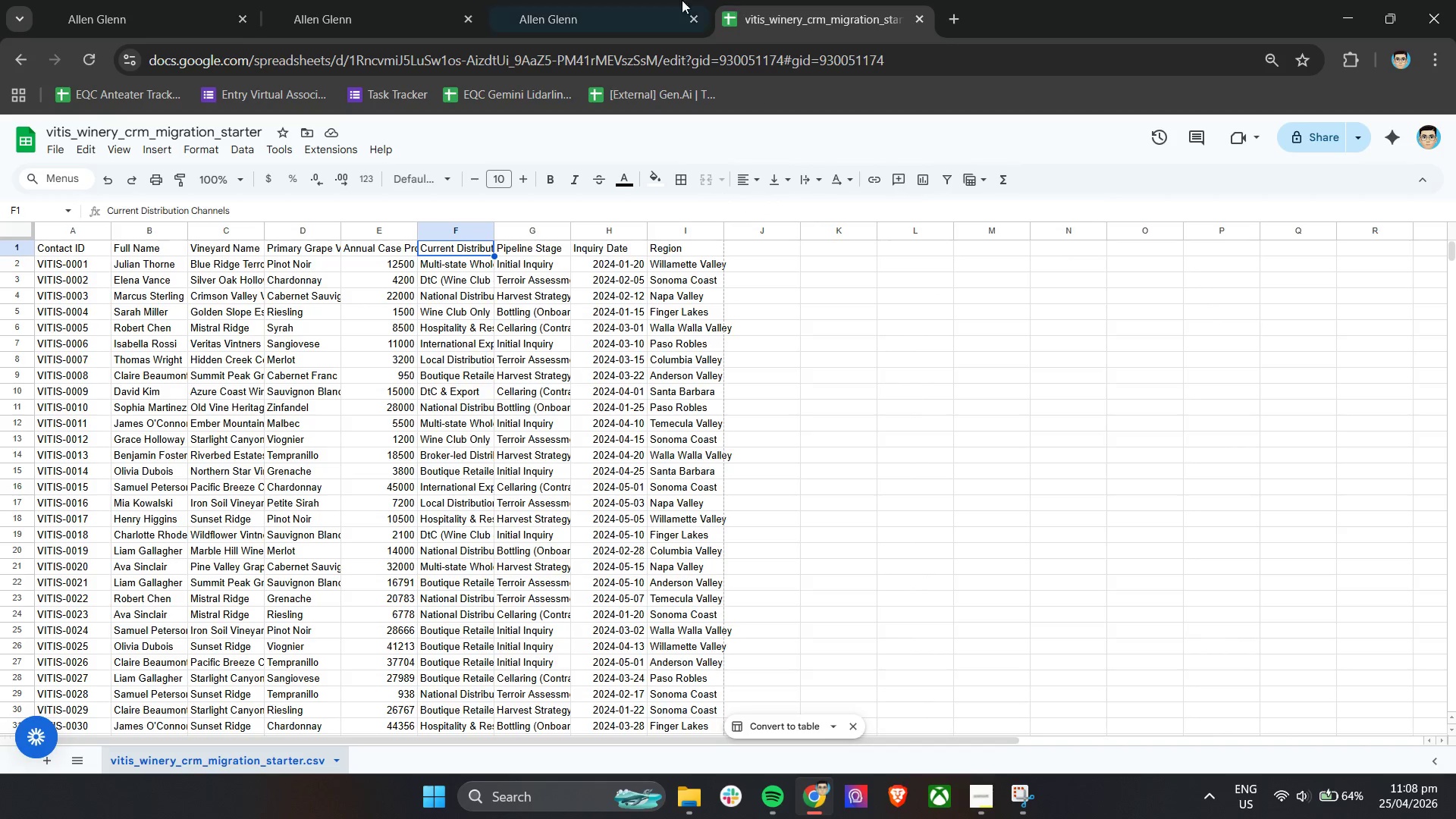 
left_click([666, 0])
 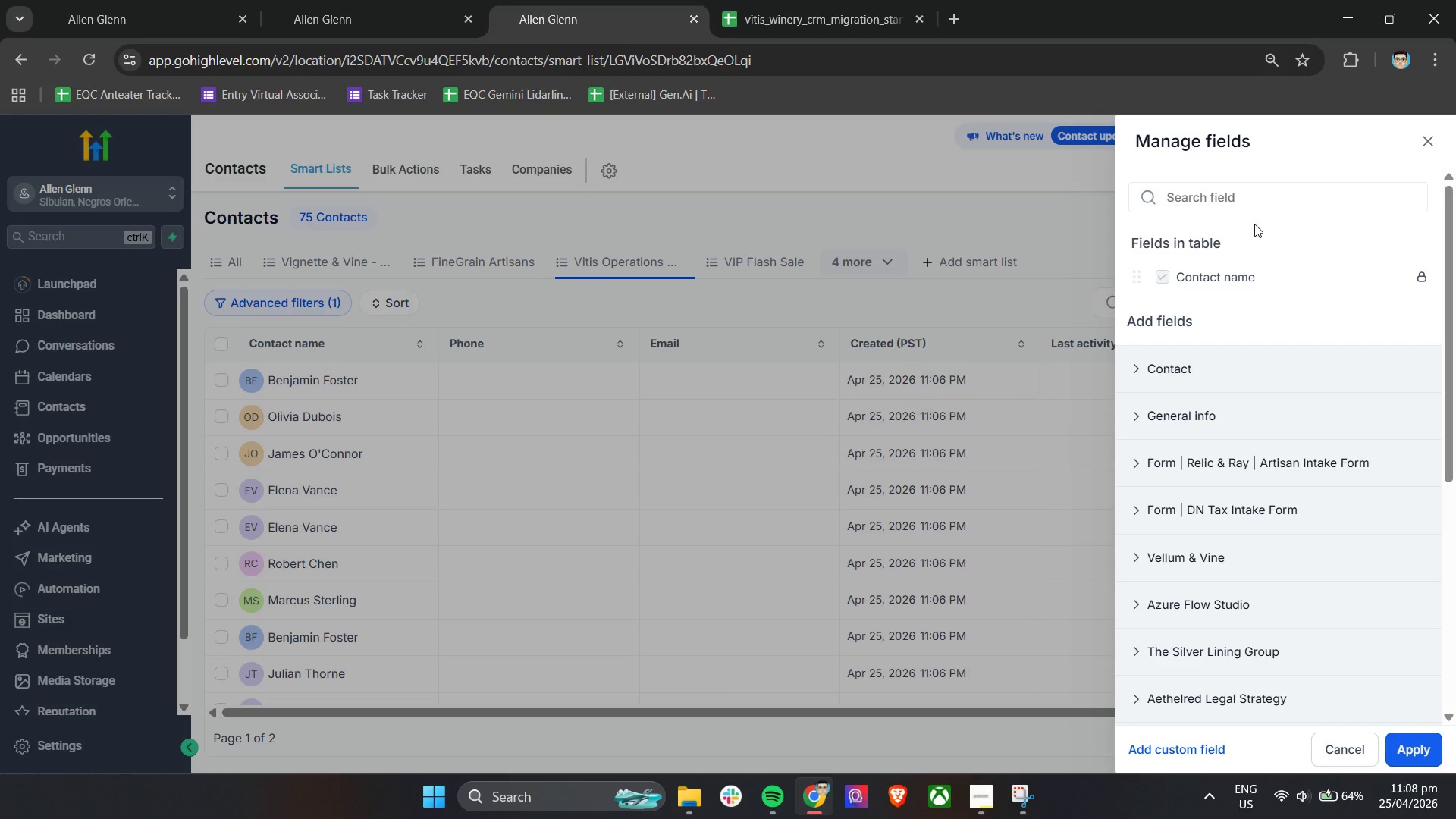 
left_click([1245, 201])
 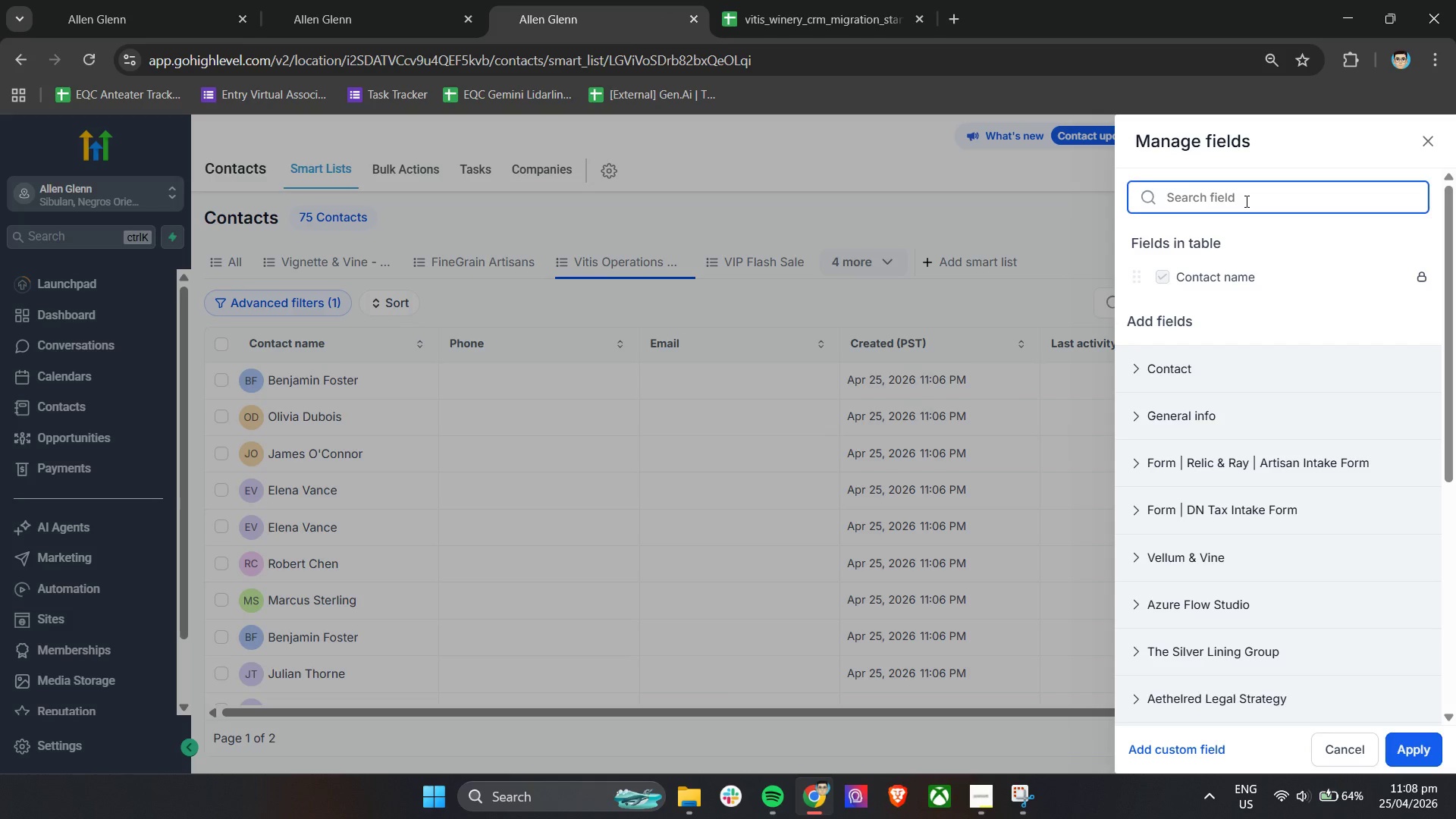 
type(contc)
 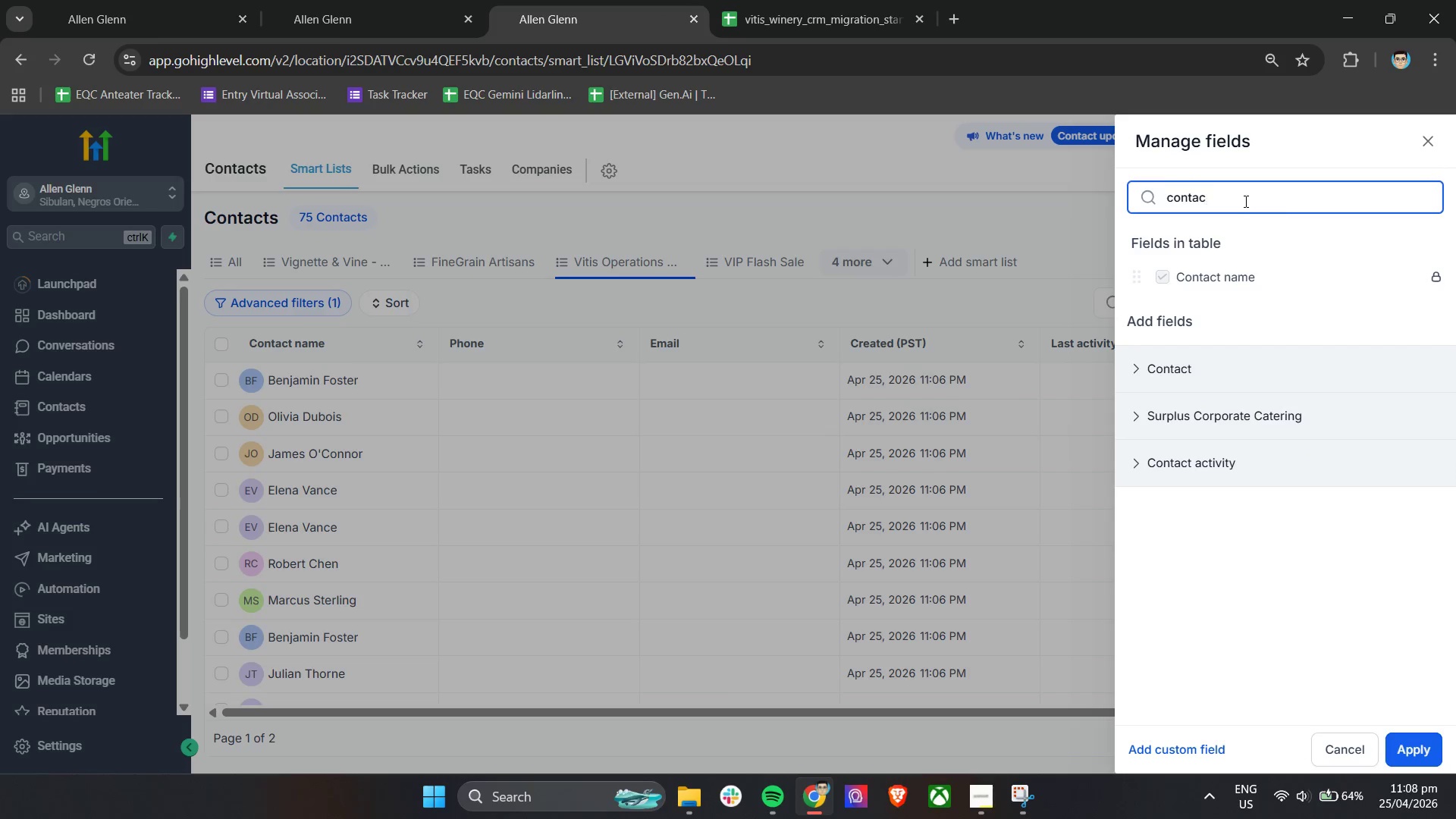 
hold_key(key=A, duration=0.31)
 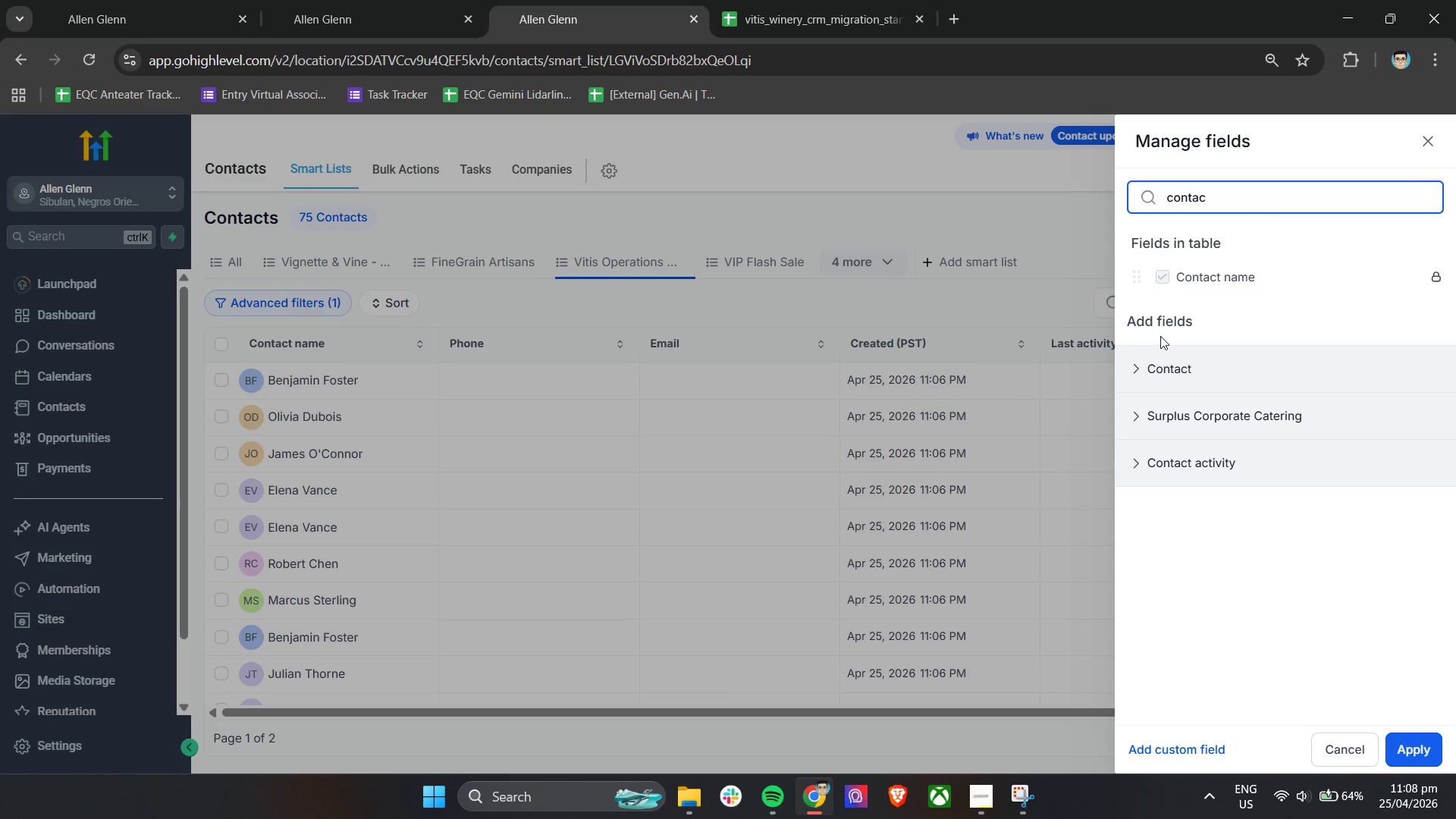 
left_click([1140, 372])
 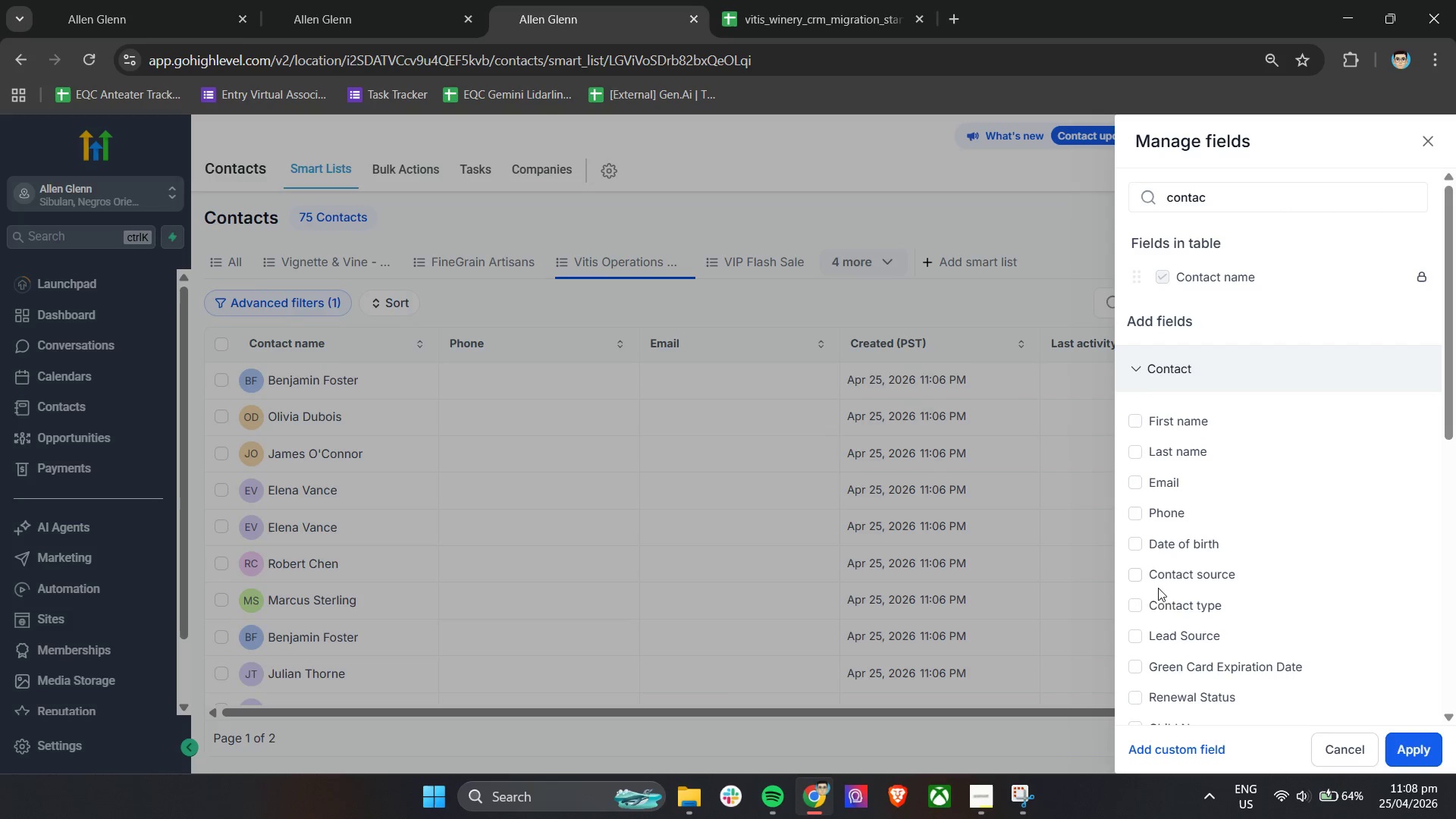 
scroll: coordinate [1284, 623], scroll_direction: down, amount: 7.0
 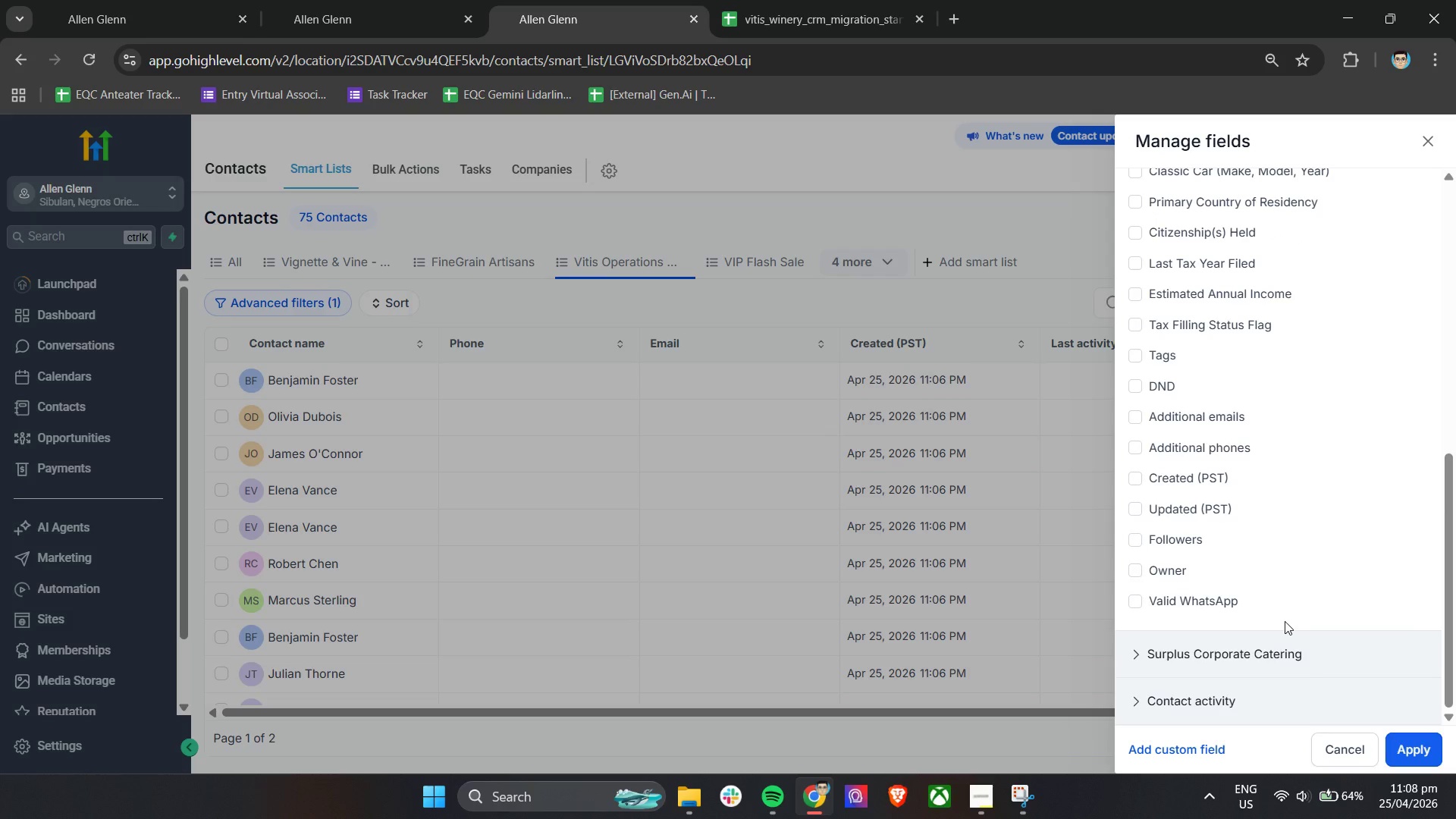 
scroll: coordinate [1288, 620], scroll_direction: up, amount: 9.0
 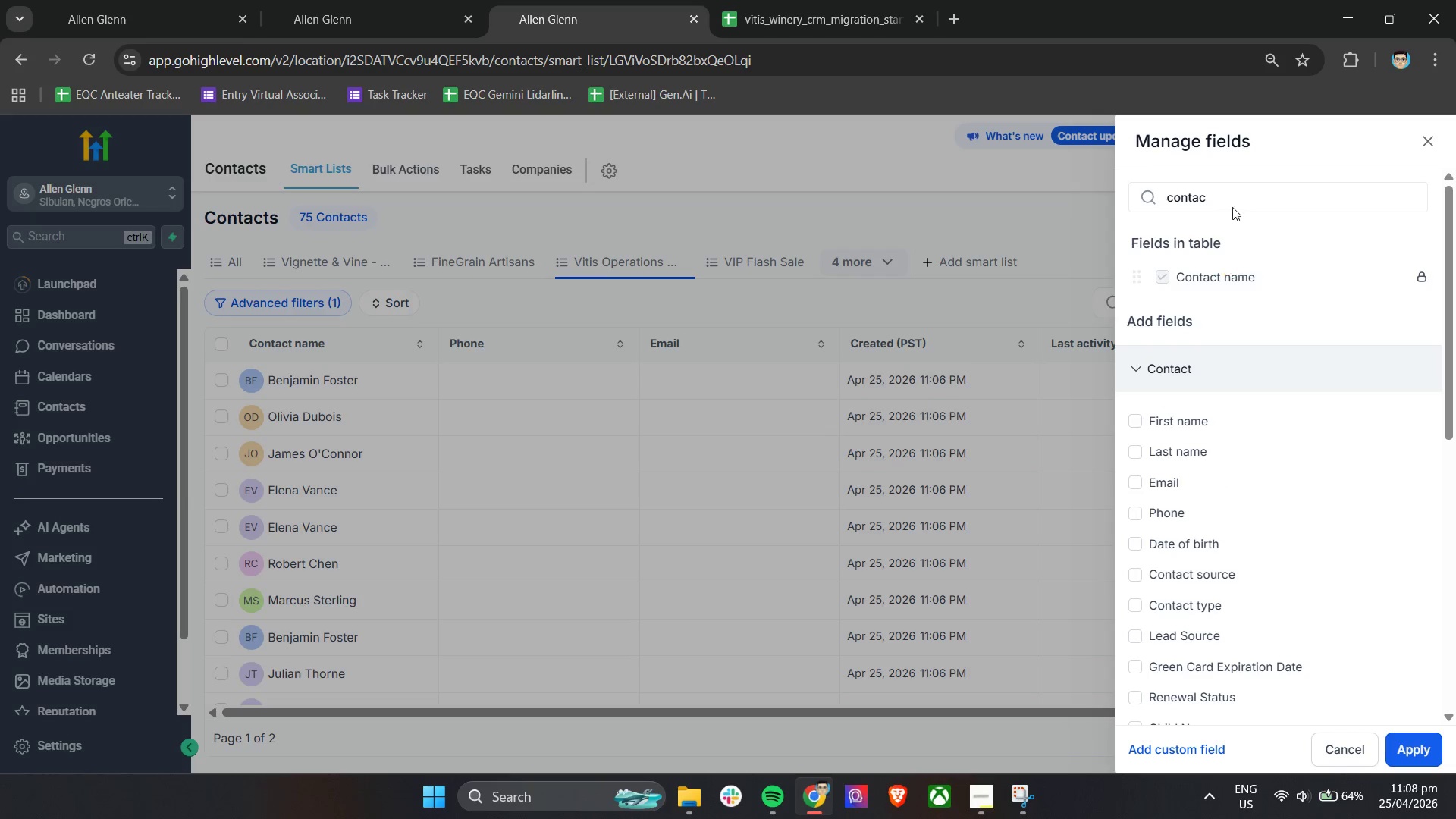 
left_click([1232, 199])
 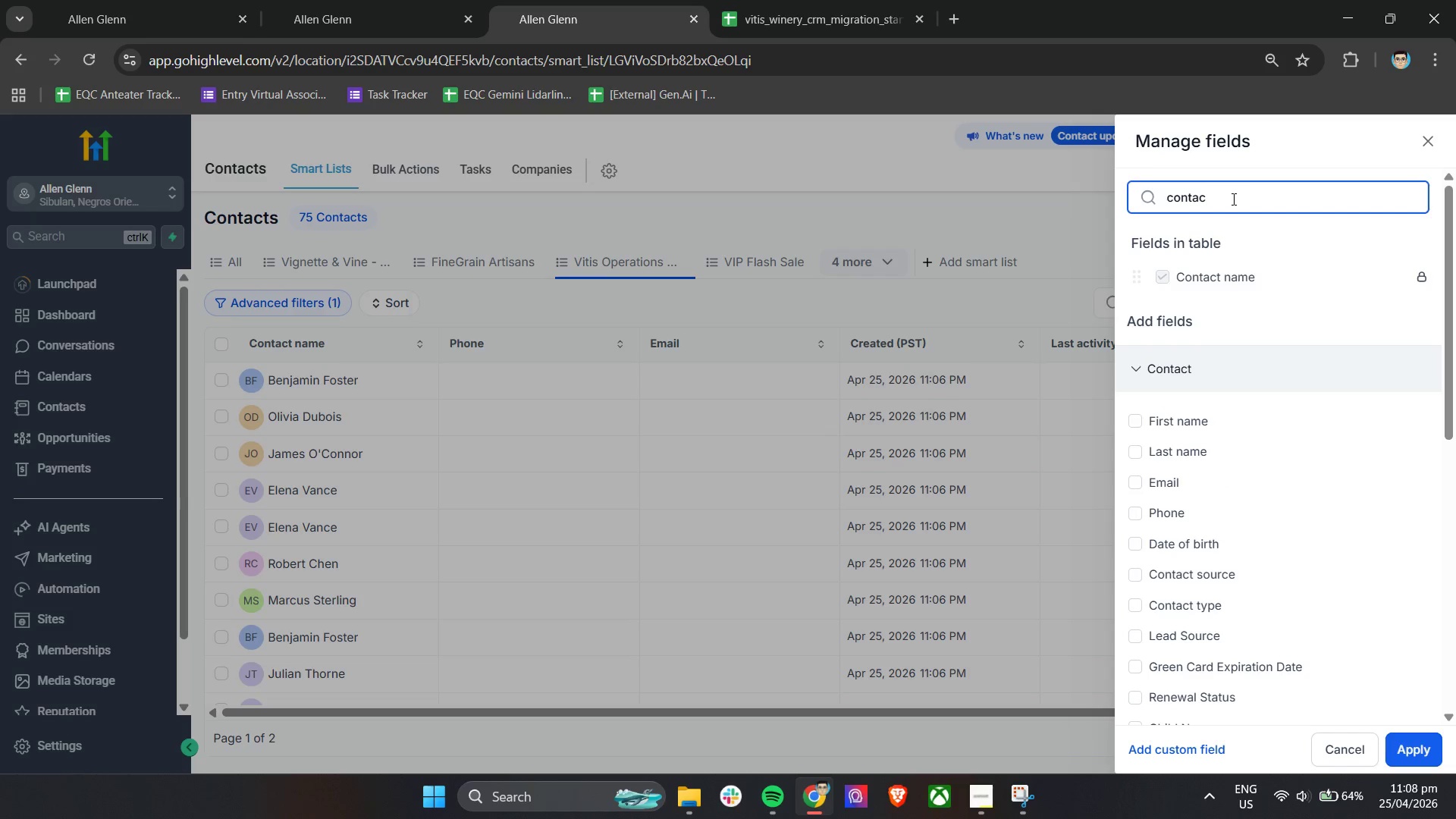 
type(t ID)
 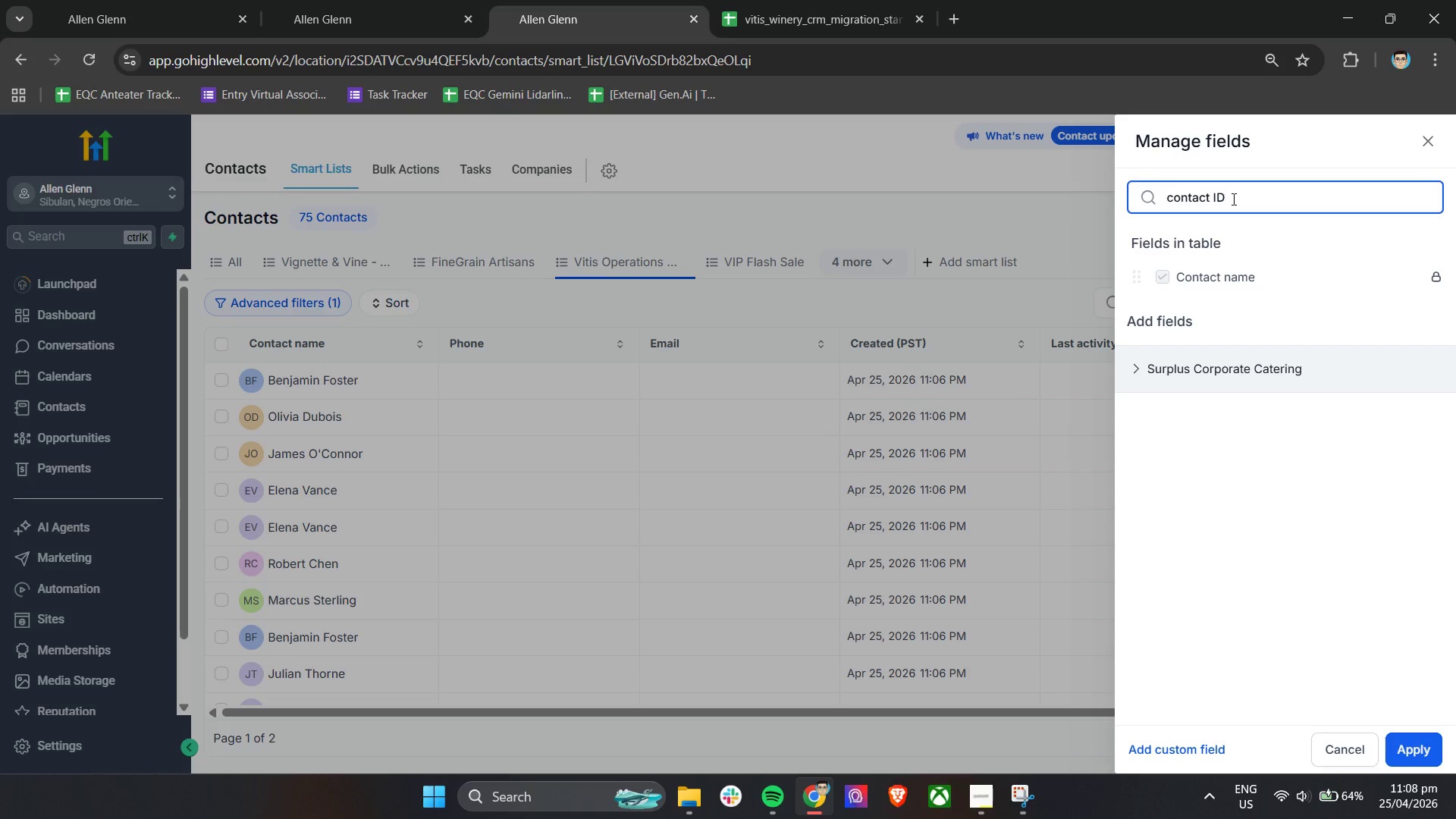 
left_click([1157, 372])
 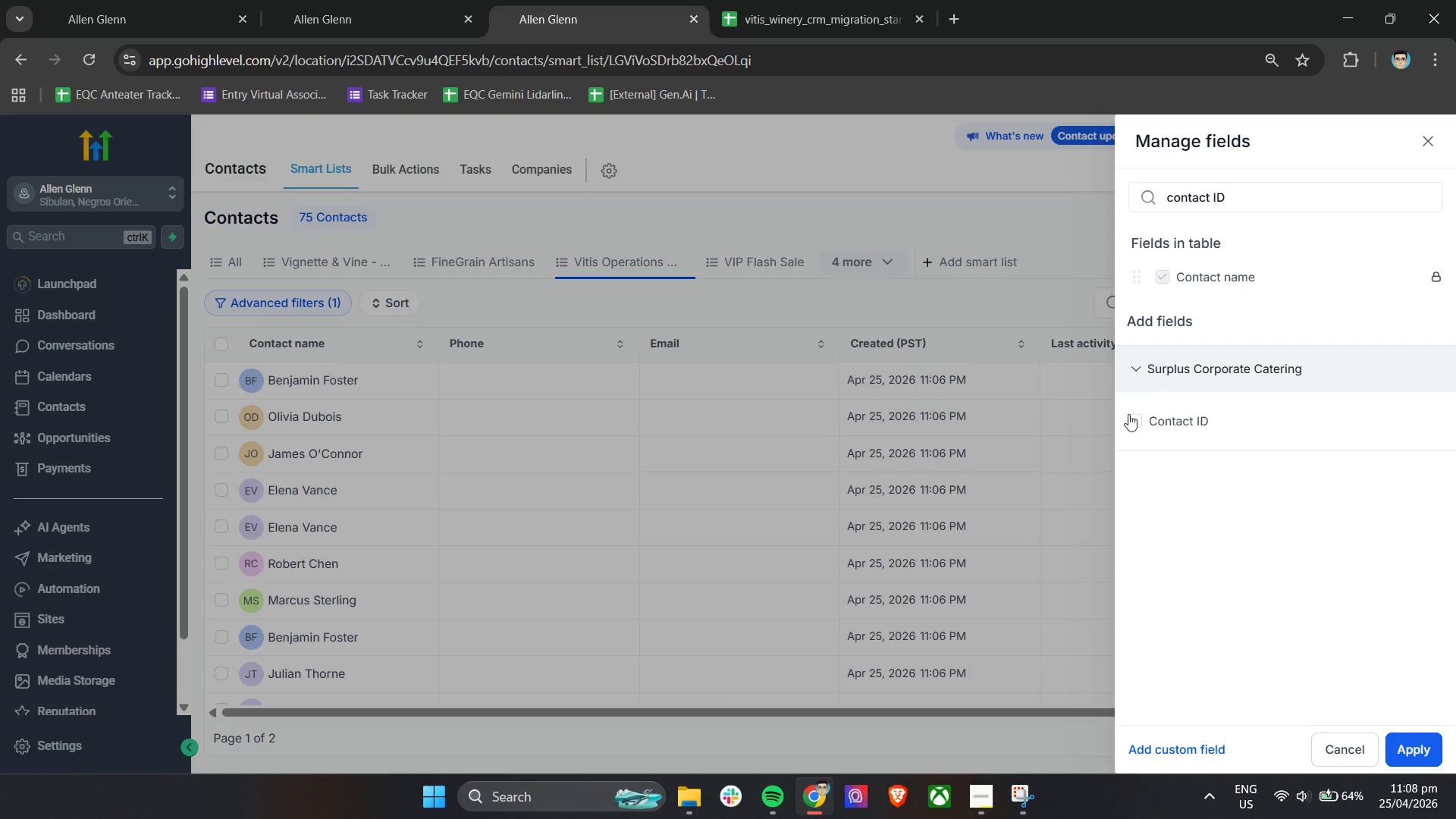 
left_click([1137, 425])
 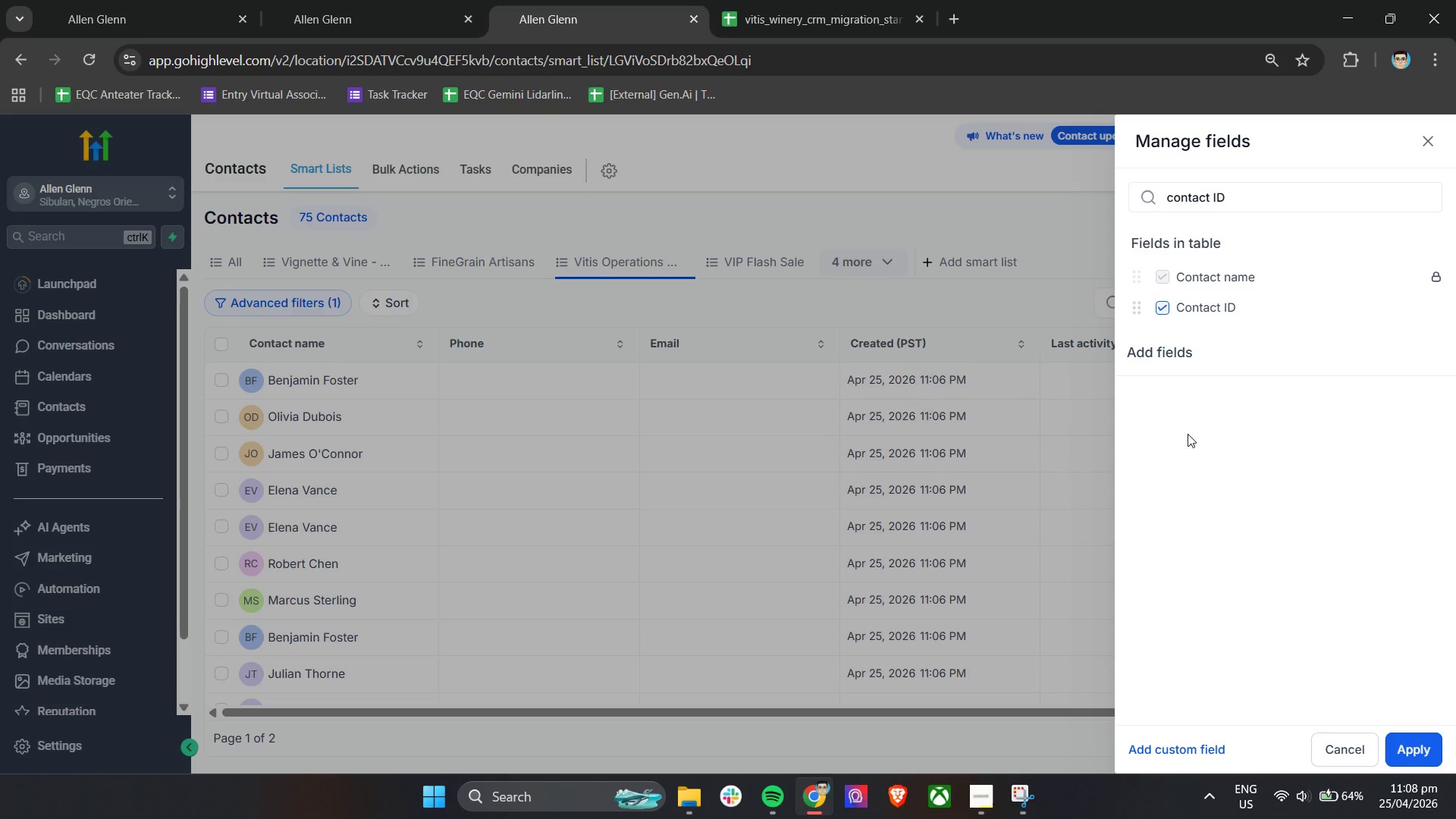 
left_click([1189, 434])
 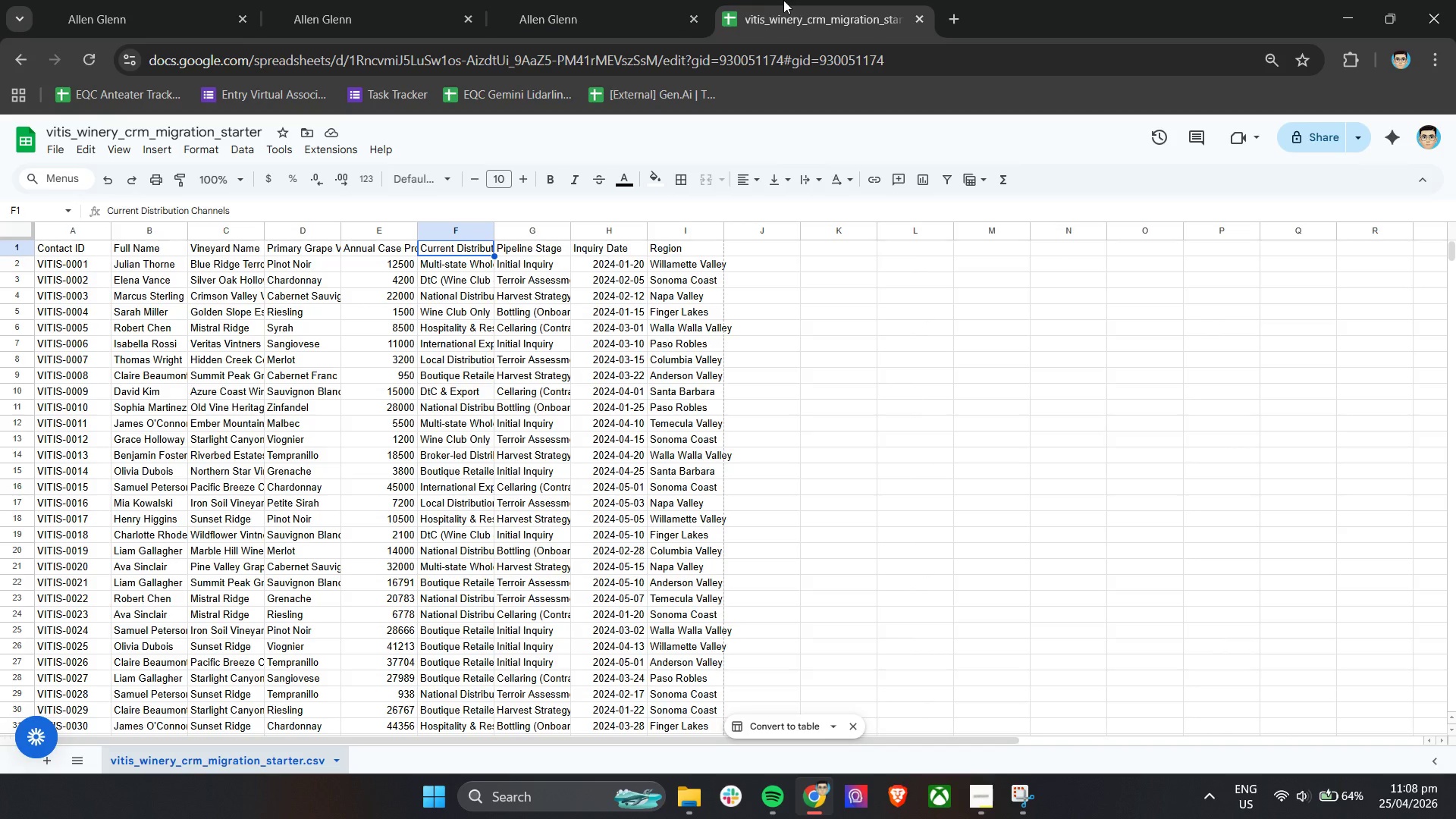 
left_click([645, 0])
 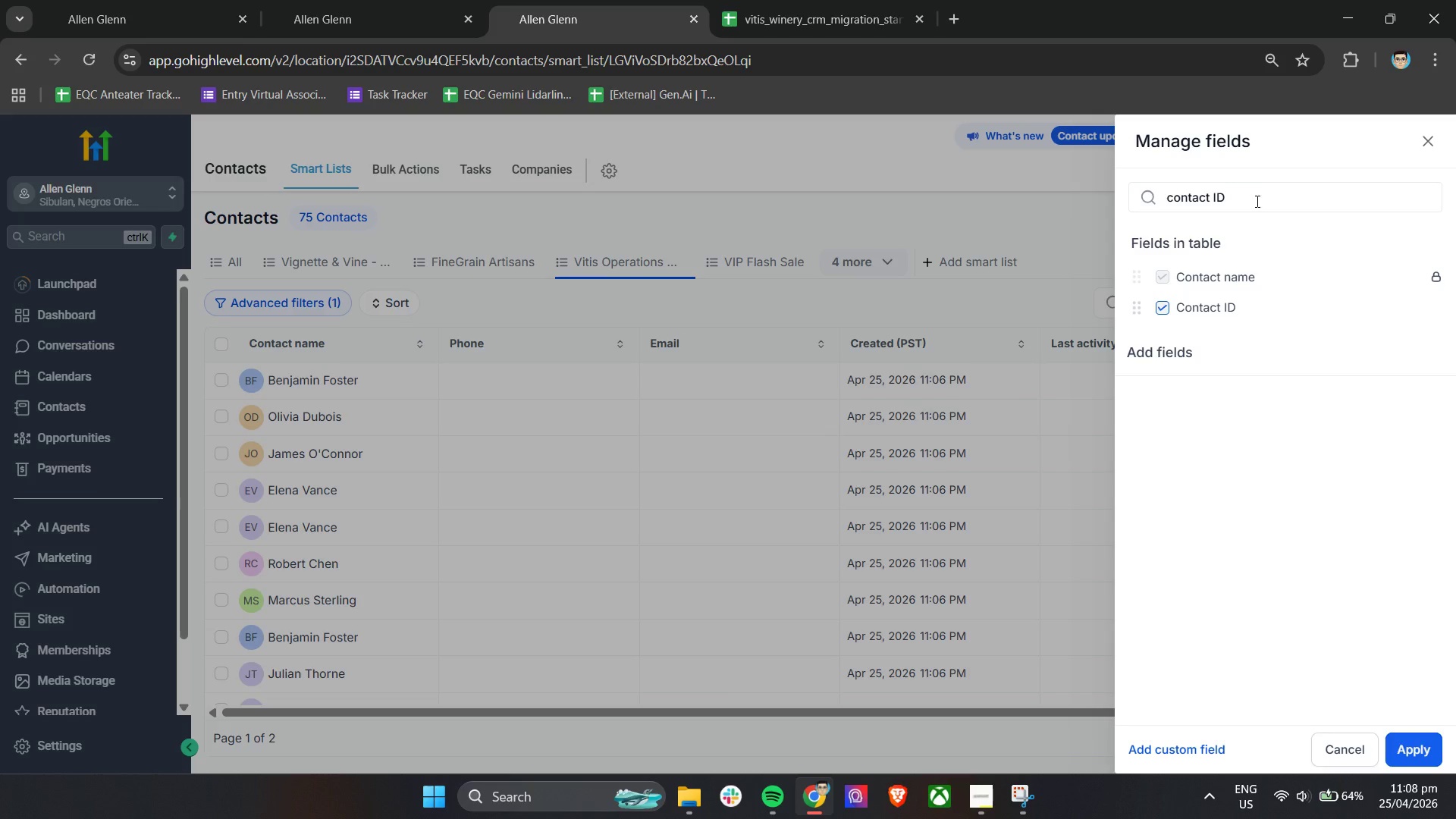 
double_click([1255, 198])
 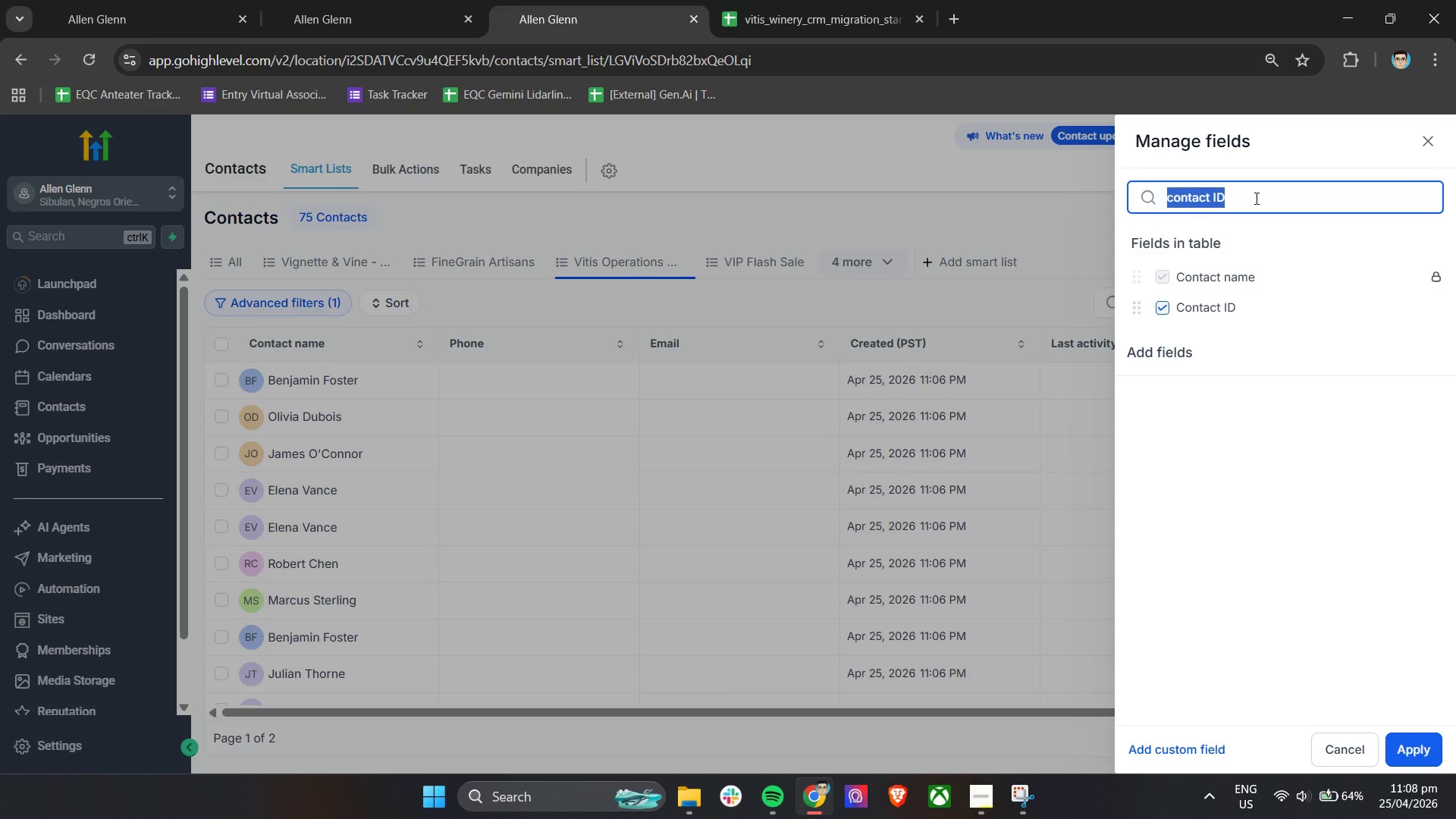 
triple_click([1255, 198])
 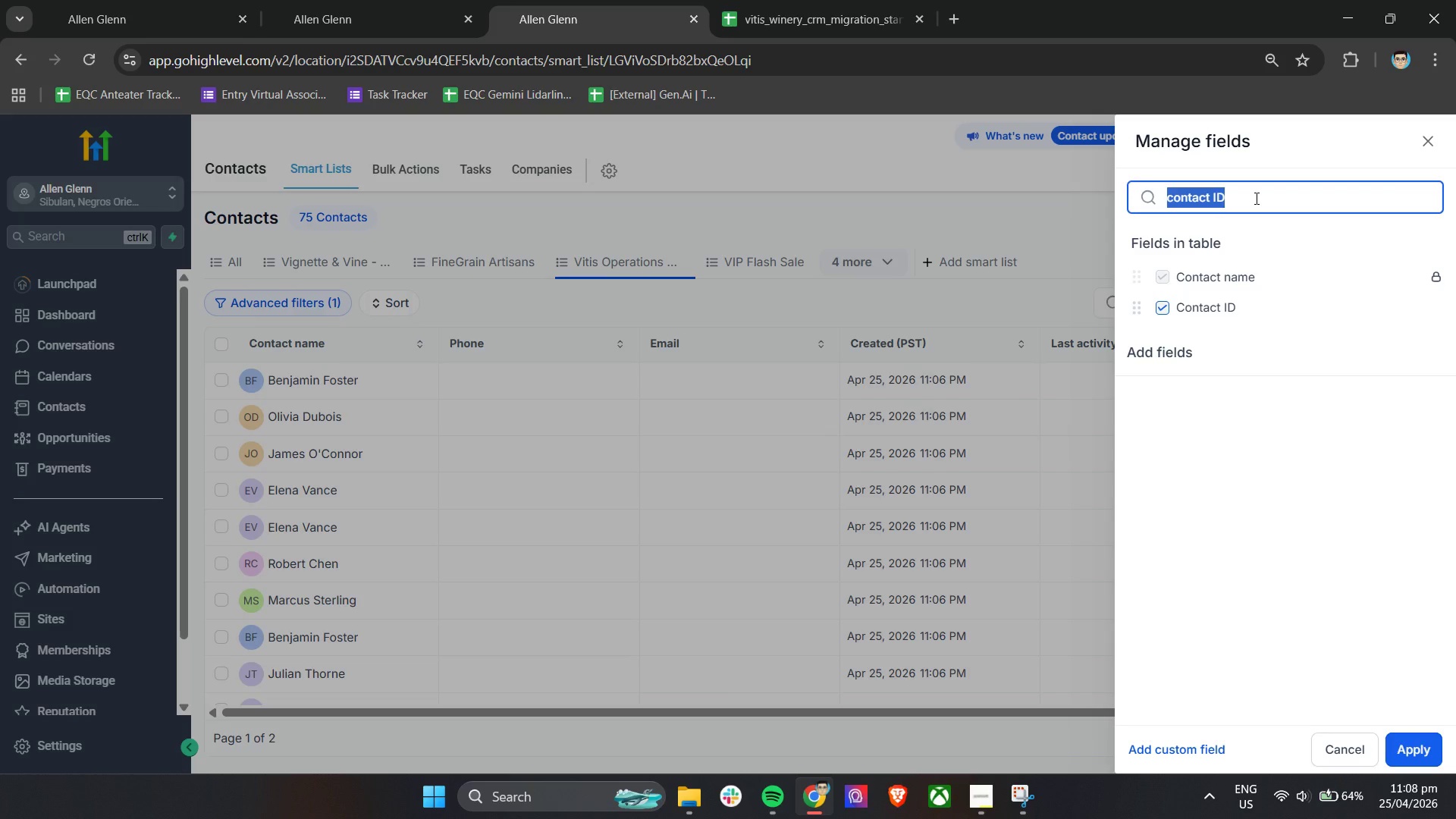 
type(Fun)
key(Backspace)
type(ll)
 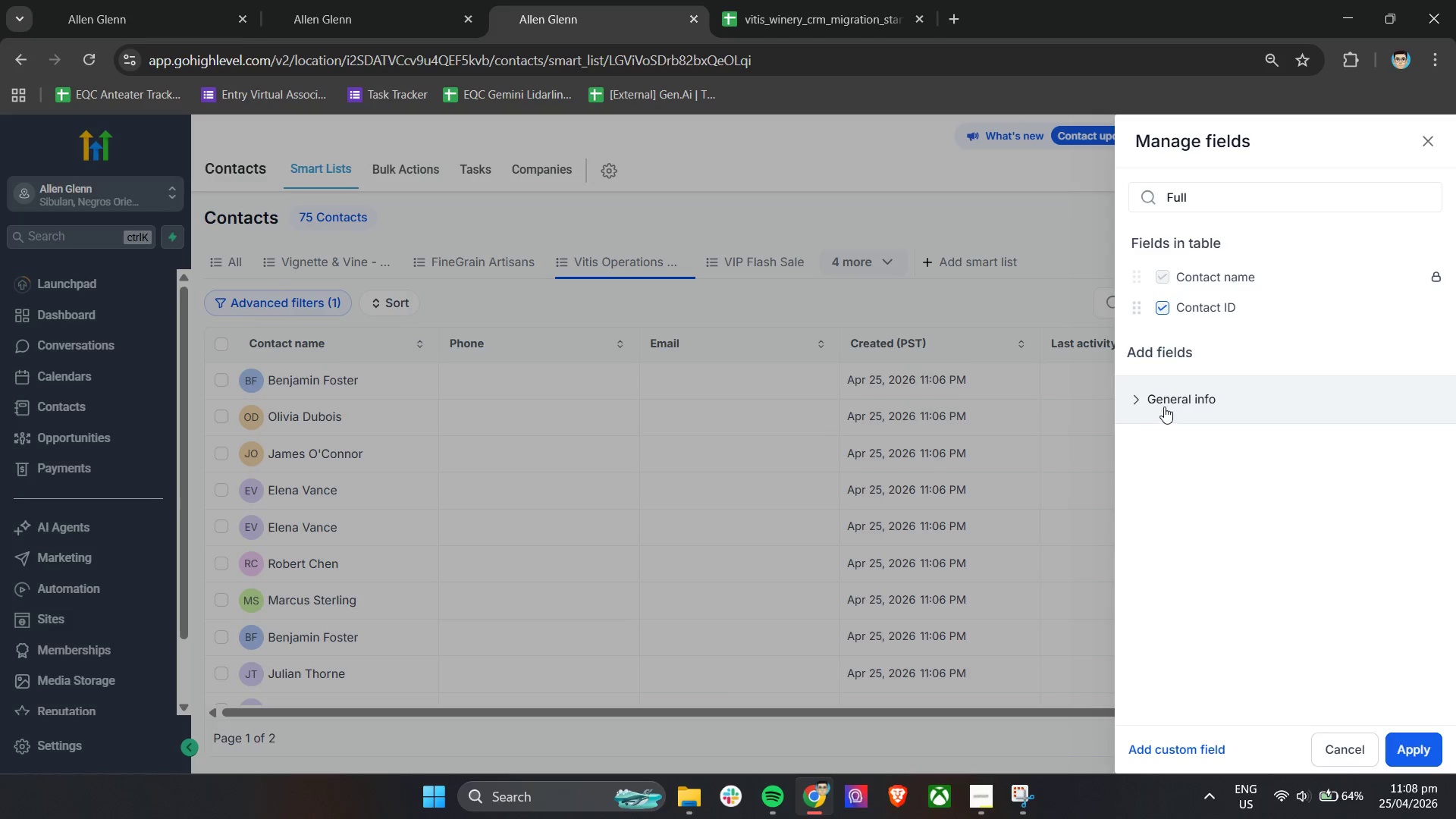 
left_click([1166, 457])
 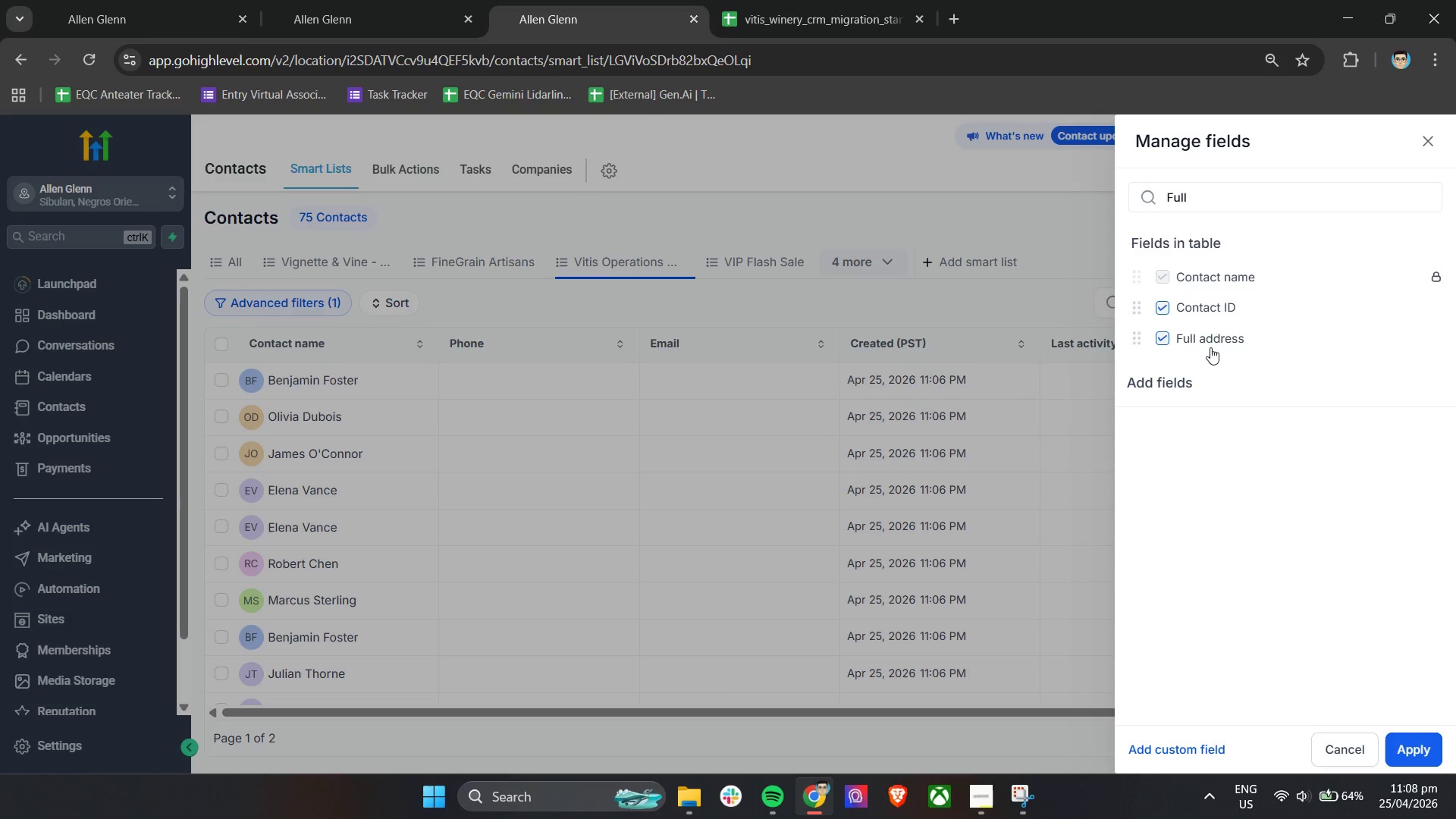 
left_click([1183, 344])
 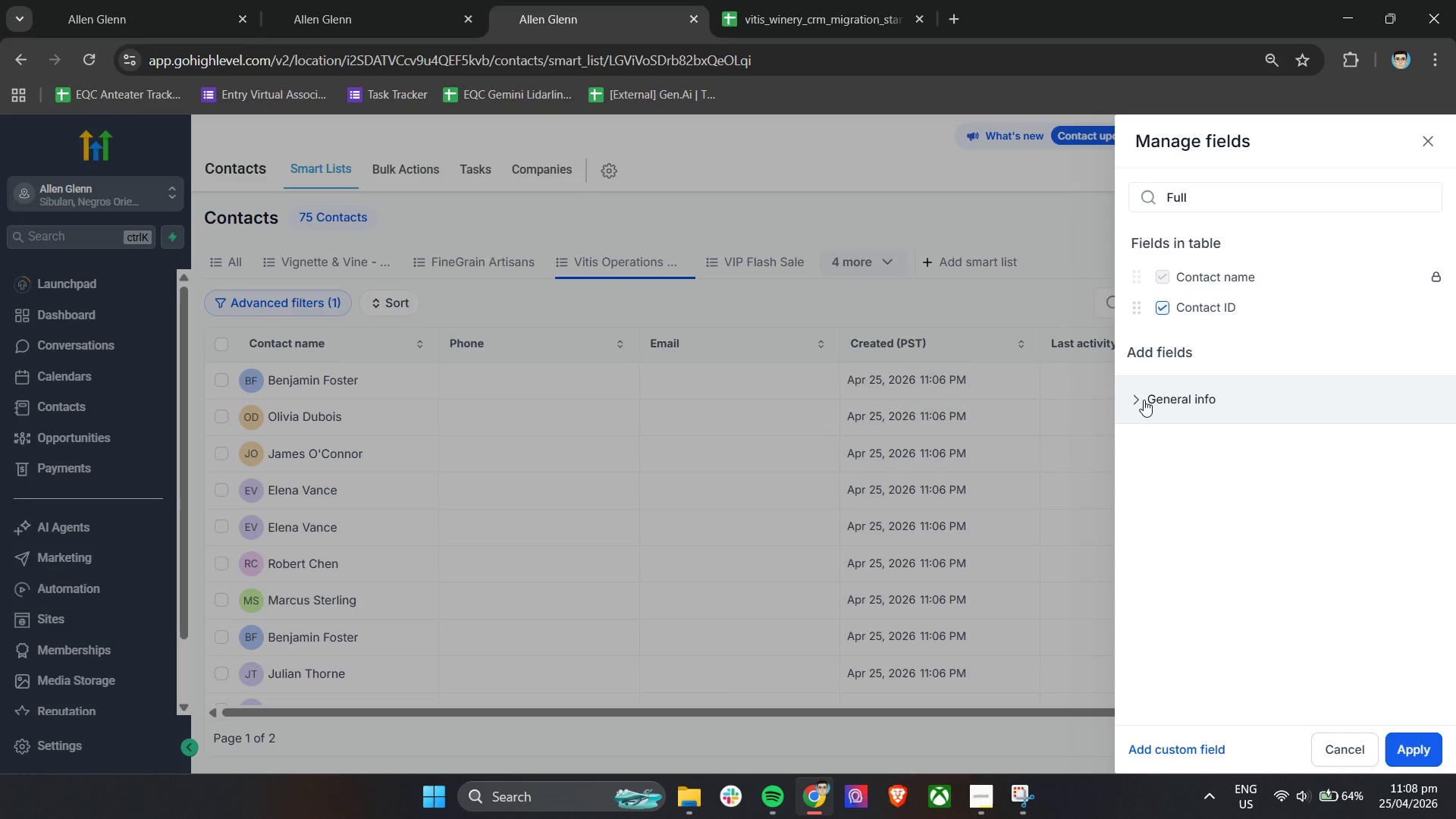 
left_click_drag(start_coordinate=[1228, 194], to_coordinate=[1132, 212])
 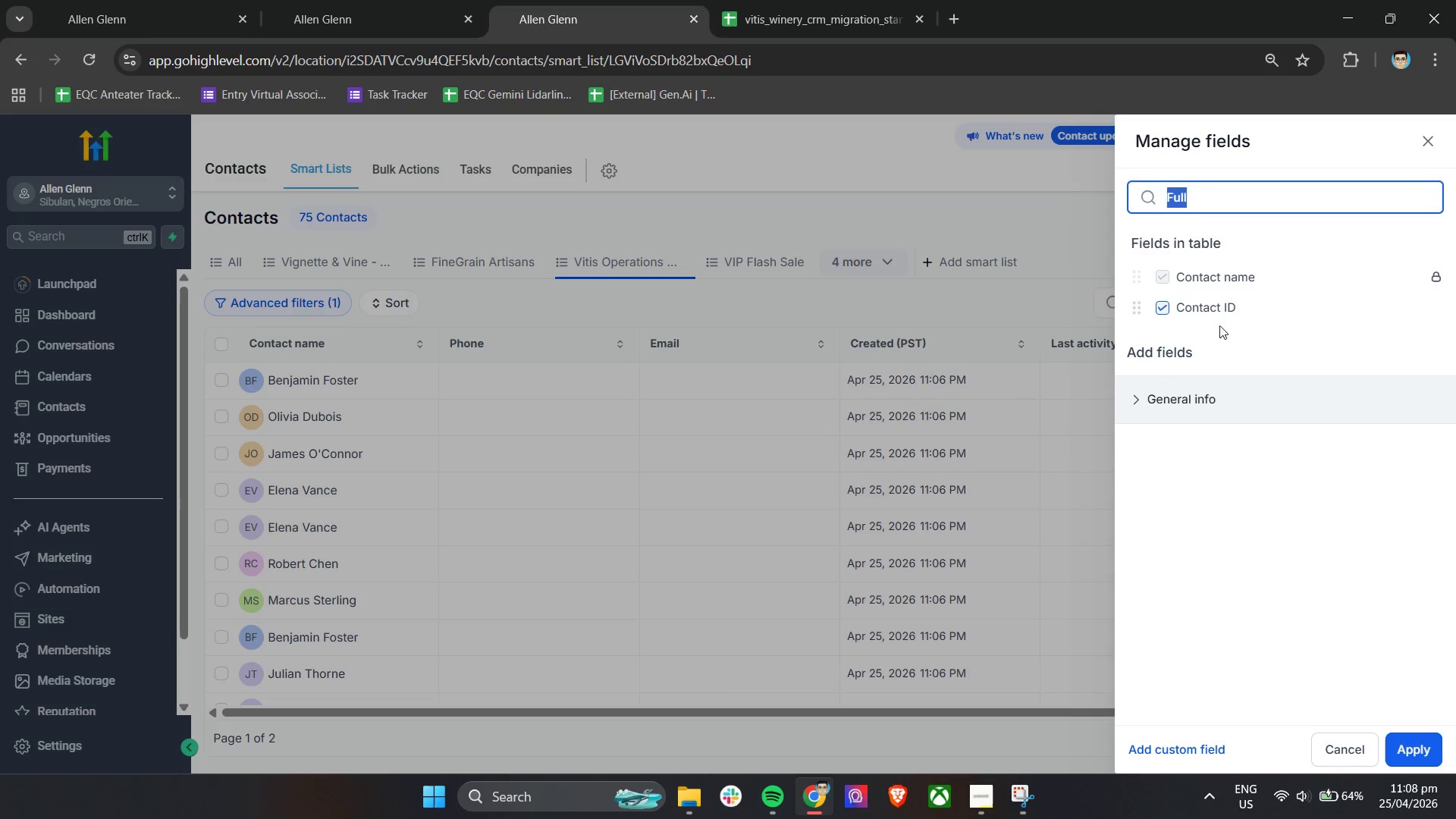 
key(Backspace)
 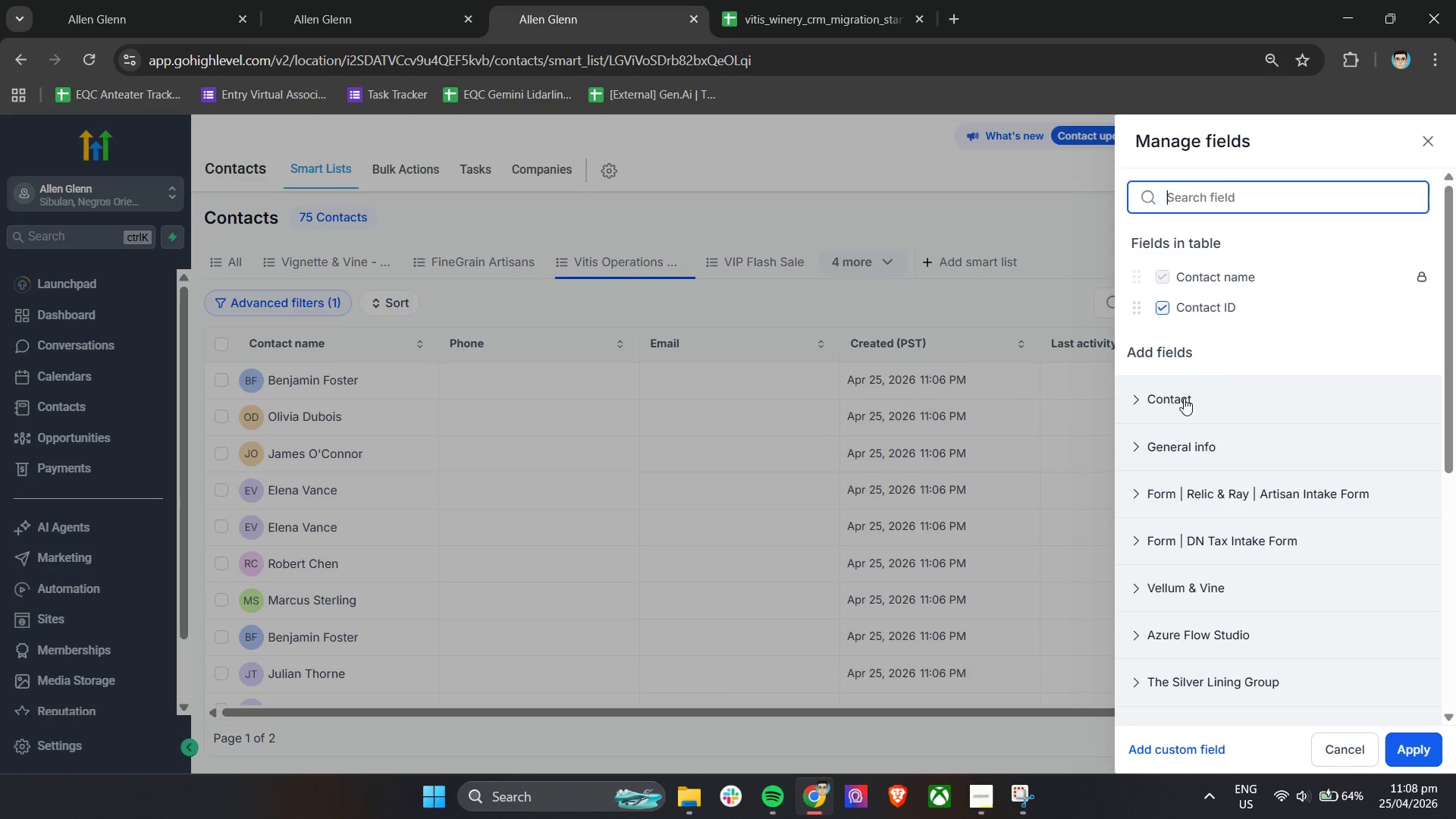 
left_click([1166, 394])
 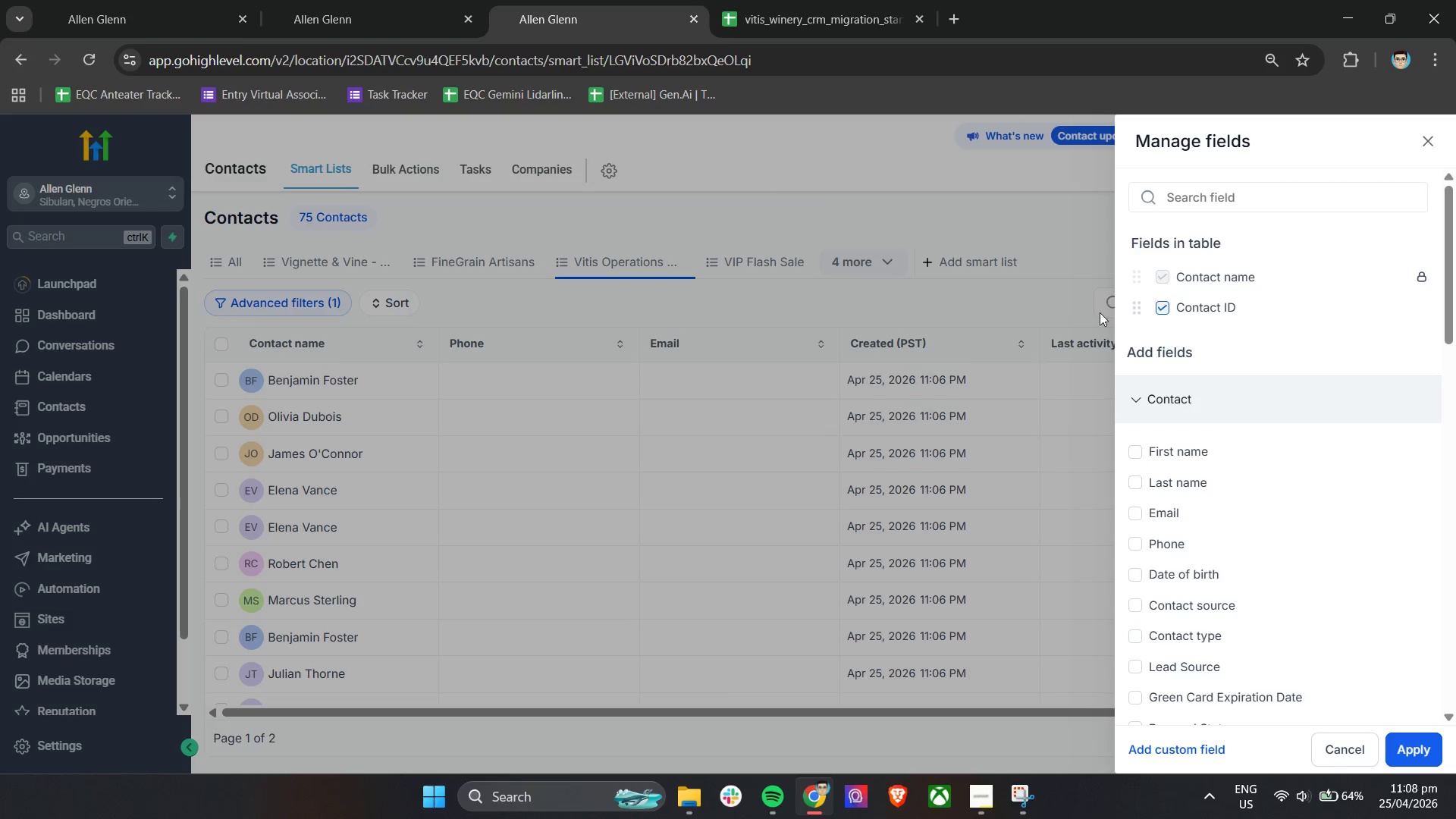 
wait(6.05)
 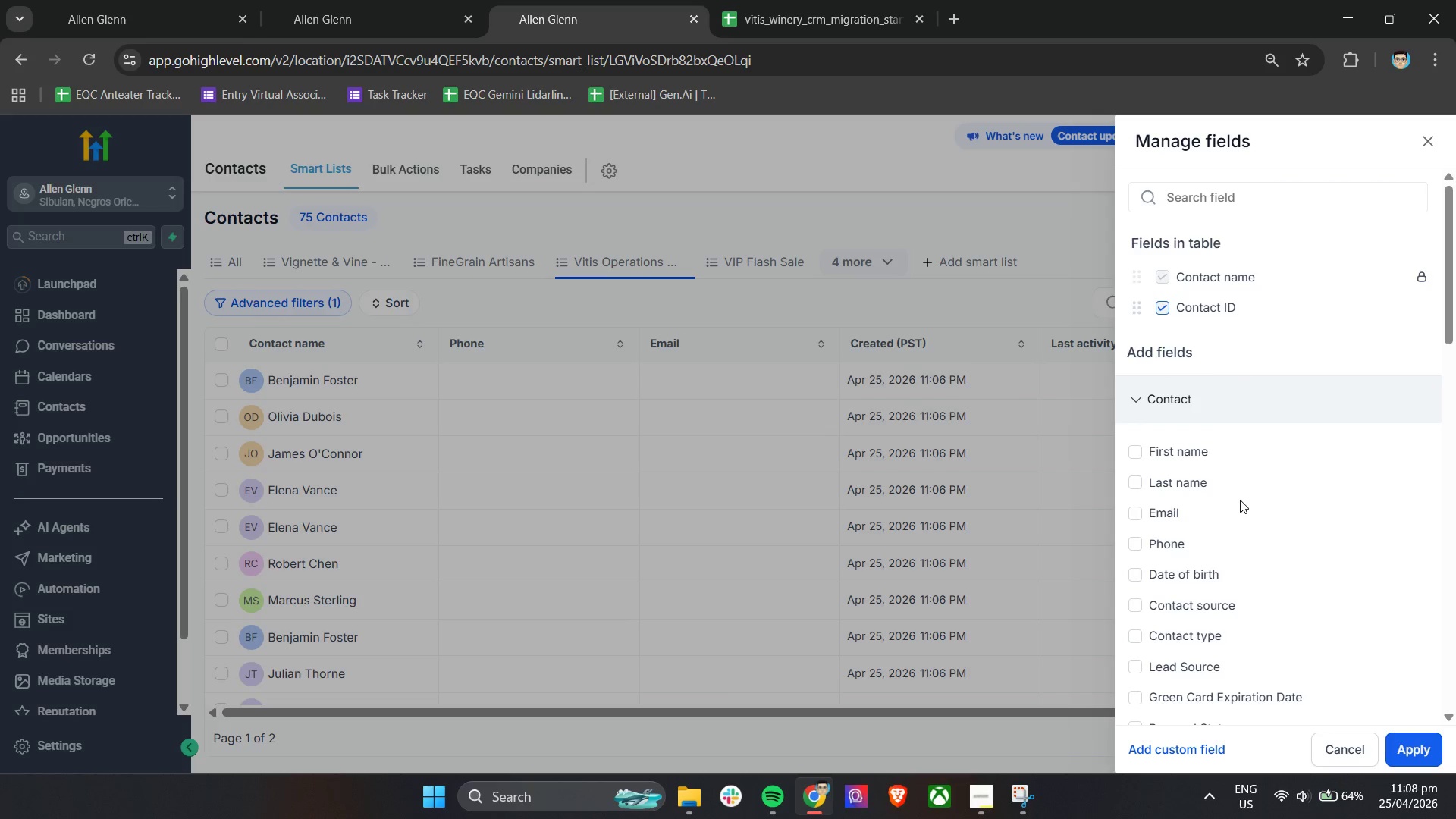 
left_click_drag(start_coordinate=[1137, 278], to_coordinate=[1133, 303])
 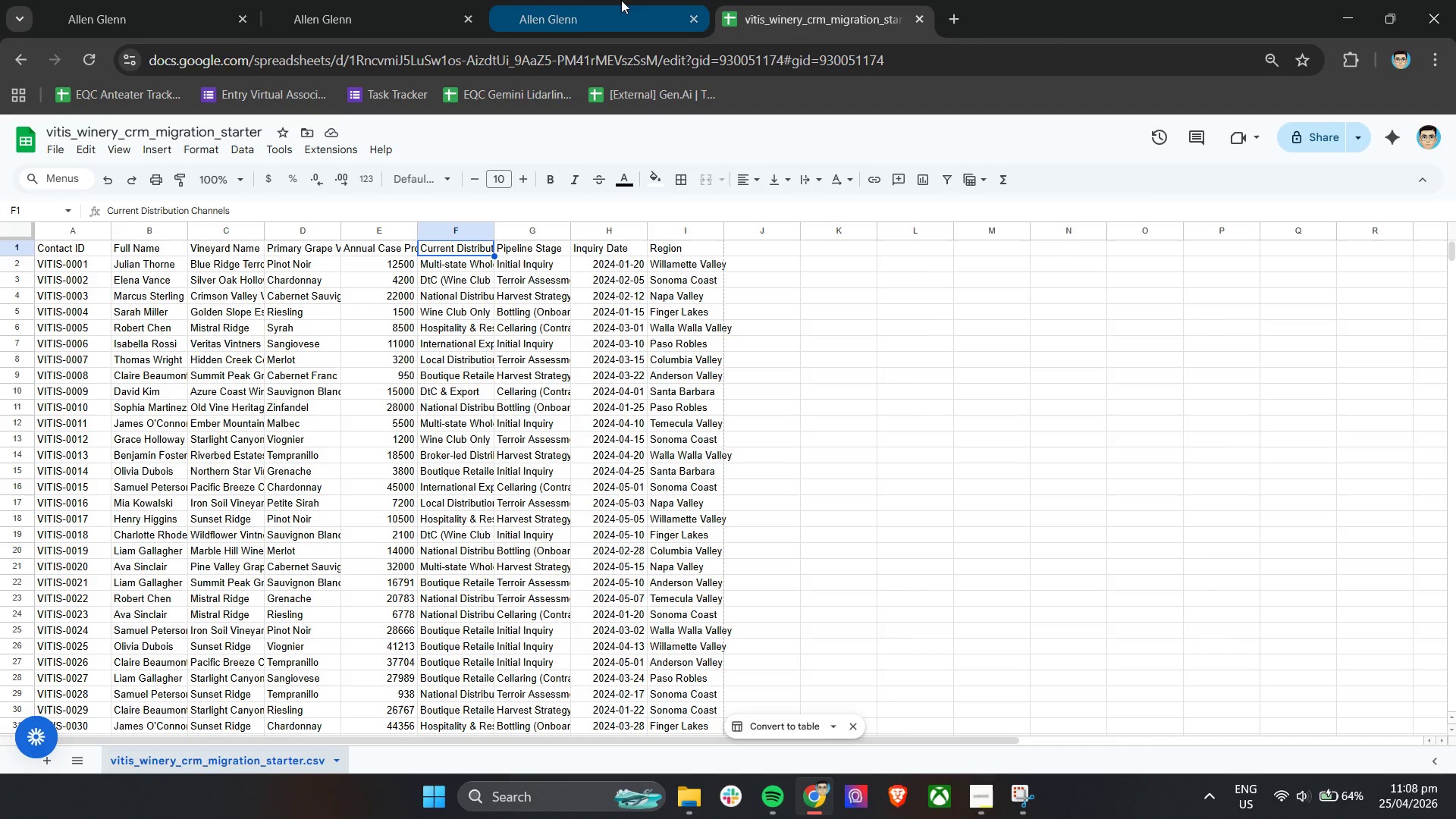 
left_click([621, 0])
 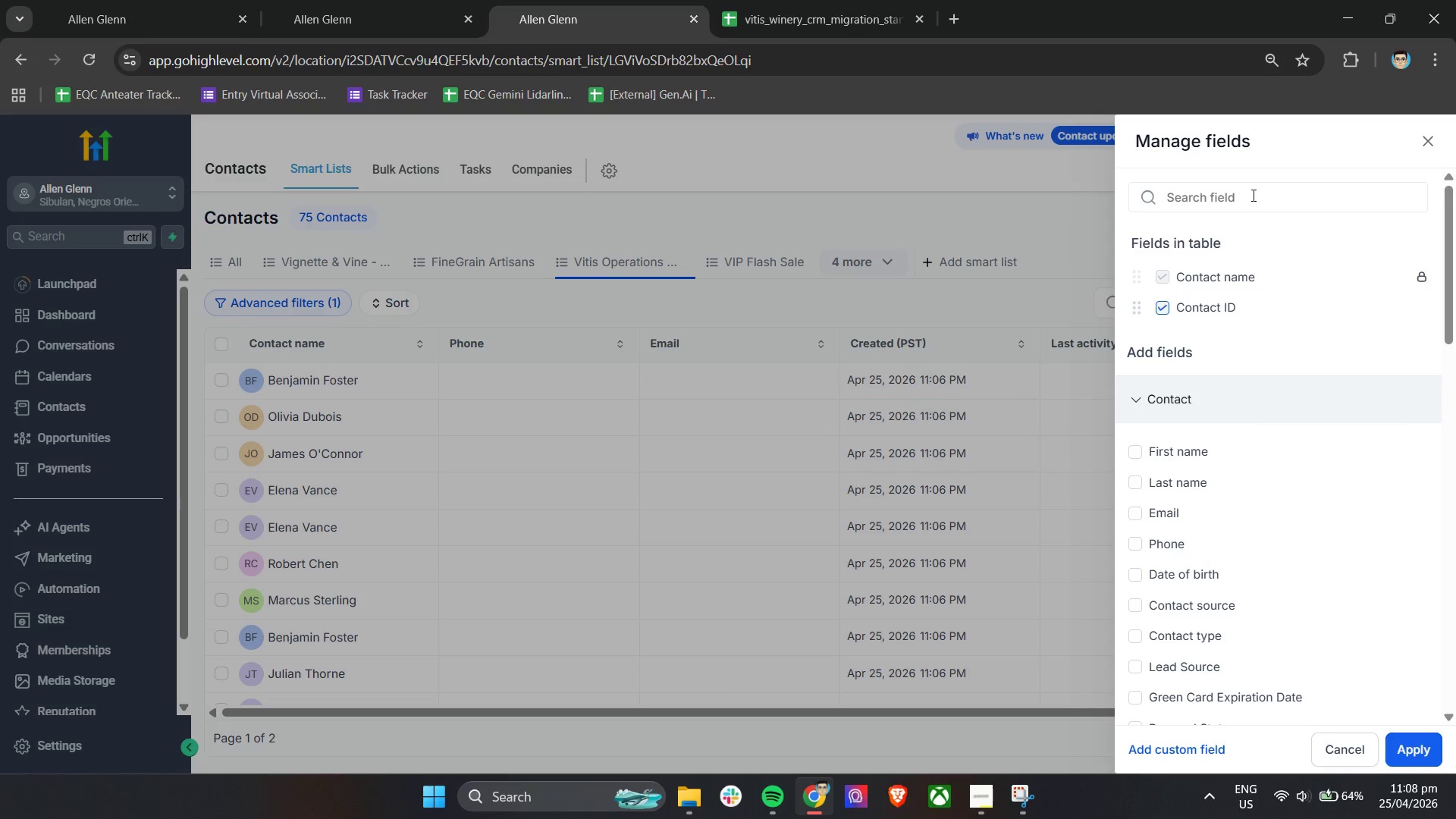 
left_click([1253, 196])
 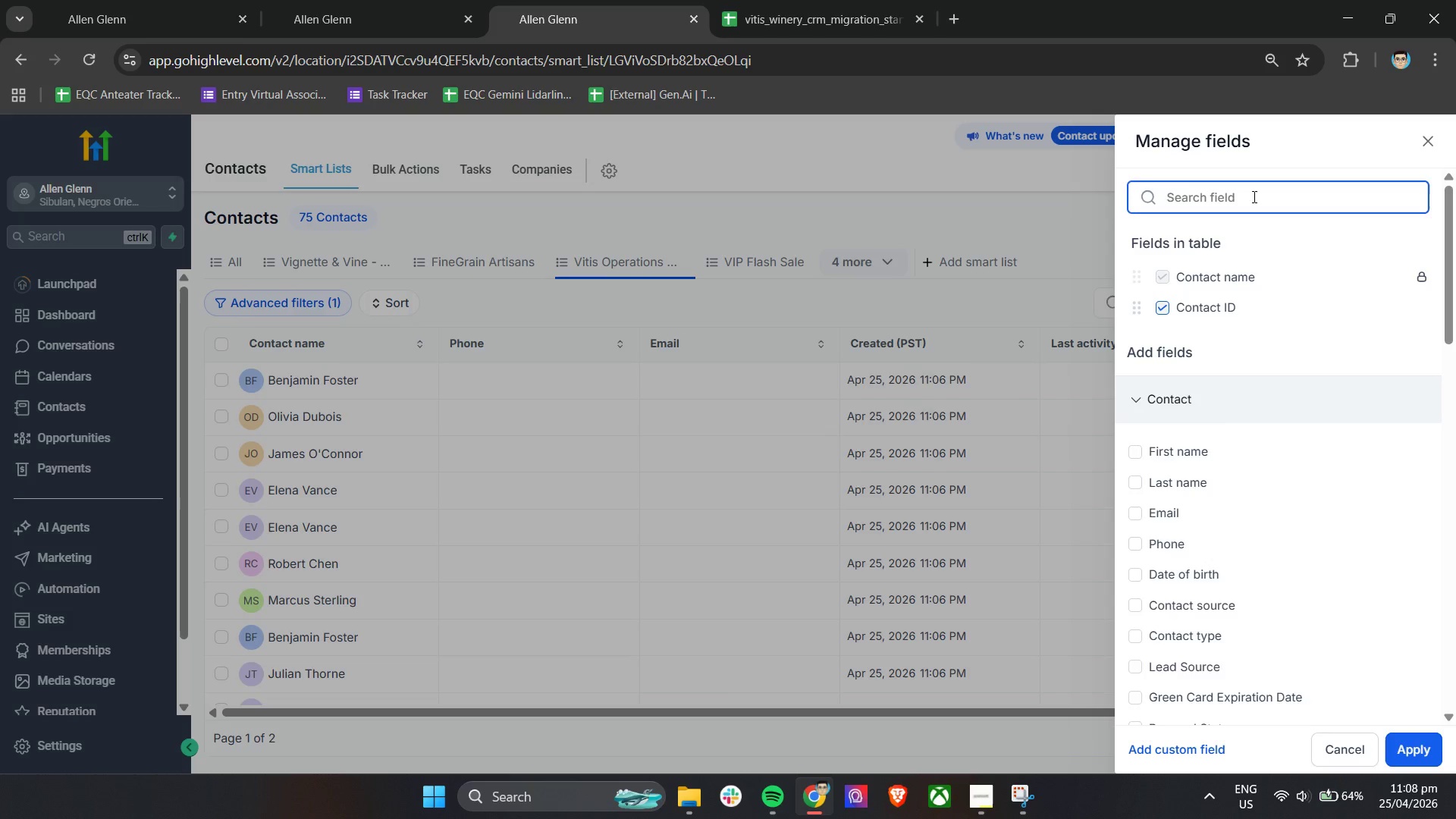 
type(vine)
 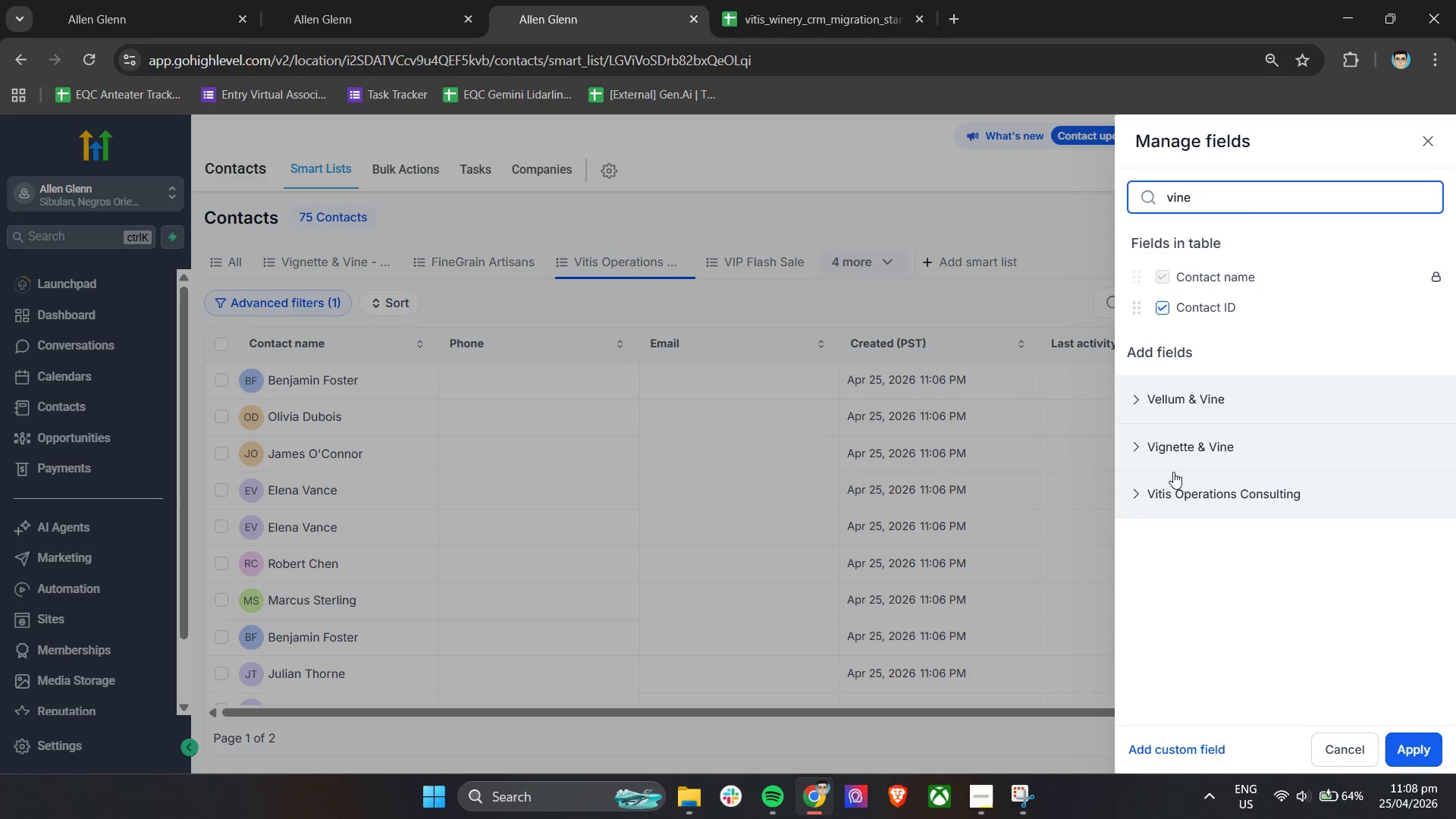 
left_click([1156, 500])
 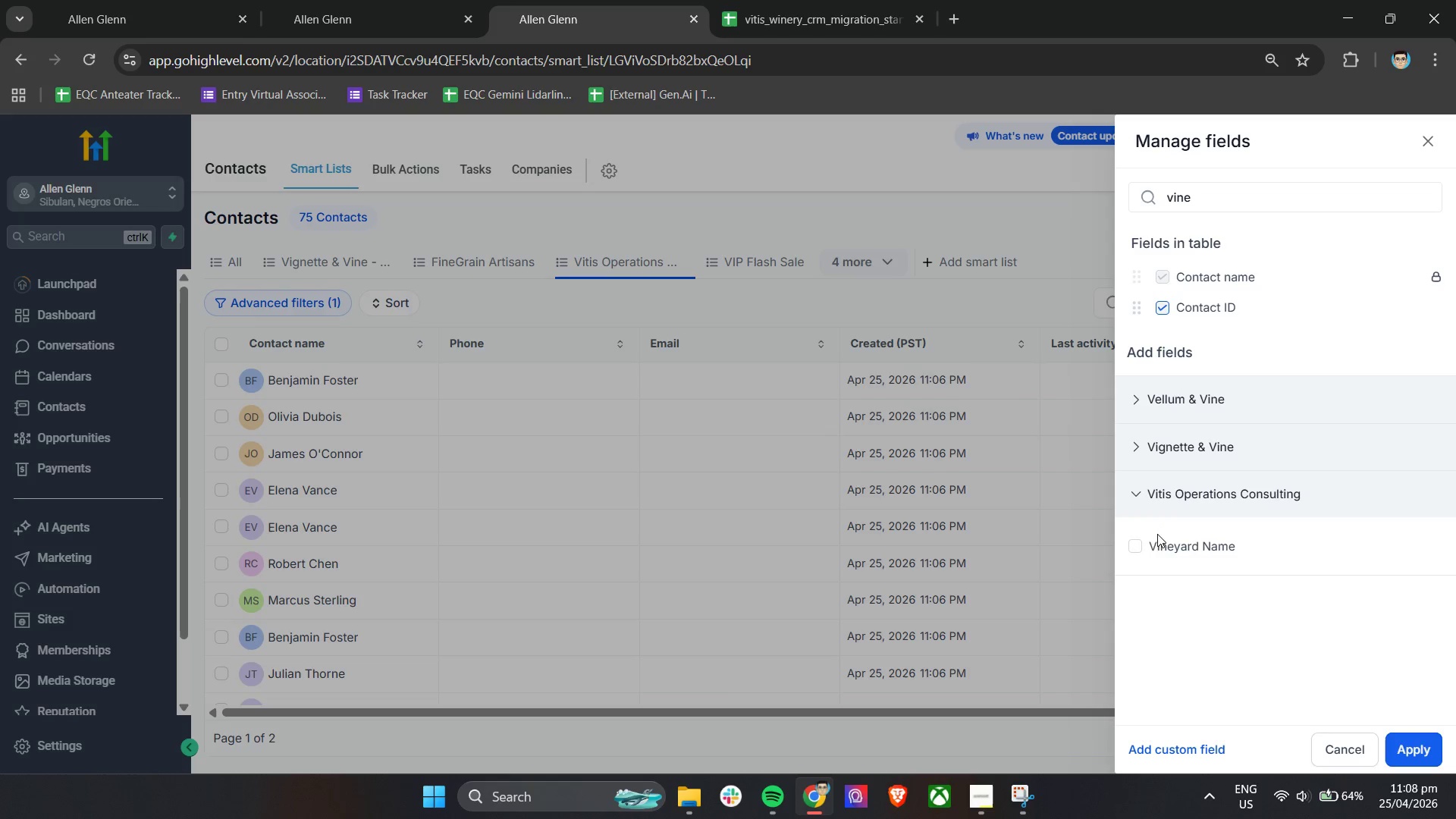 
left_click([1158, 538])
 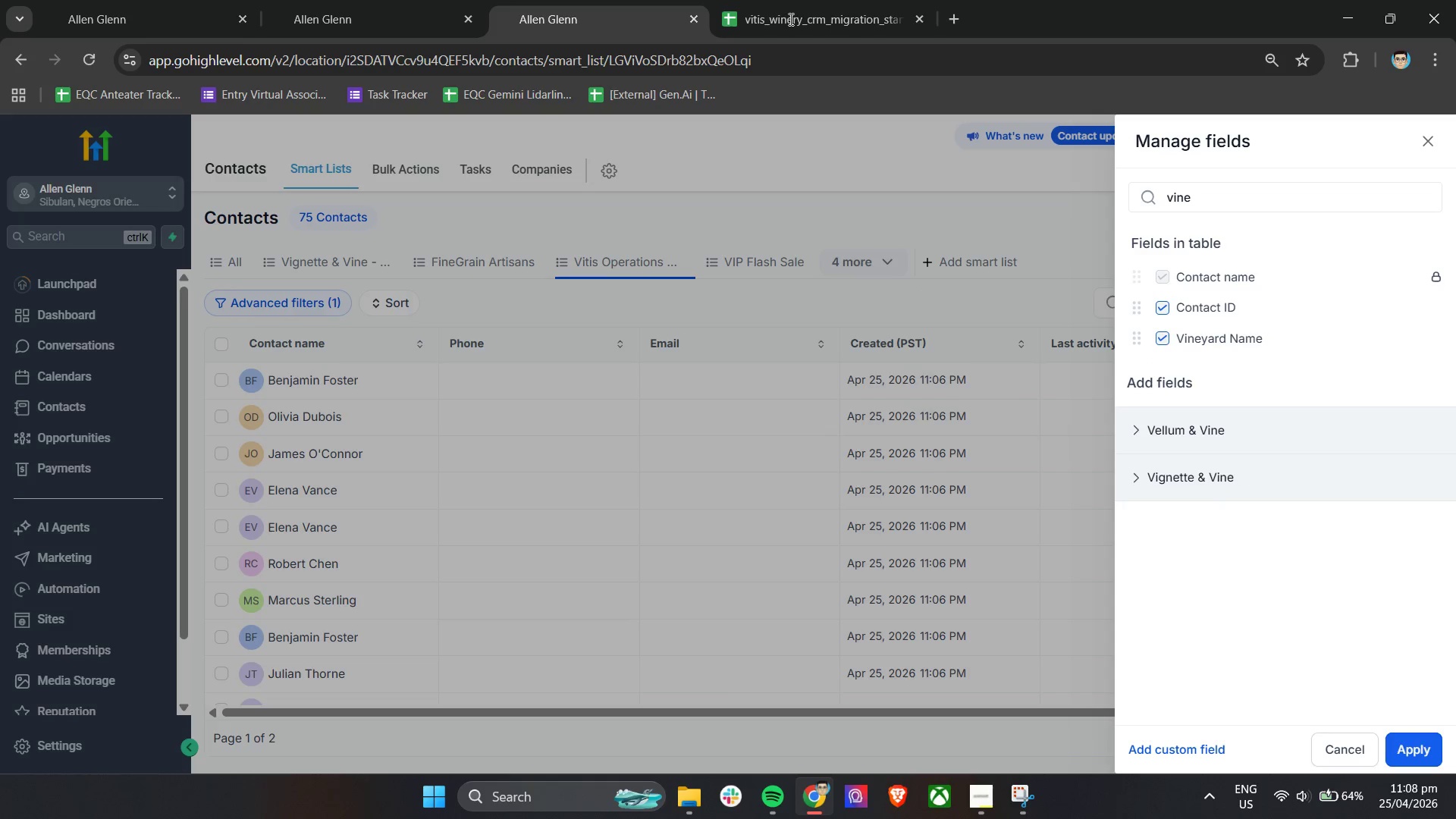 
left_click([751, 0])
 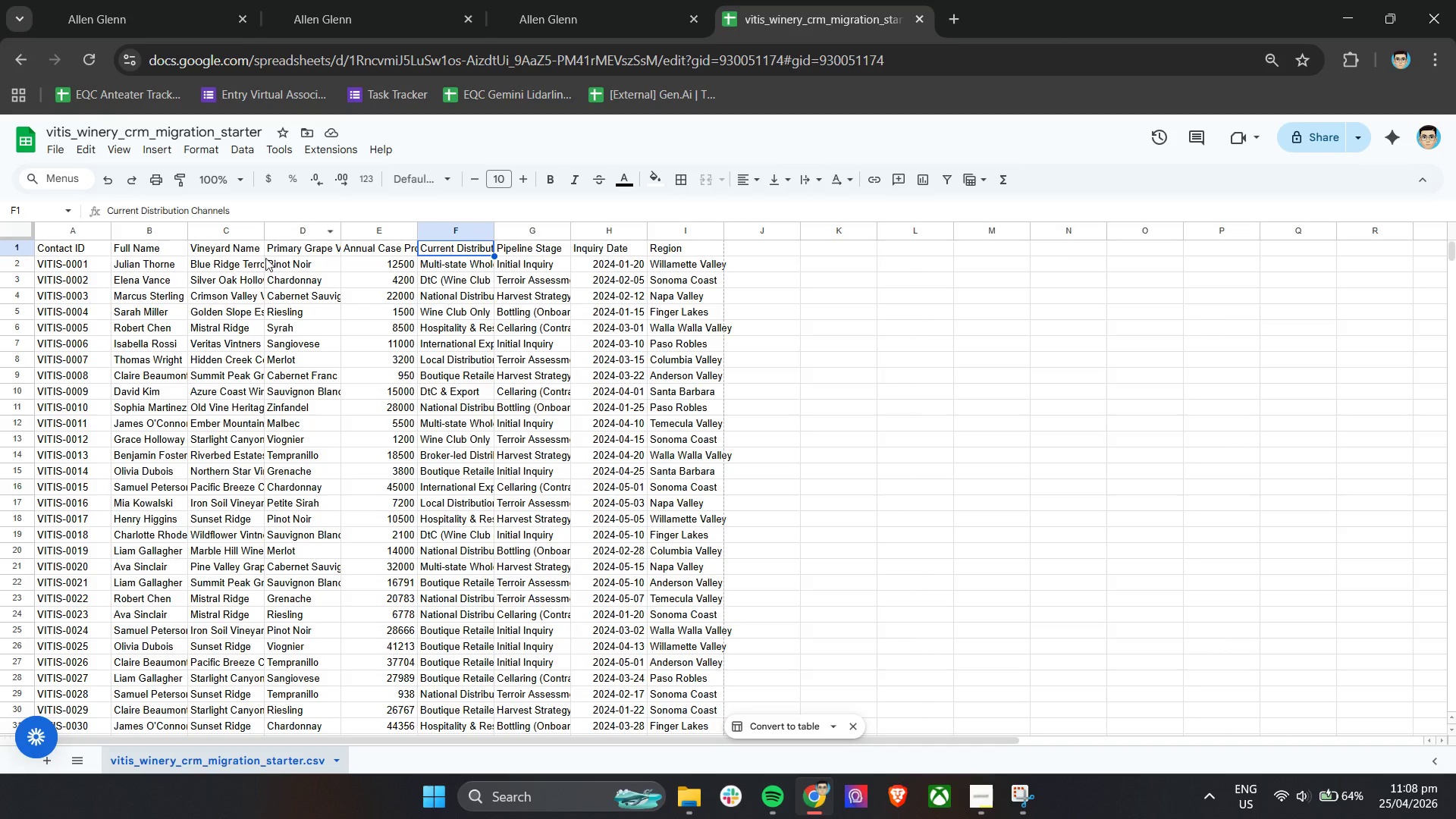 
left_click([563, 0])
 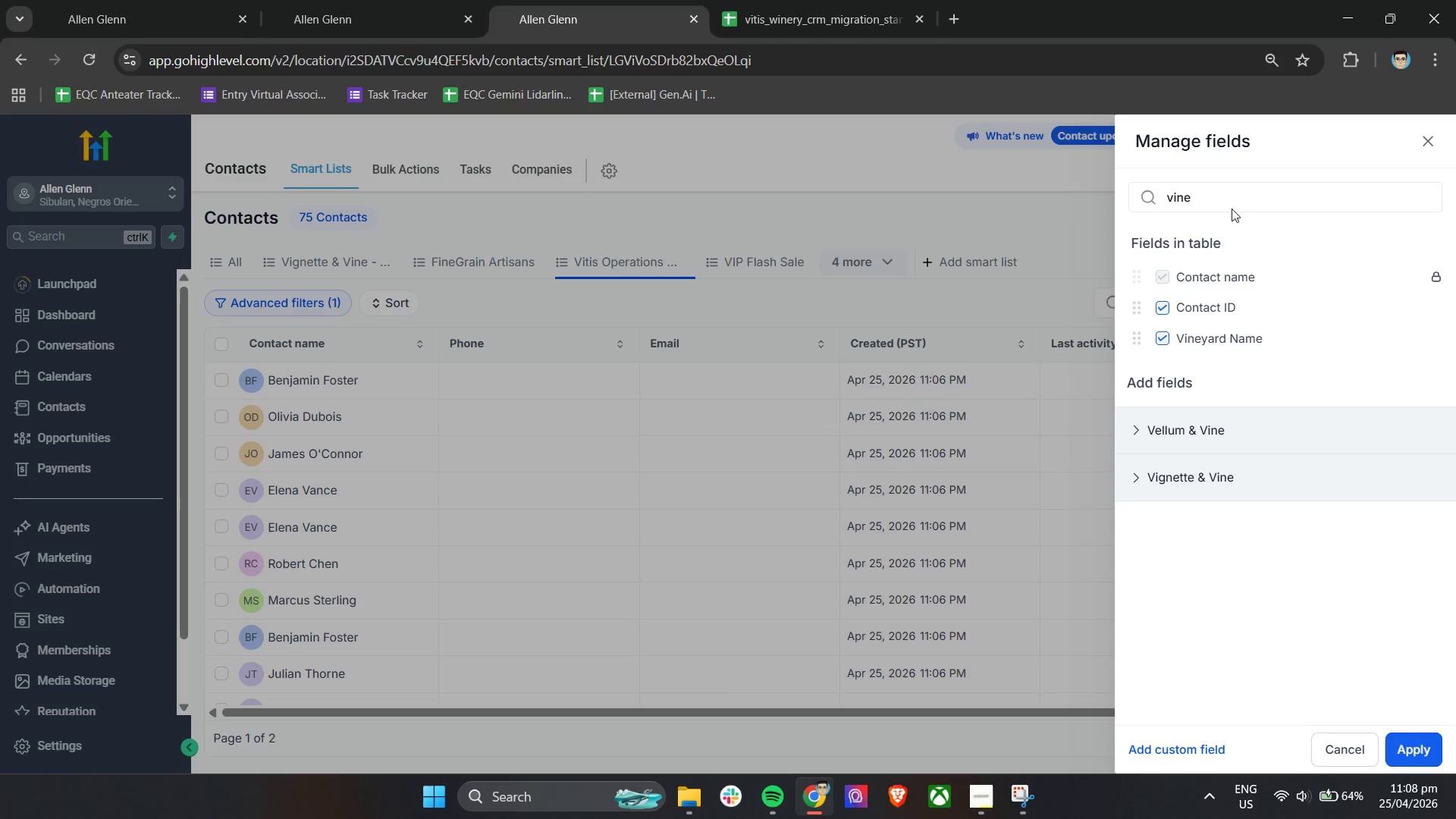 
double_click([1228, 191])
 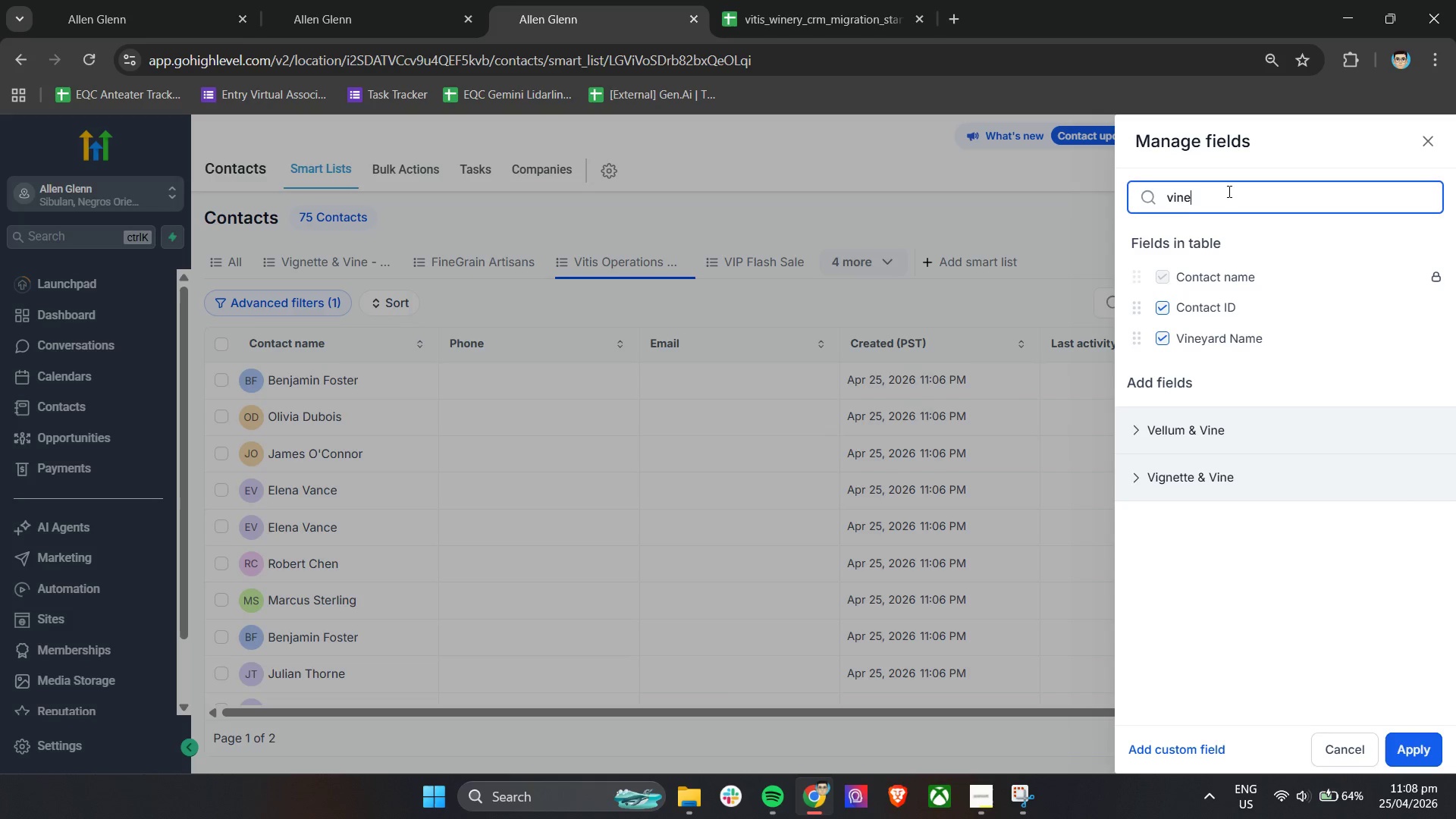 
triple_click([1228, 191])
 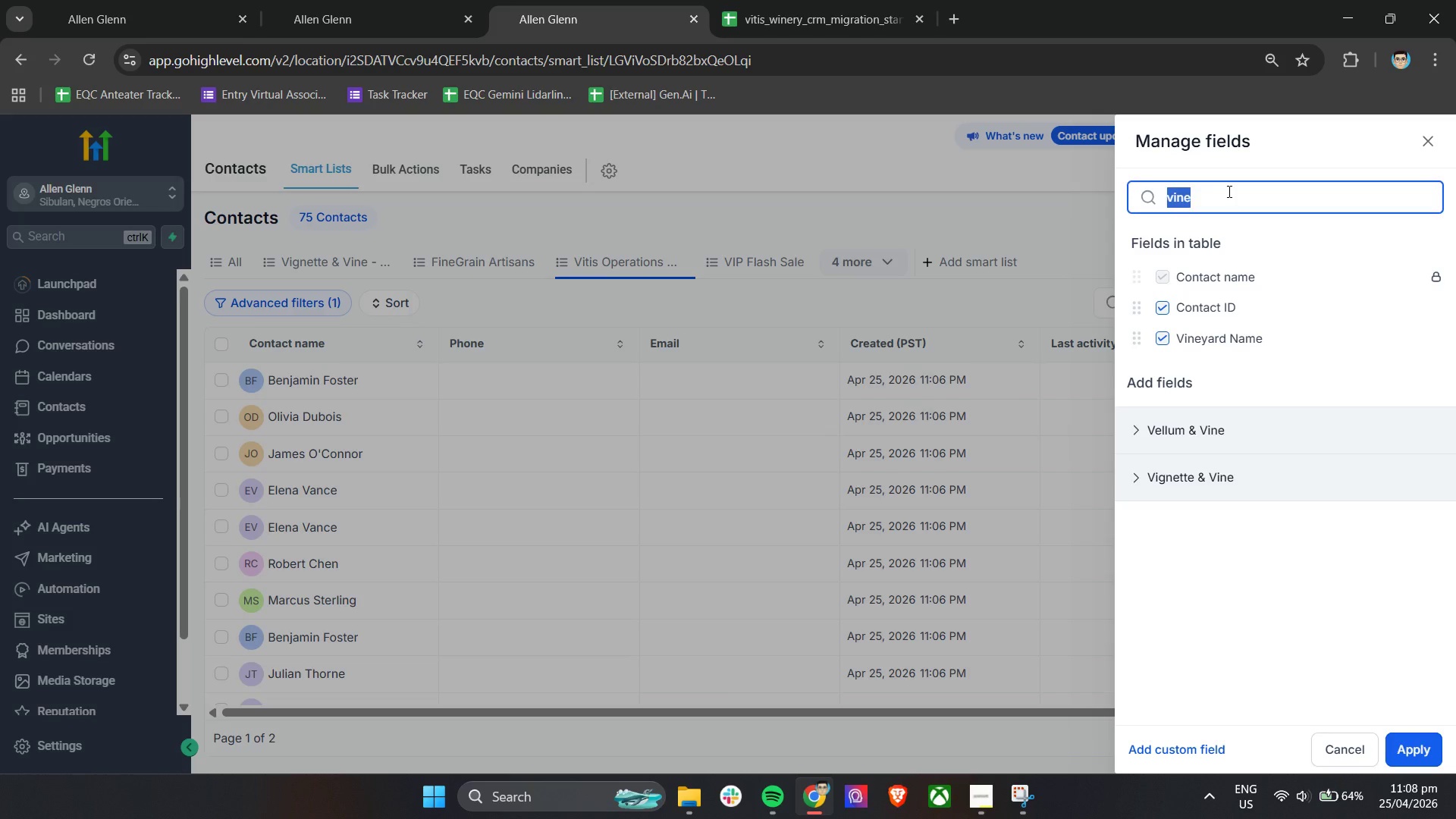 
type(pri)
 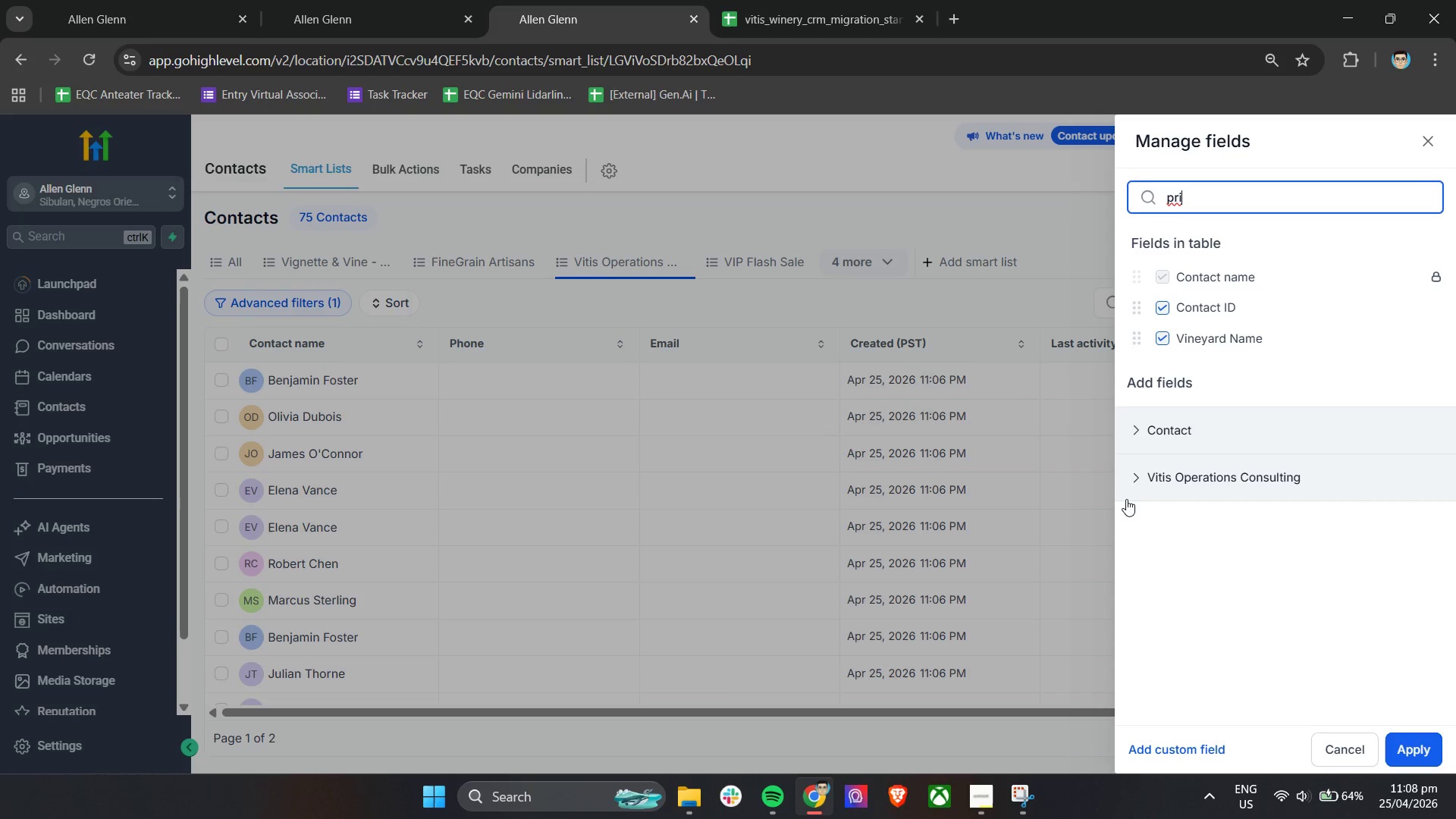 
left_click([1148, 466])
 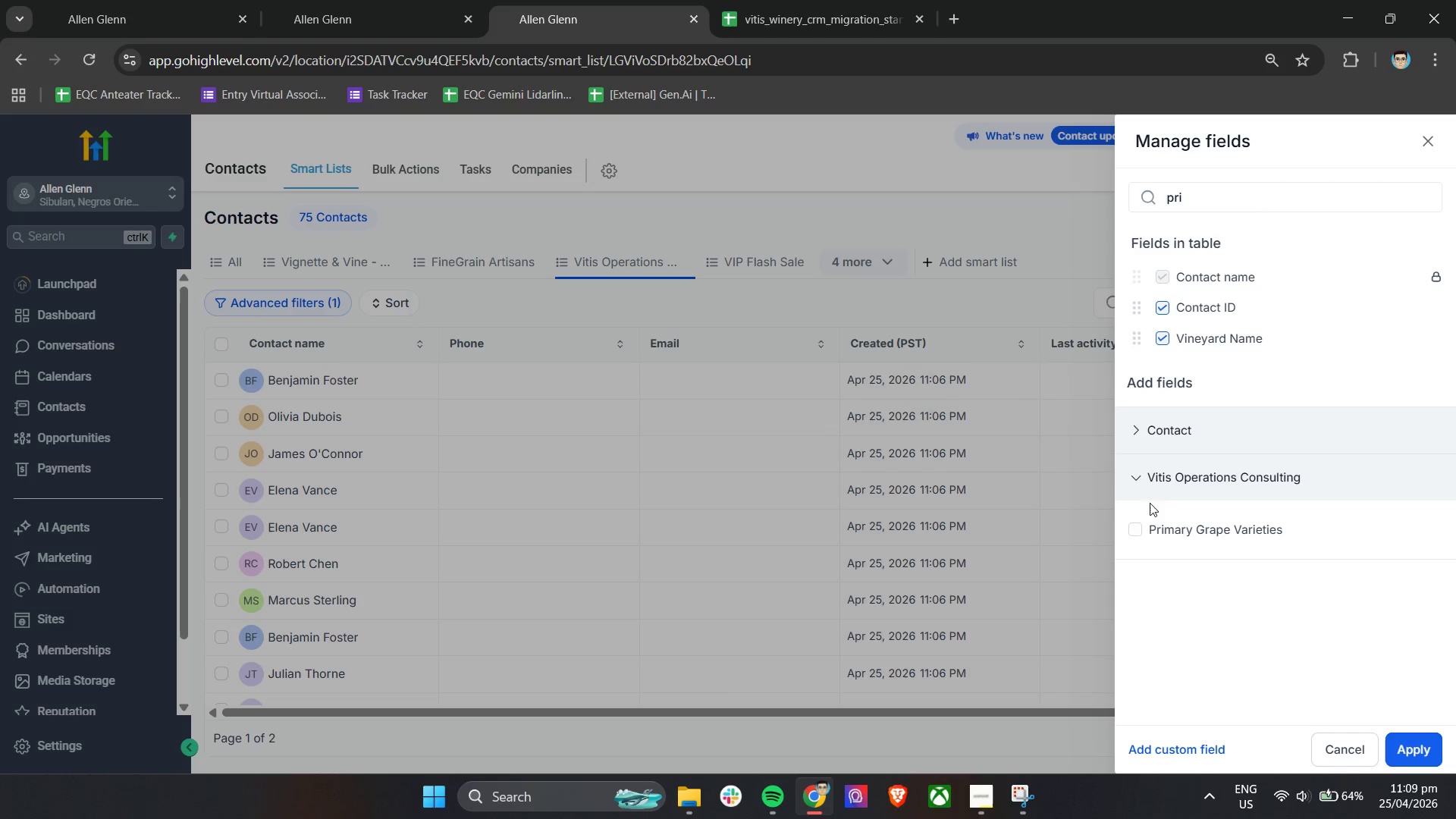 
left_click([1158, 522])
 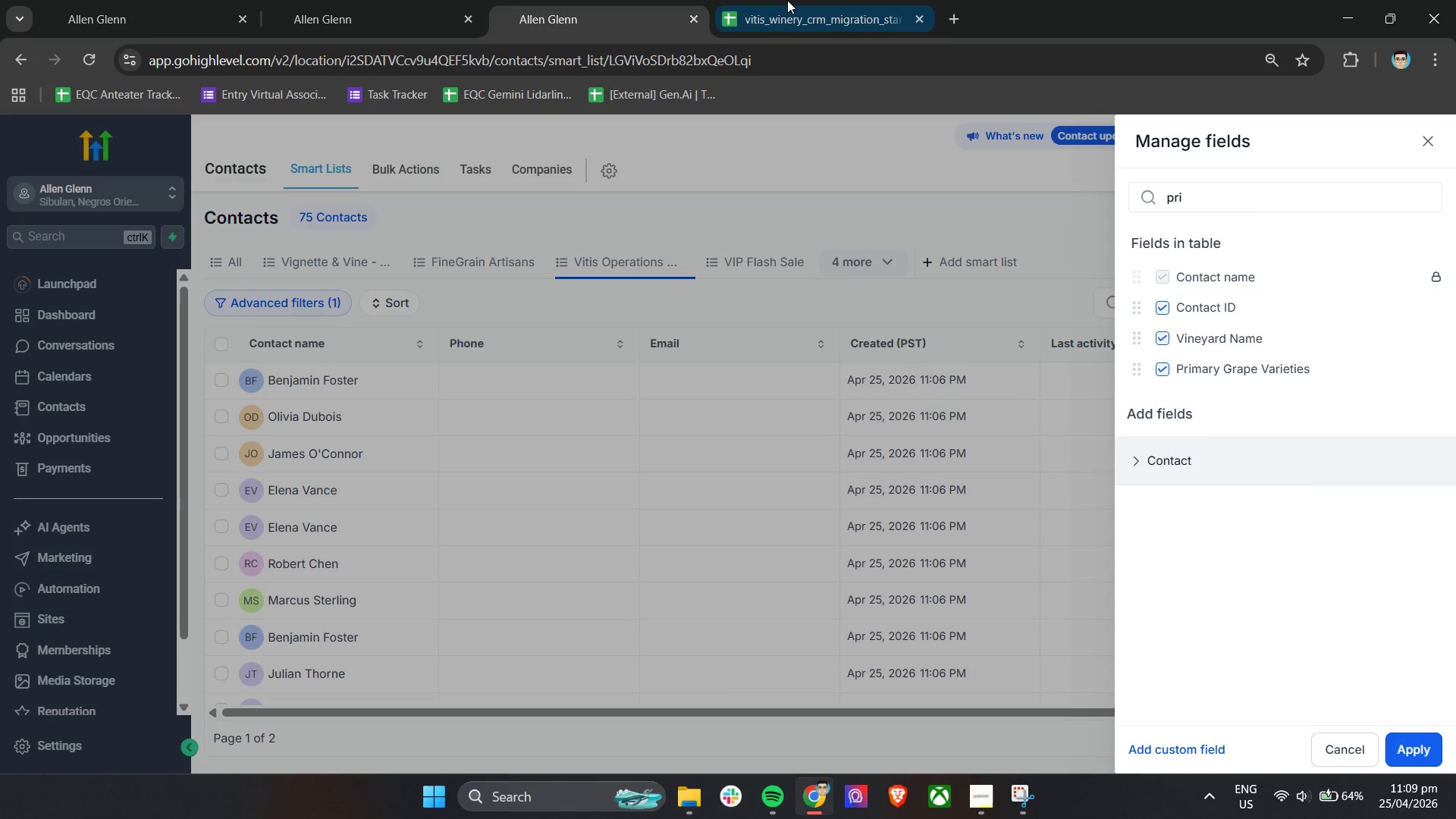 
left_click([783, 0])
 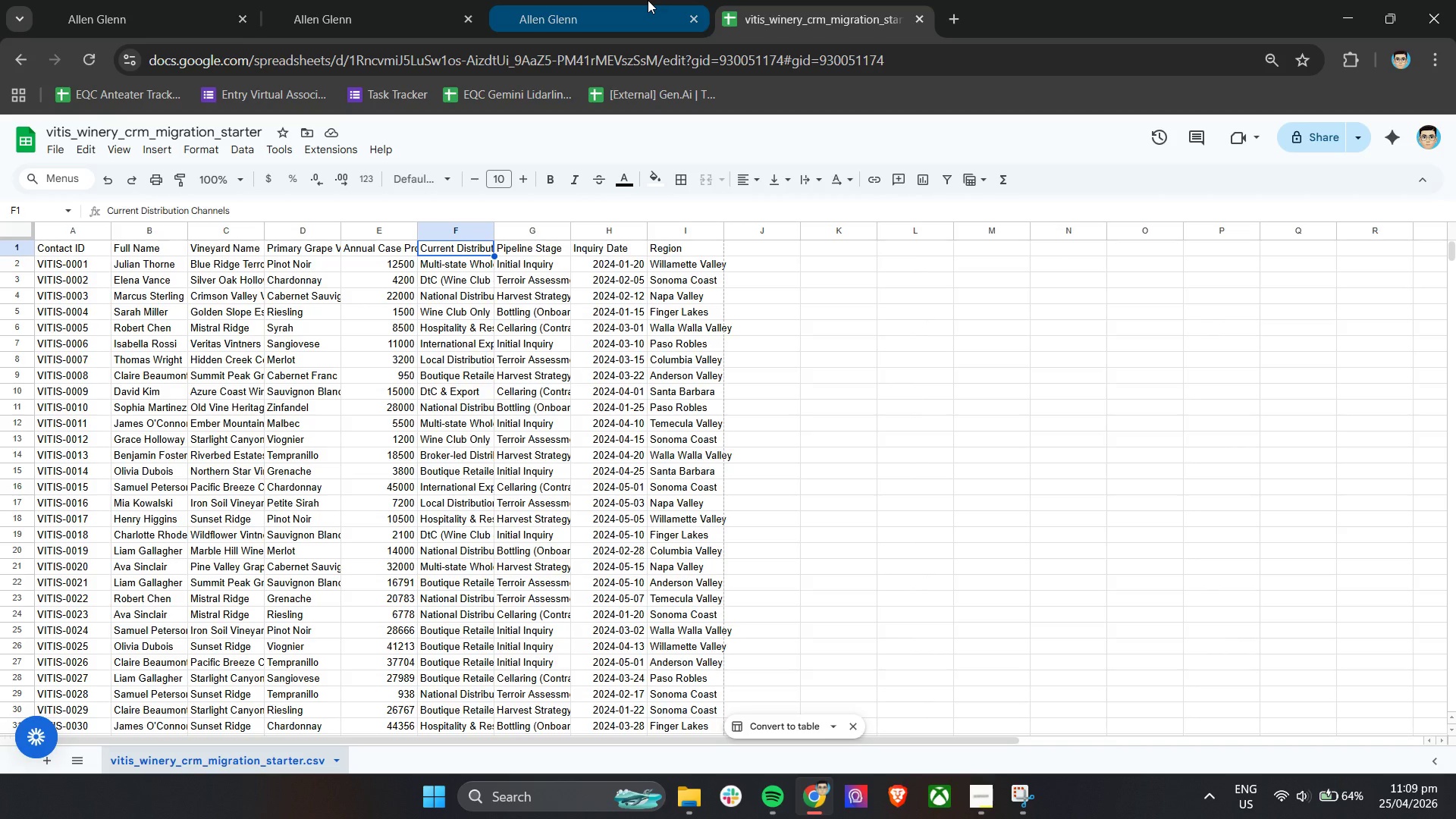 
left_click([648, 0])
 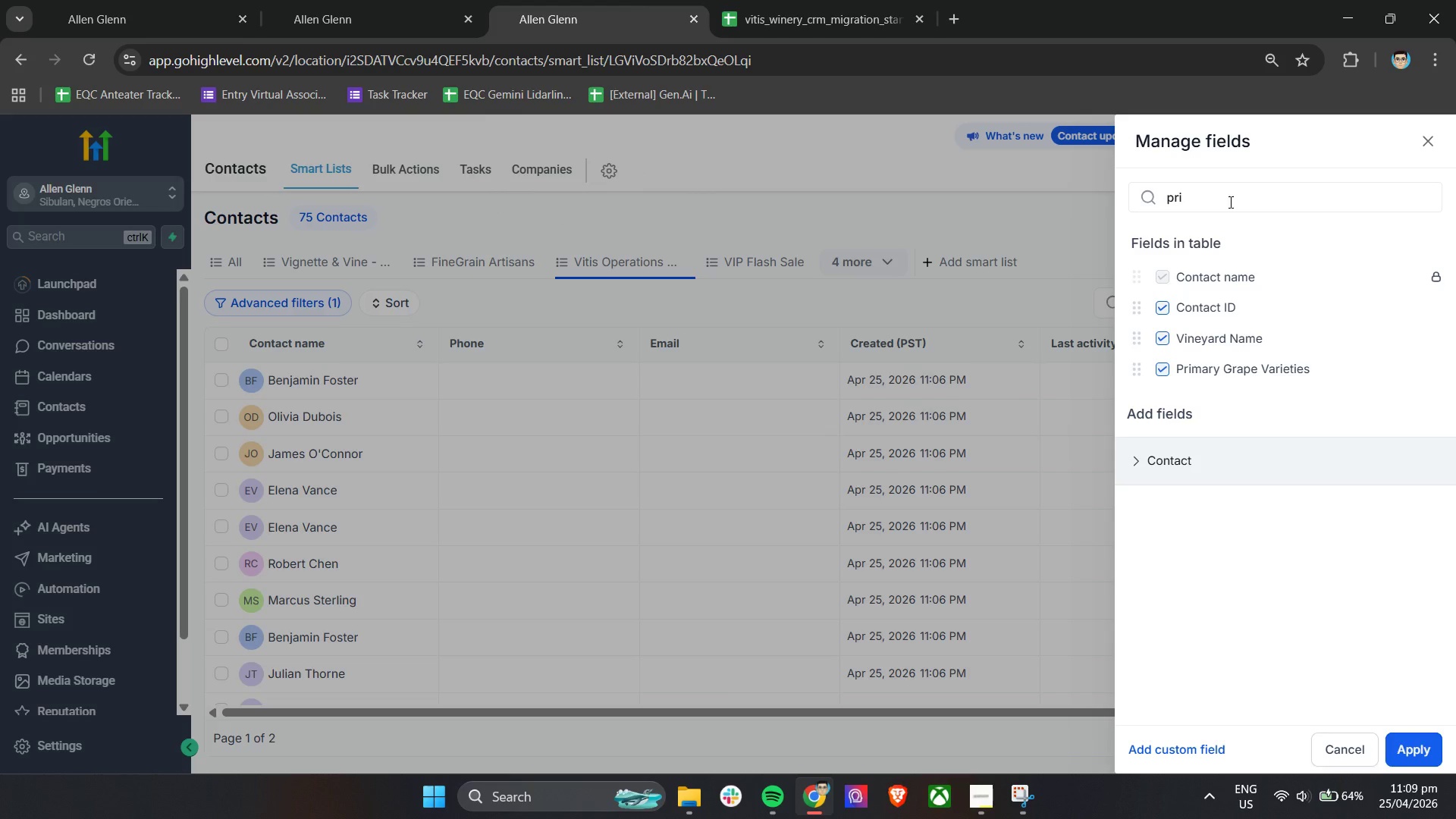 
double_click([1230, 202])
 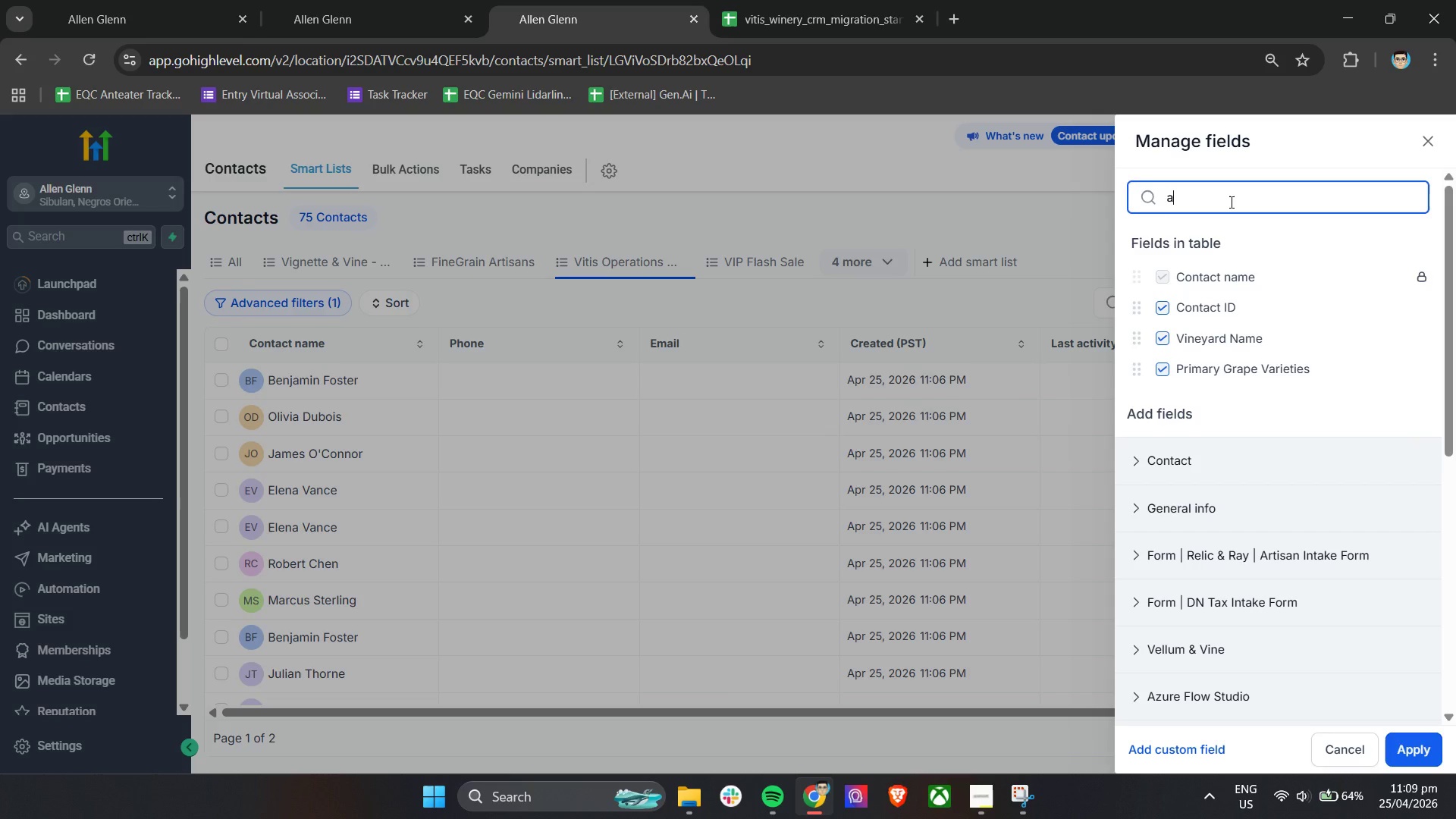 
type(annual)
 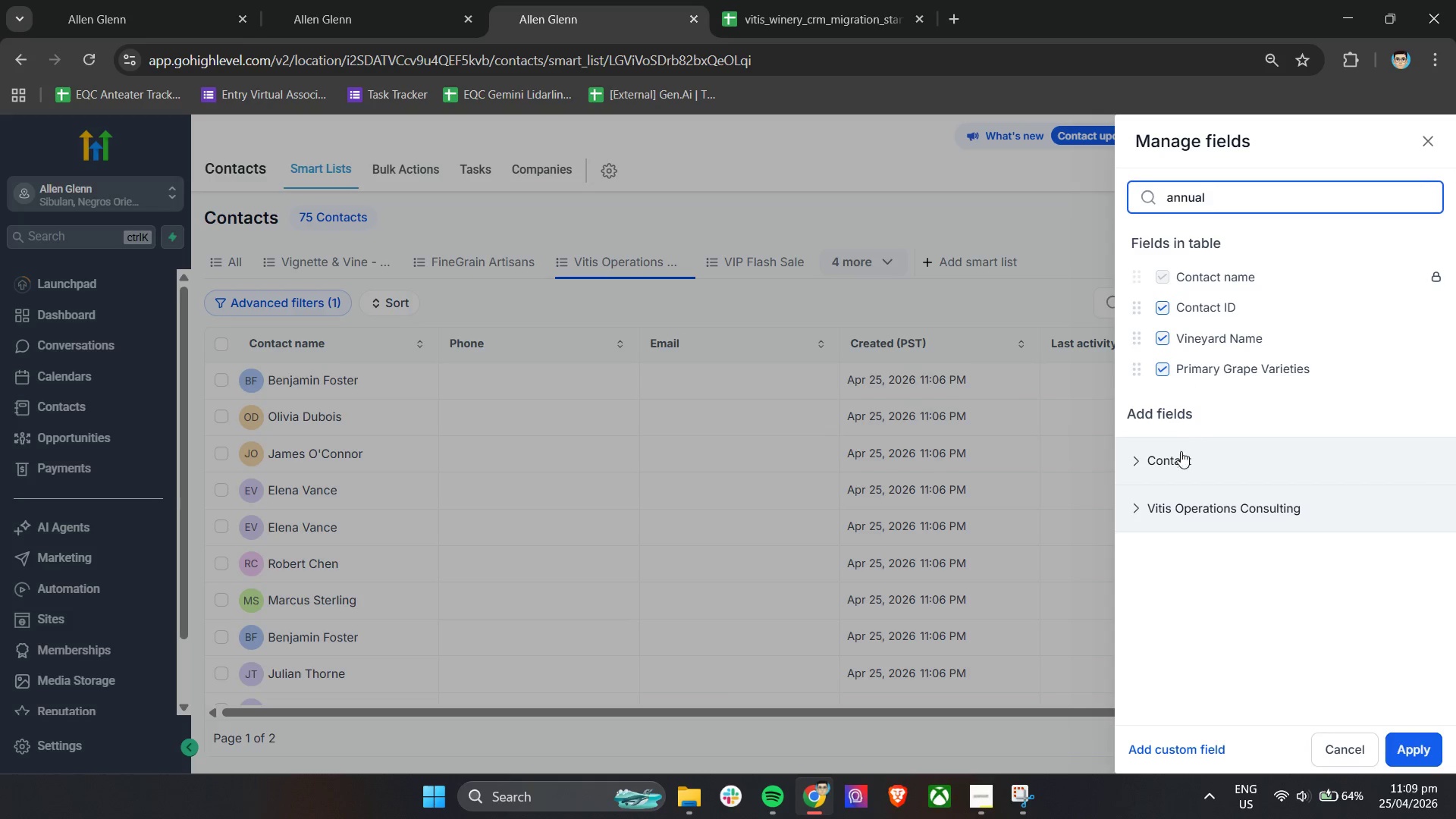 
left_click([1146, 513])
 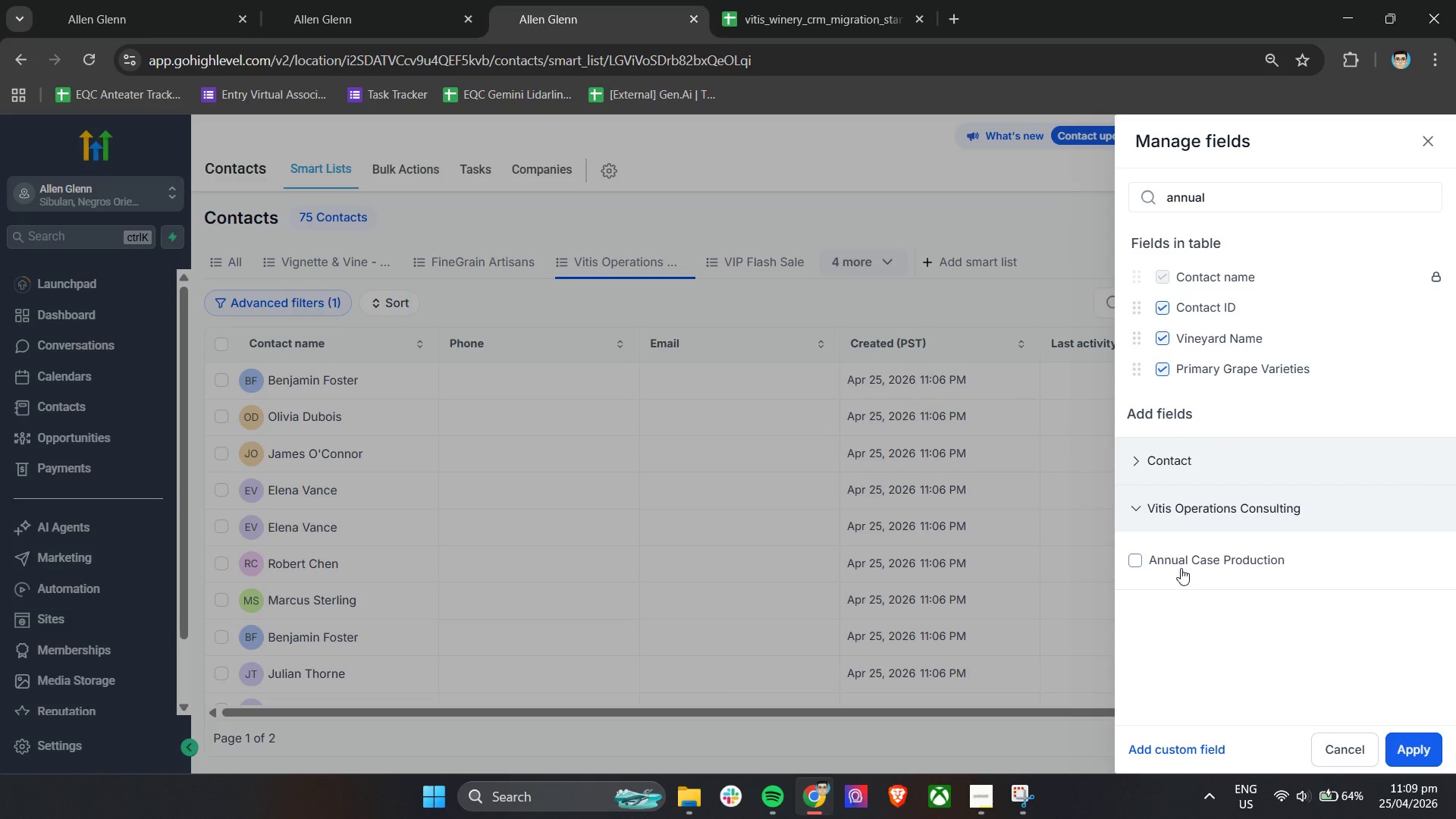 
left_click([1181, 568])
 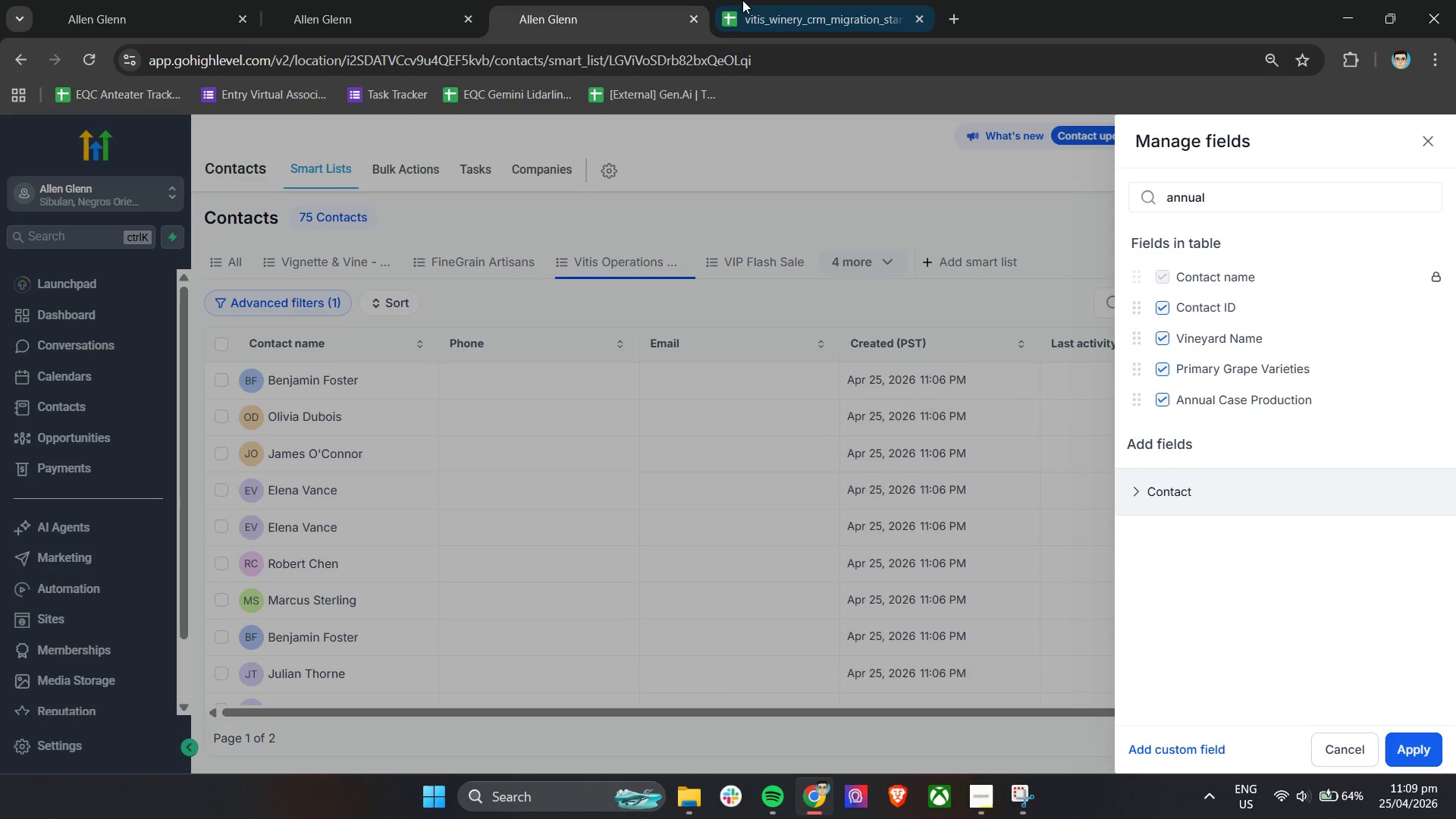 
left_click([798, 0])
 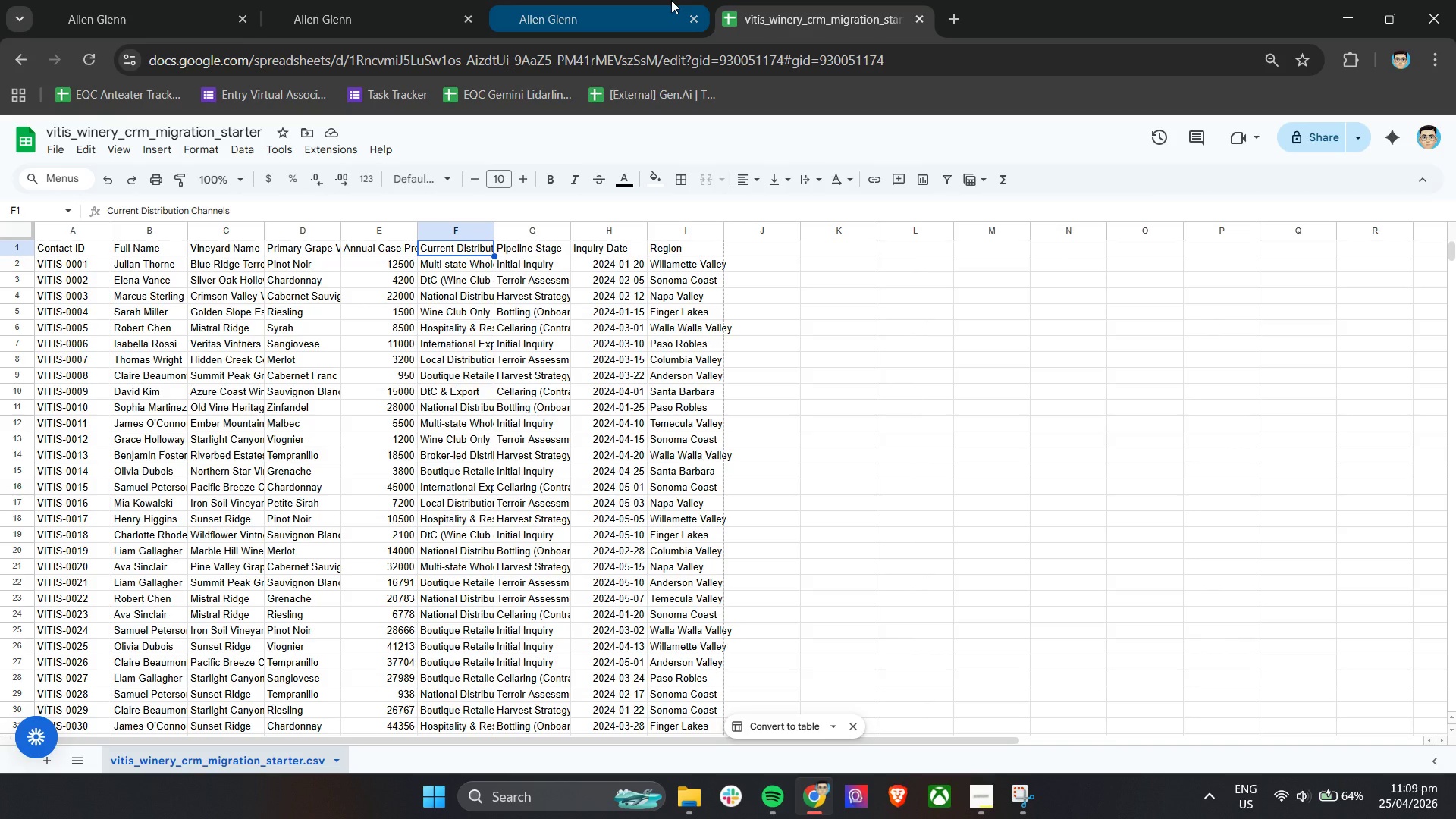 
left_click([671, 0])
 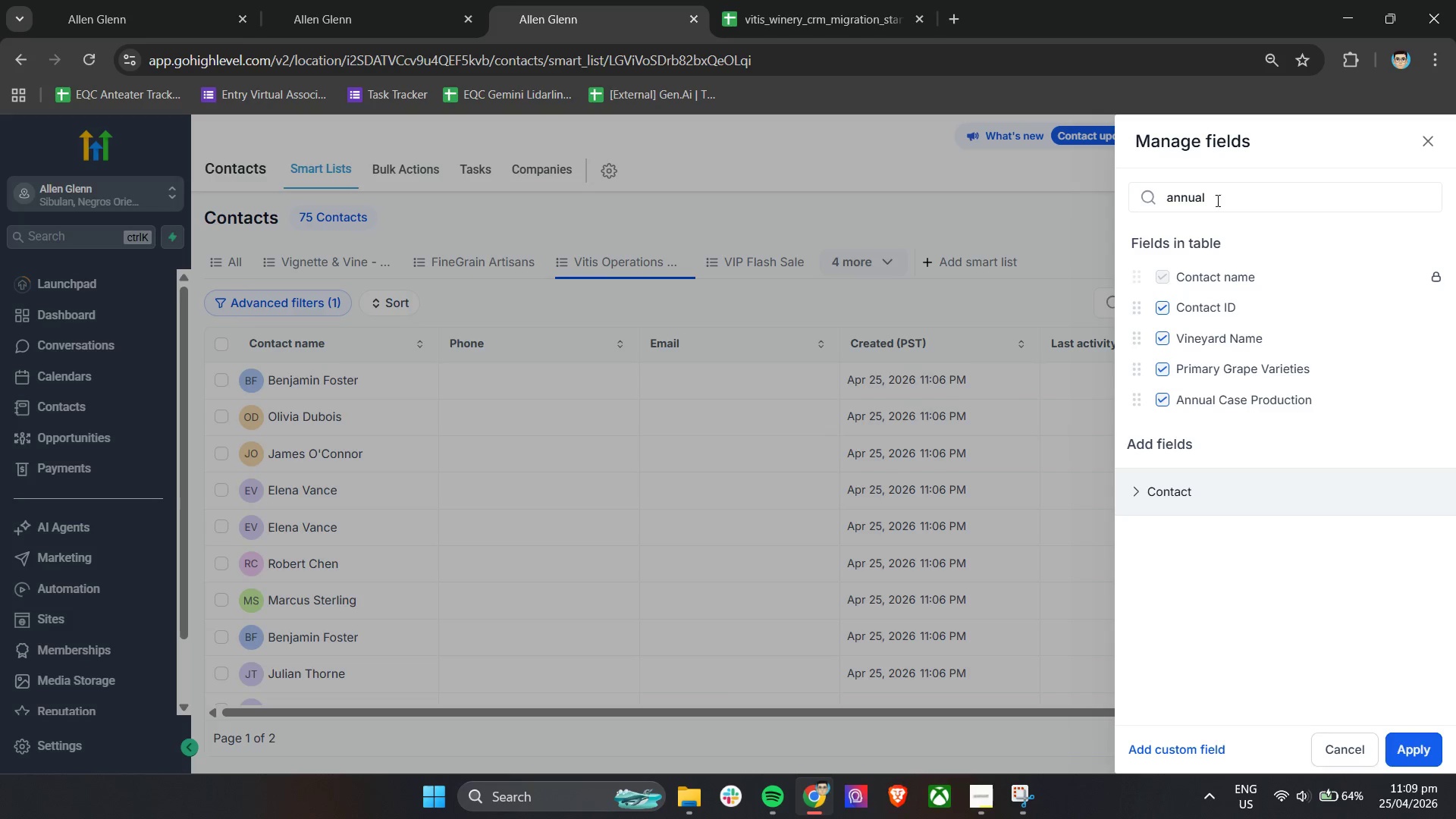 
double_click([1228, 196])
 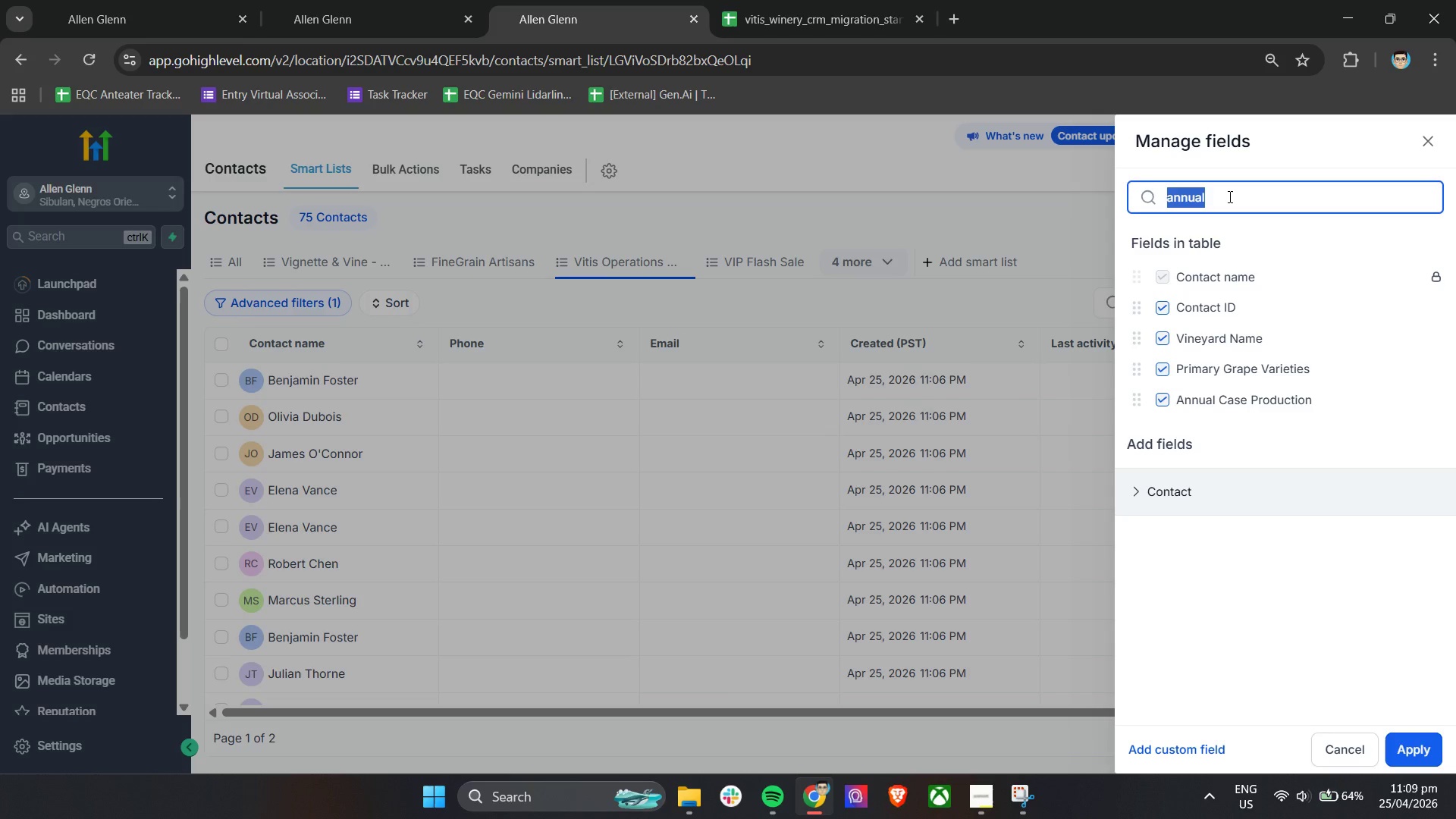 
triple_click([1228, 196])
 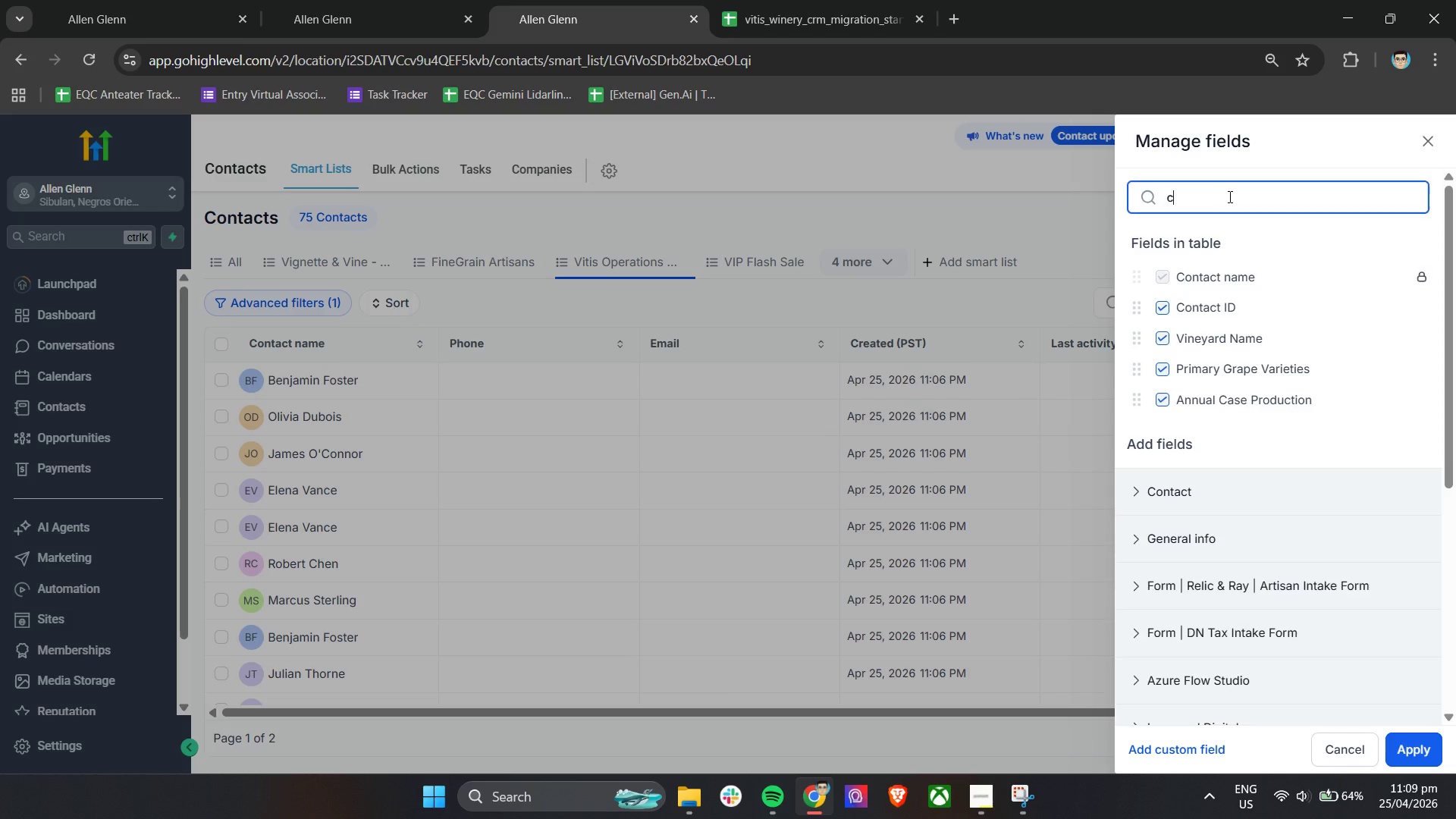 
type(cur)
 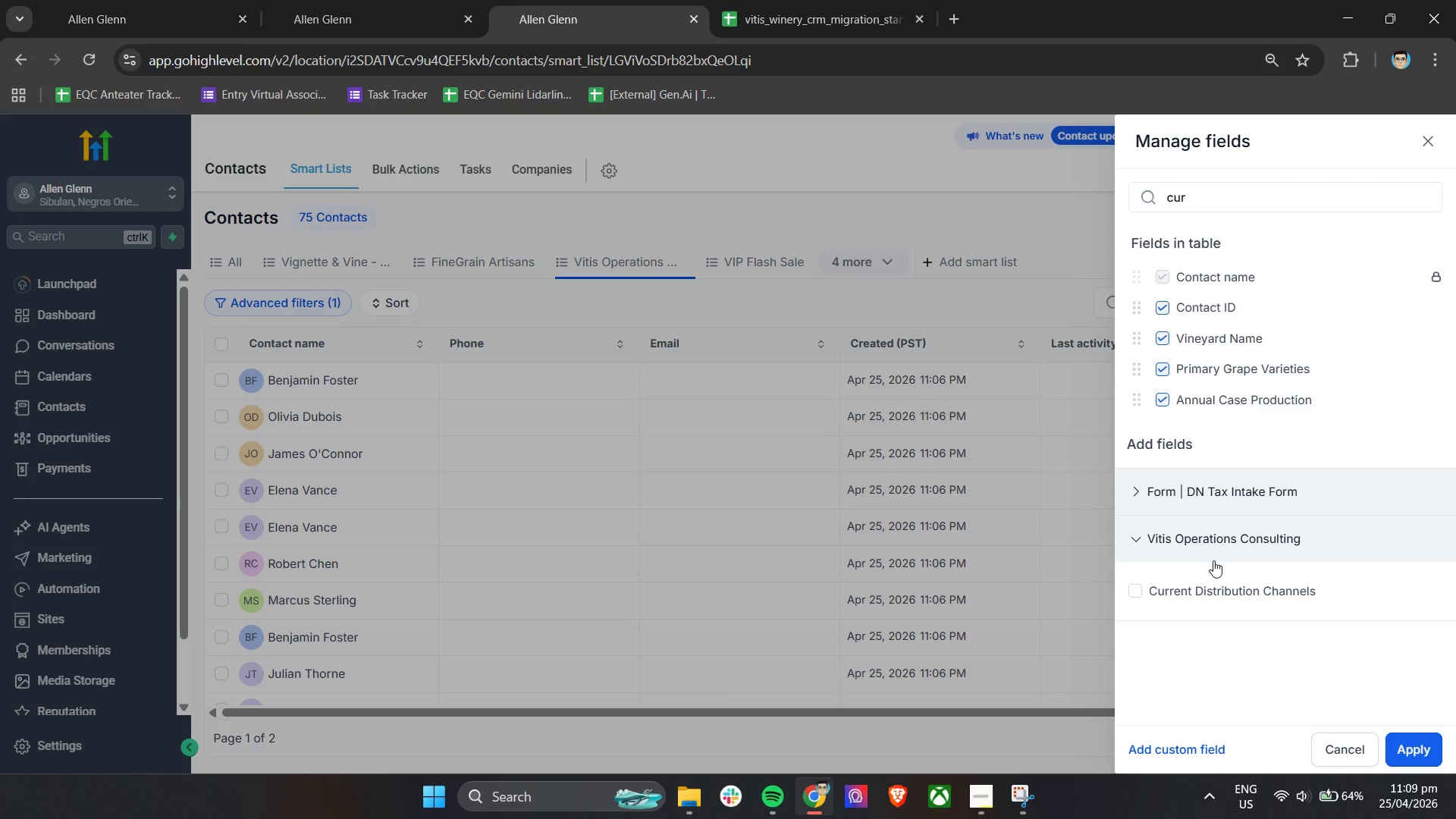 
left_click([1201, 589])
 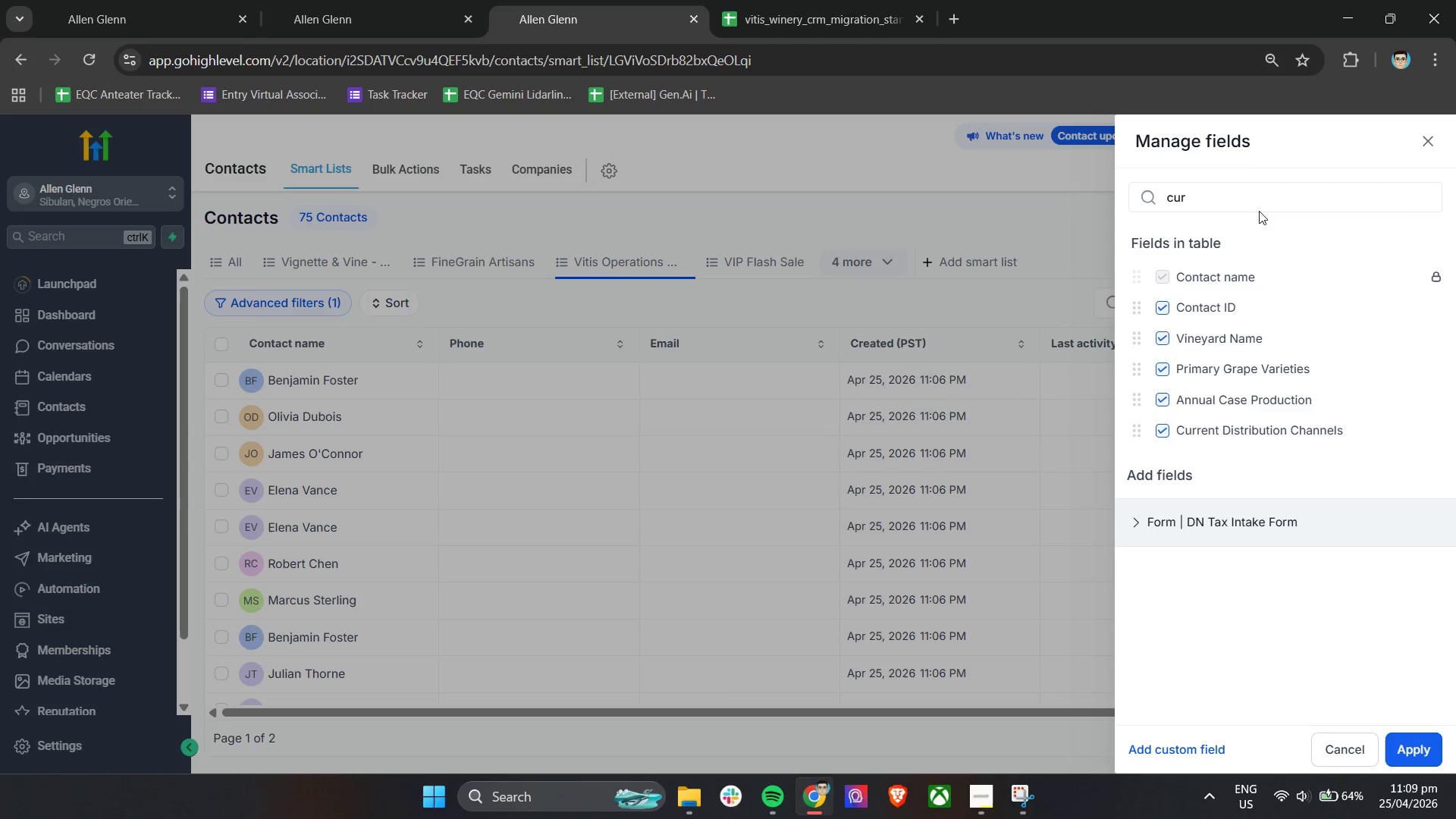 
double_click([1255, 204])
 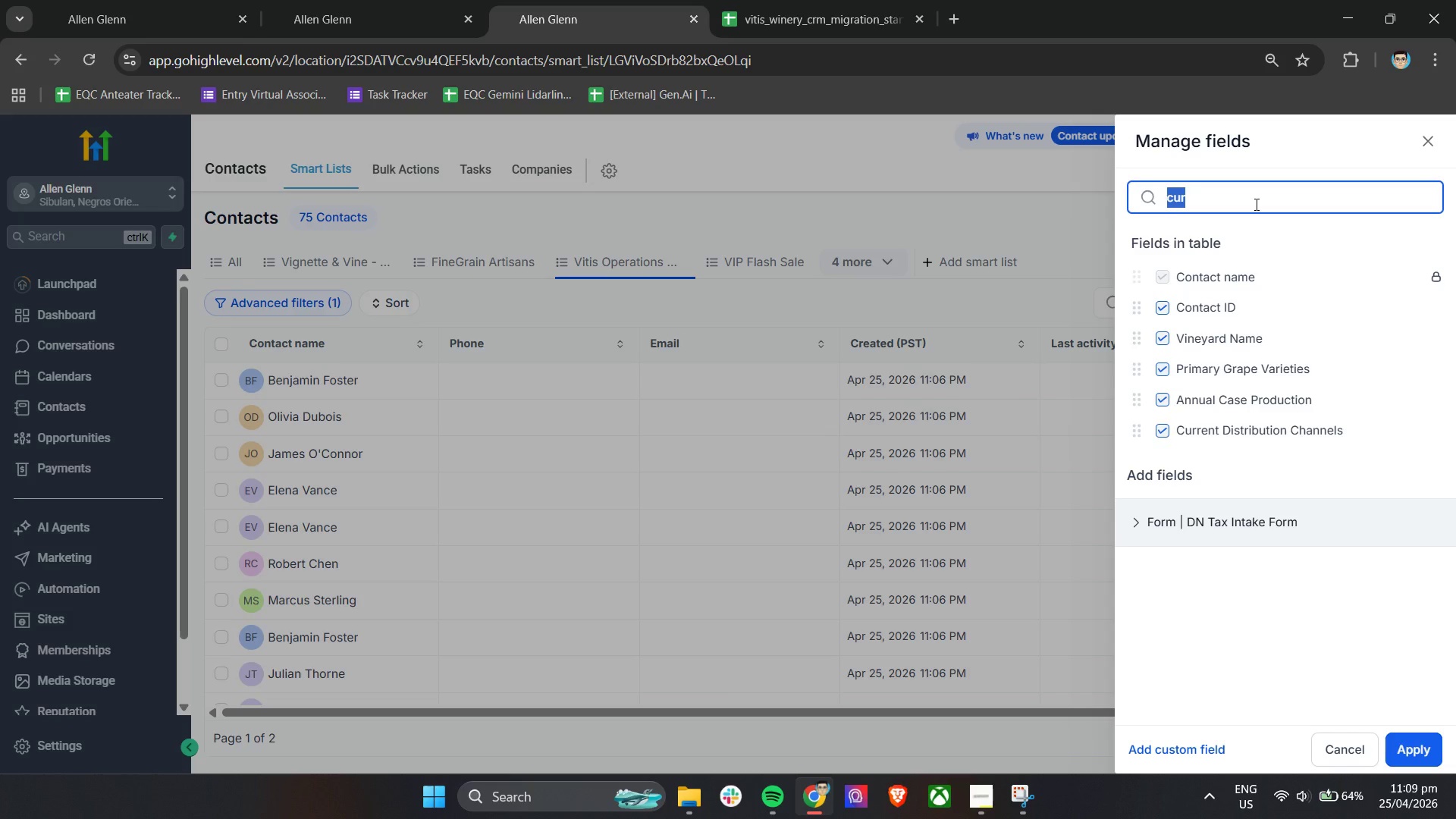 
type(pip)
 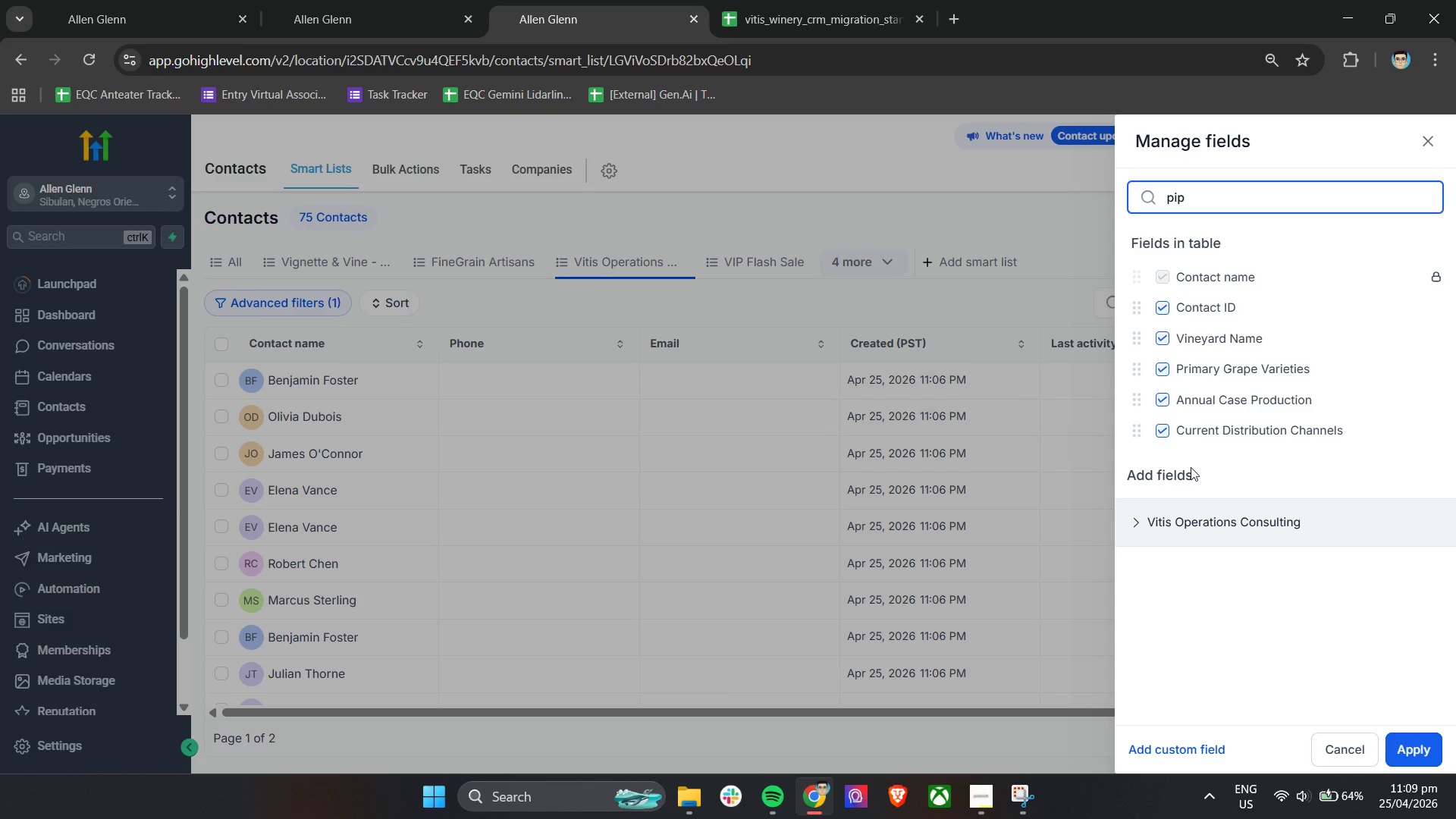 
left_click([1181, 513])
 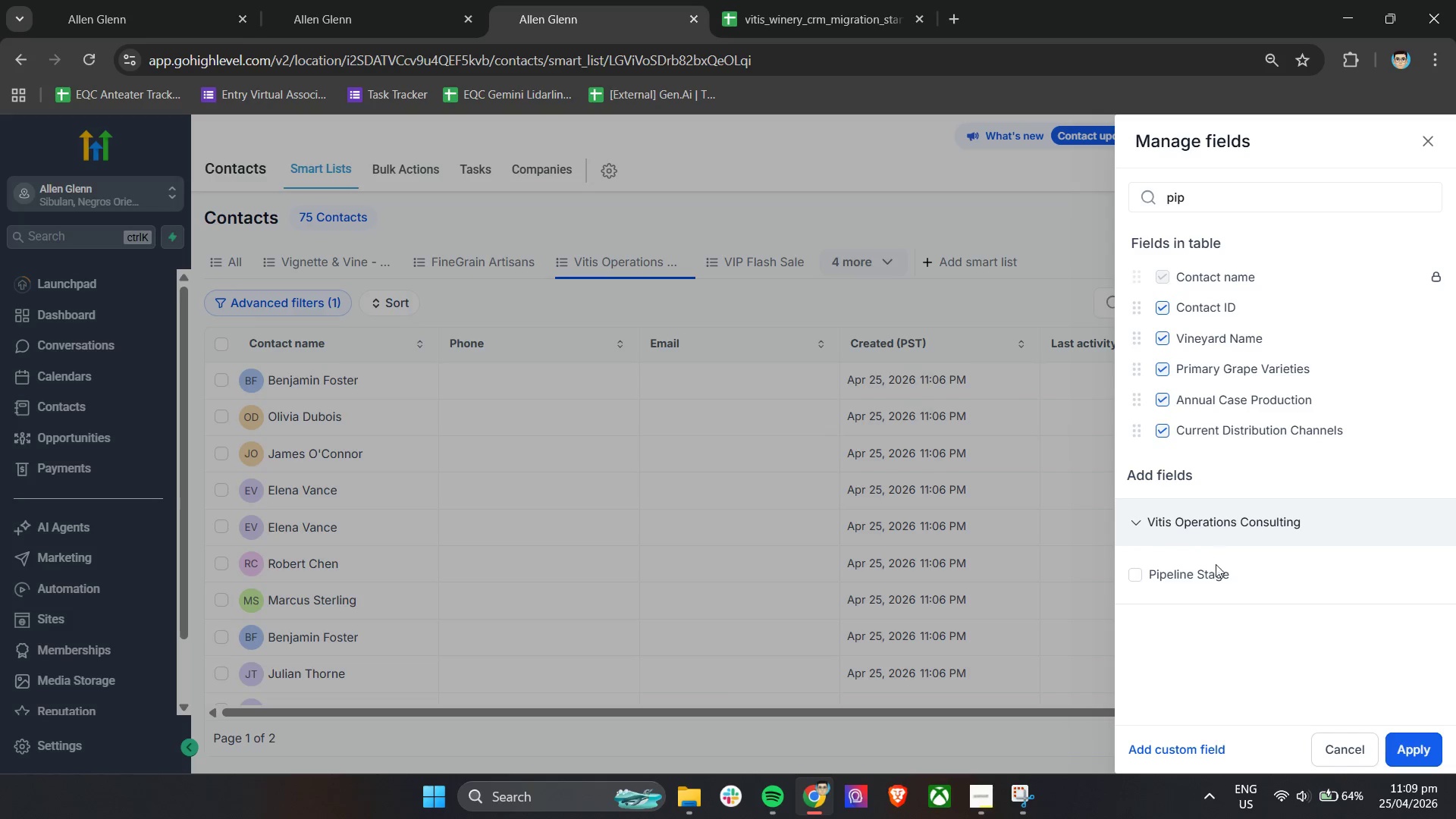 
left_click([1217, 570])
 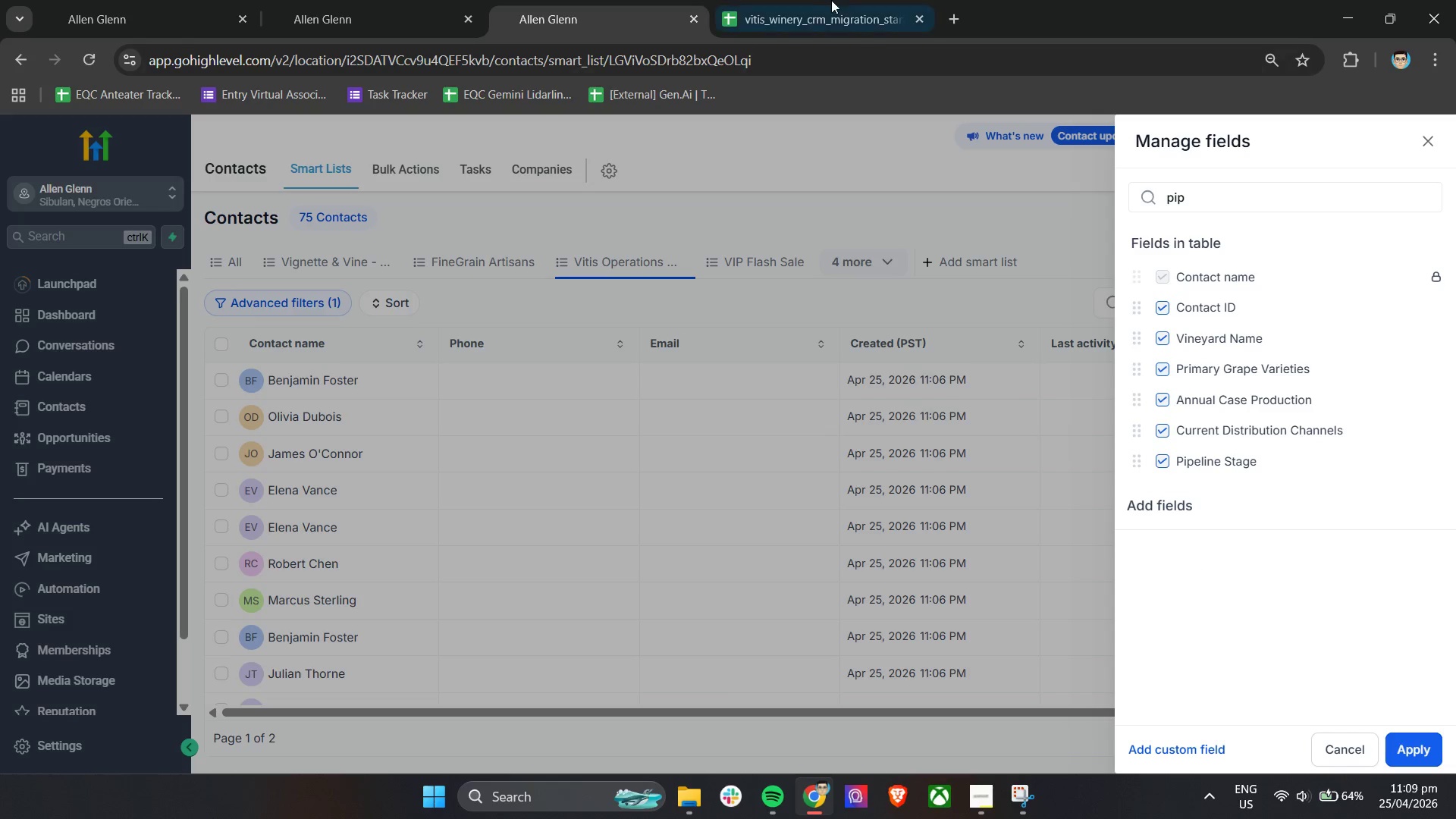 
left_click([821, 0])
 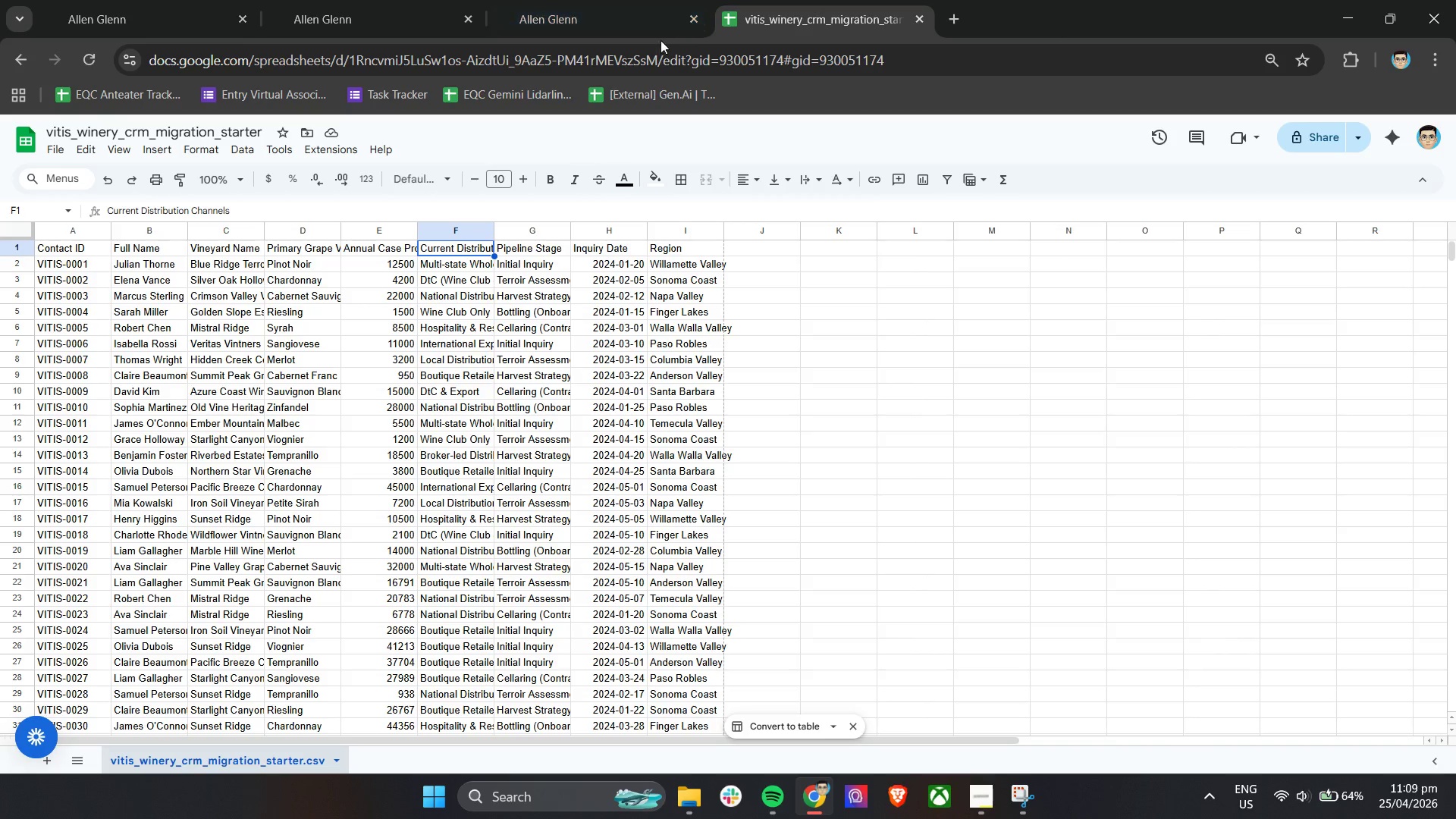 
mouse_move([659, 14])
 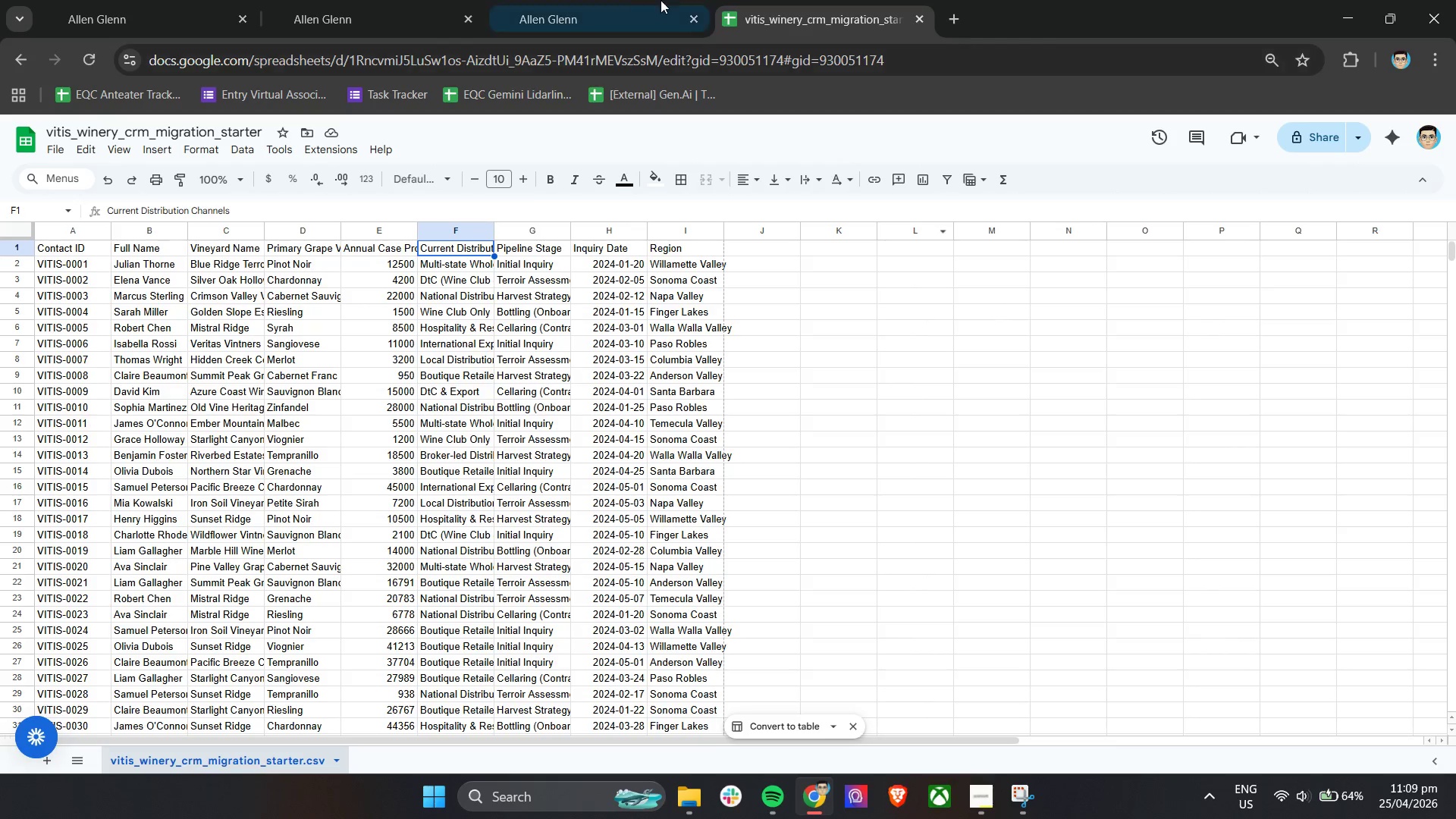 
left_click([661, 0])
 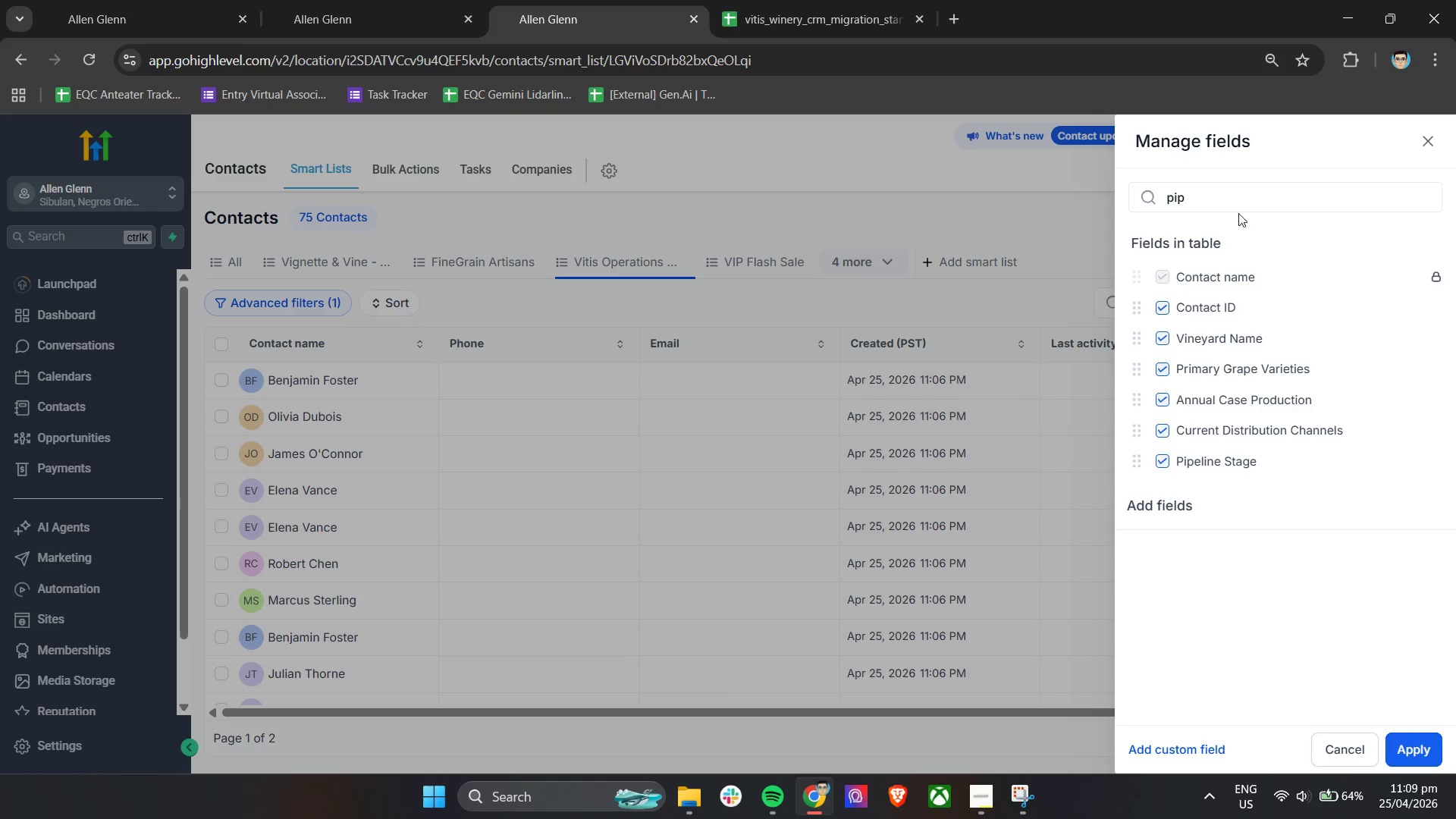 
double_click([1235, 206])
 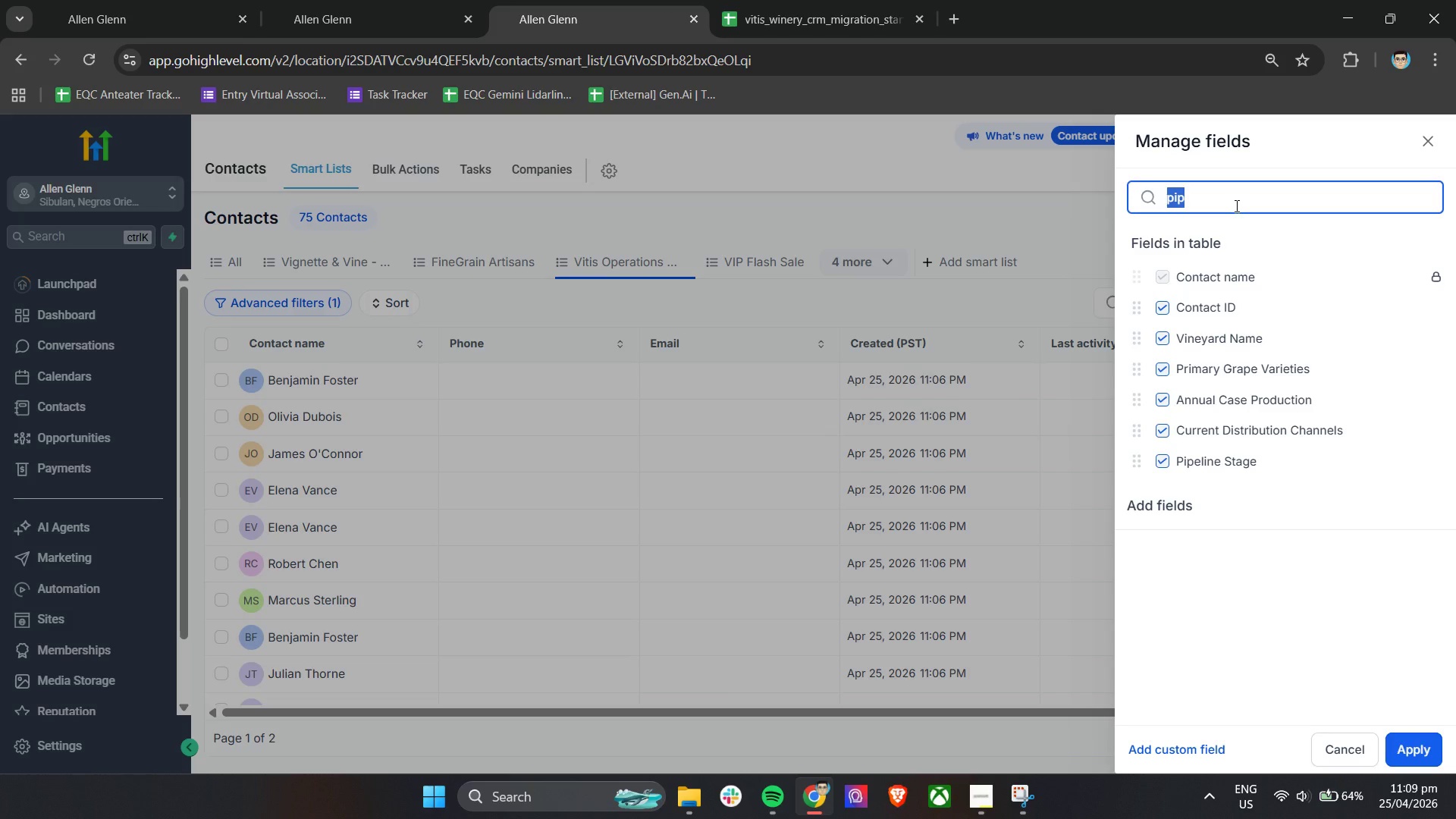 
type(inqui)
 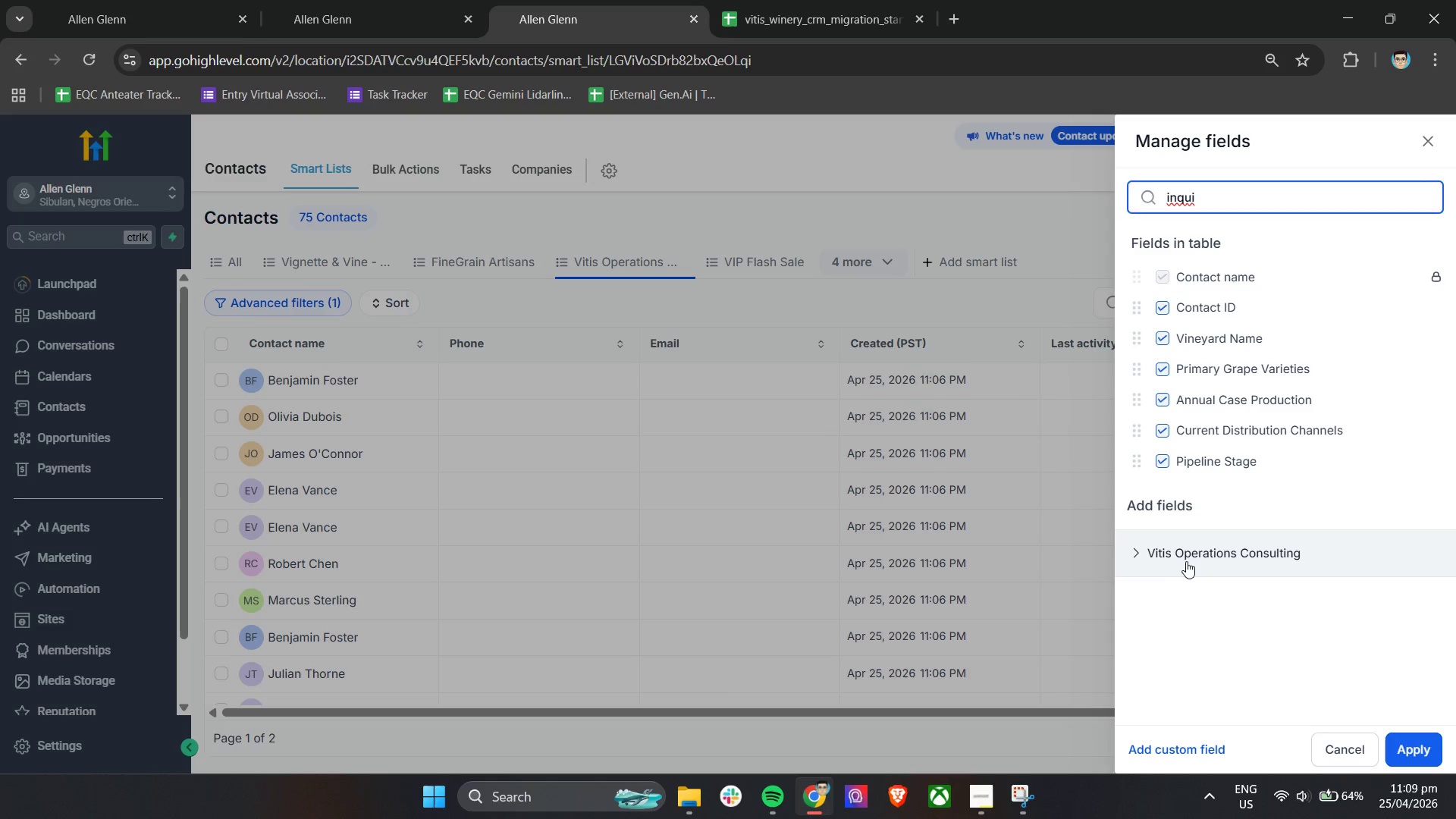 
double_click([1196, 610])
 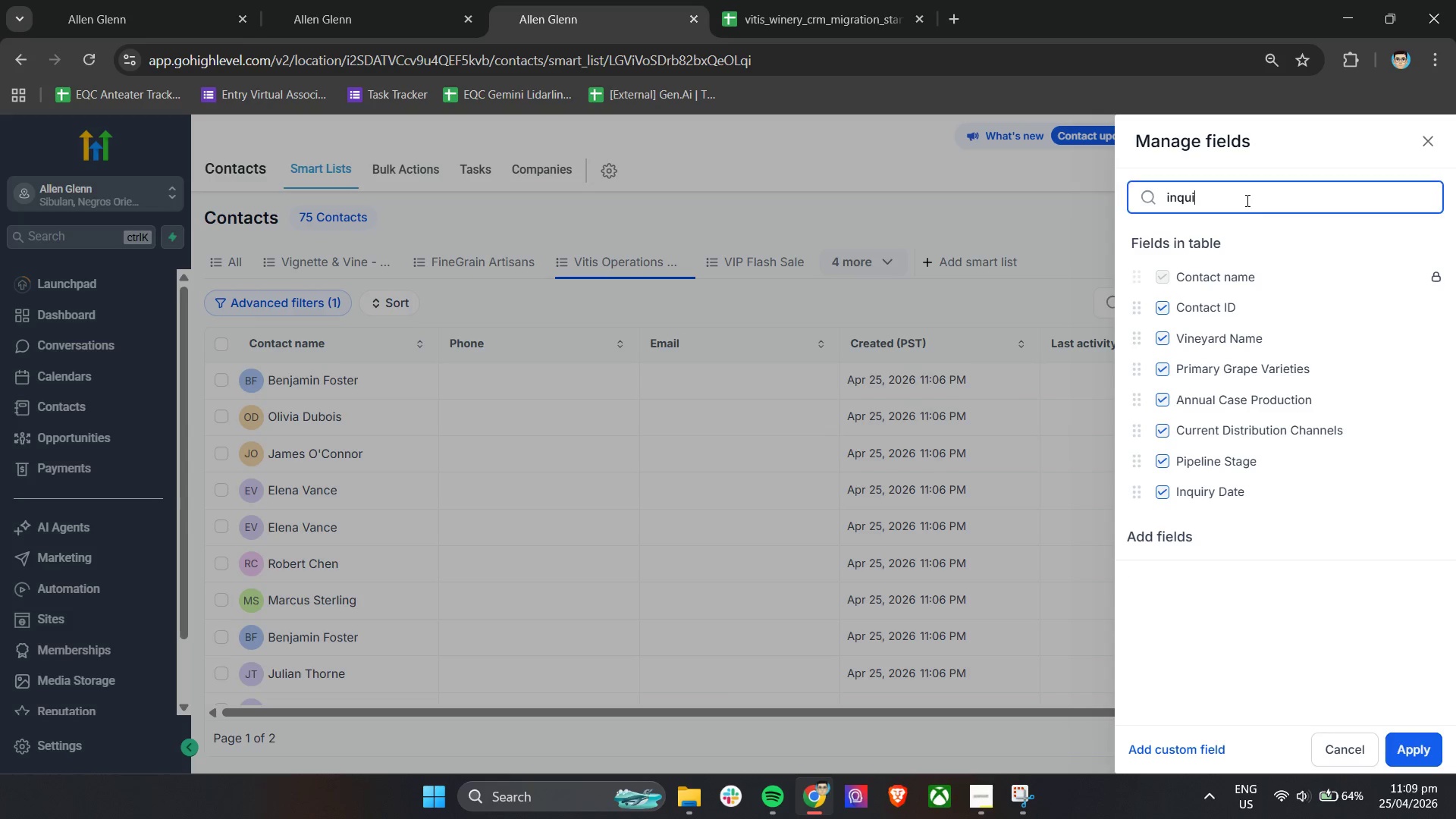 
double_click([1246, 200])
 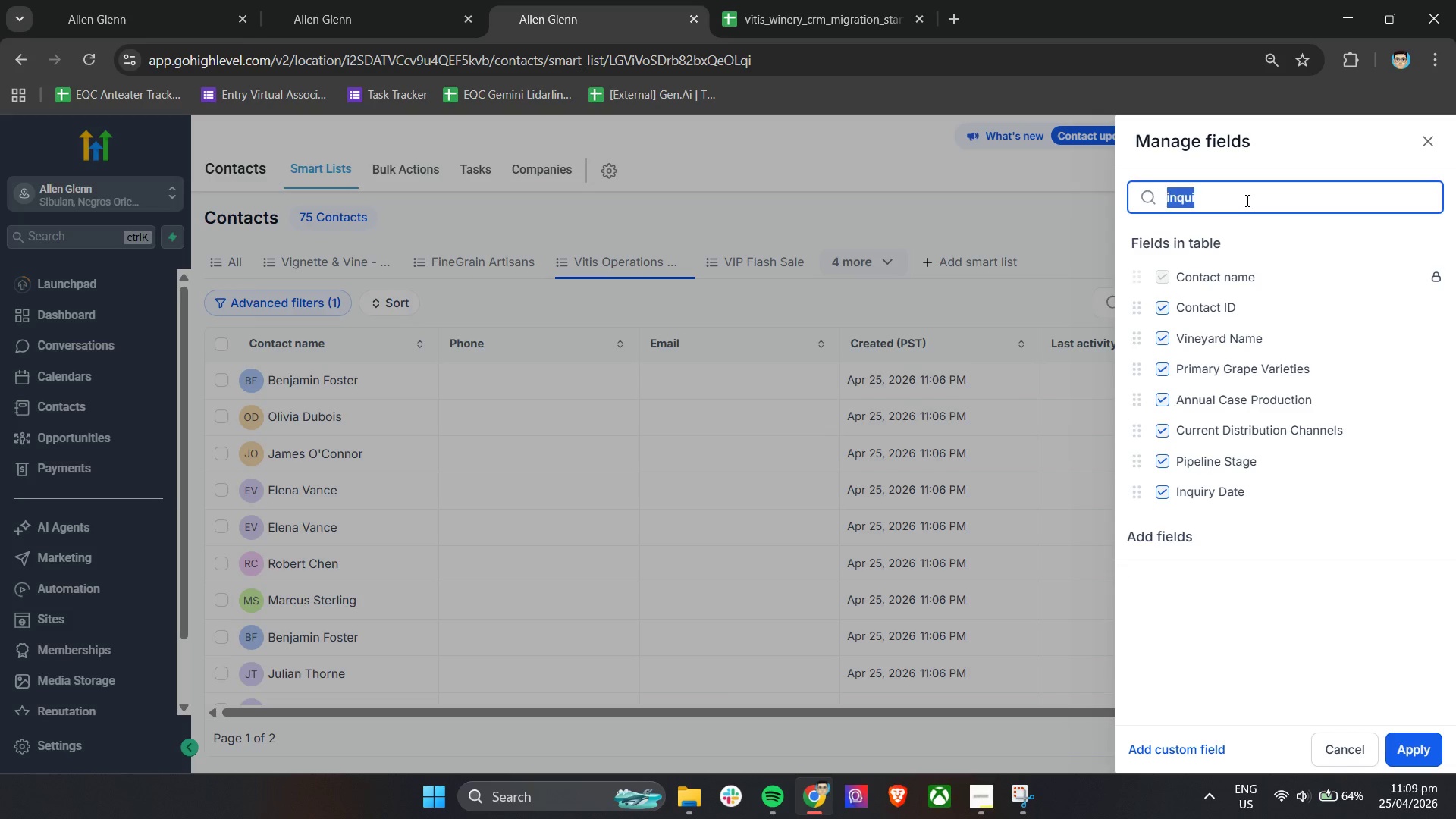 
type(stat)
 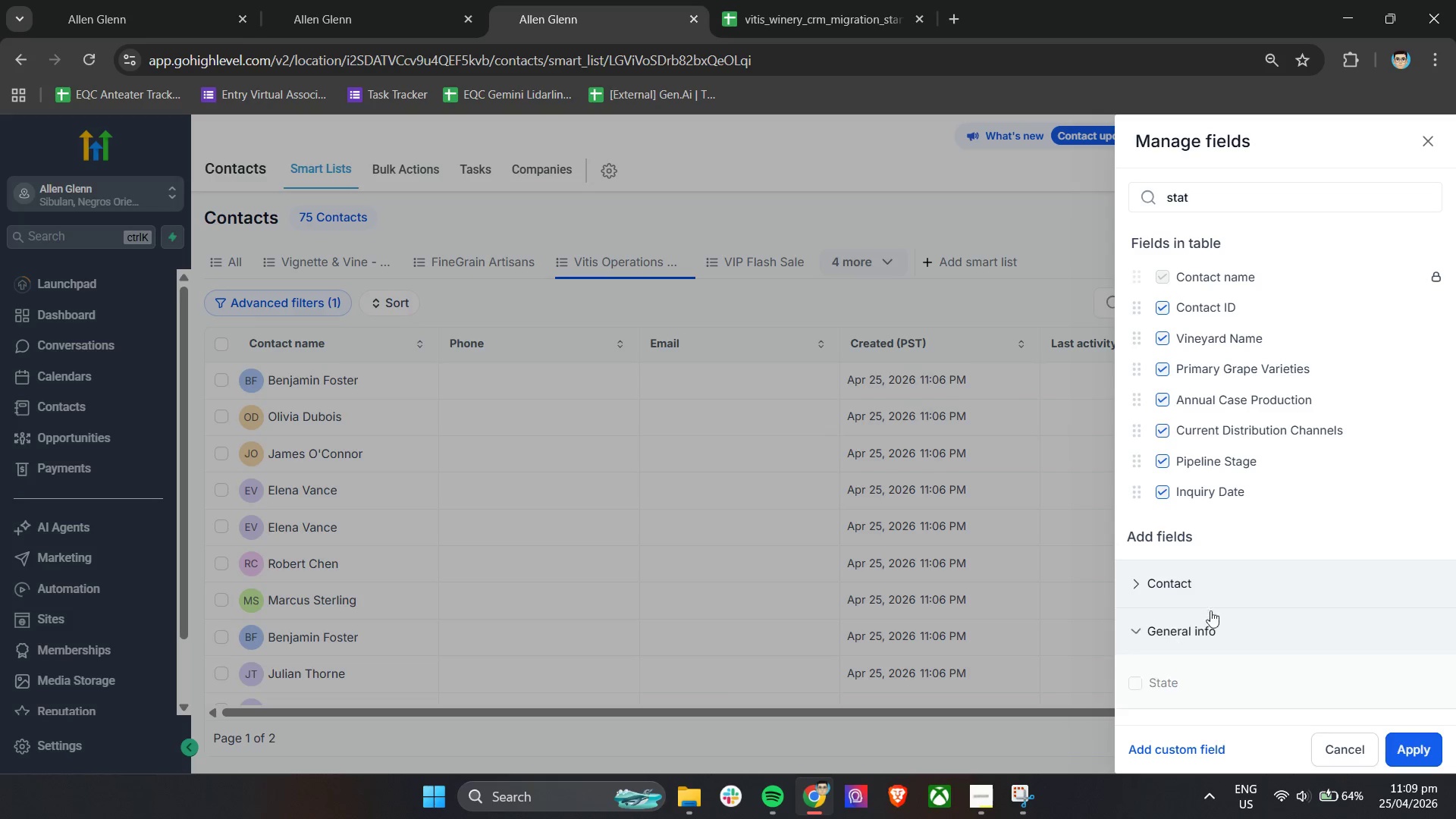 
scroll: coordinate [1266, 604], scroll_direction: down, amount: 1.0
 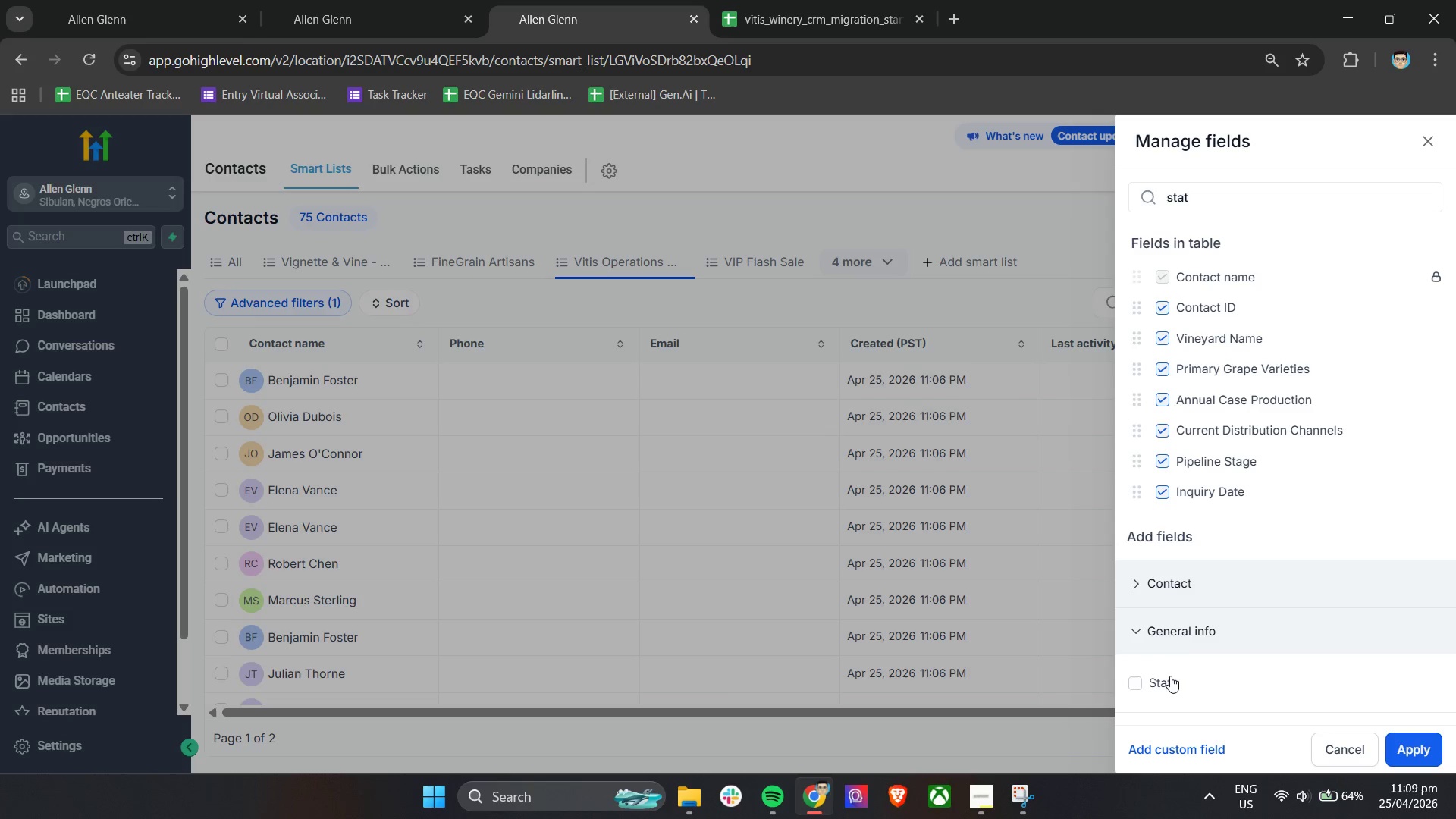 
double_click([1169, 682])
 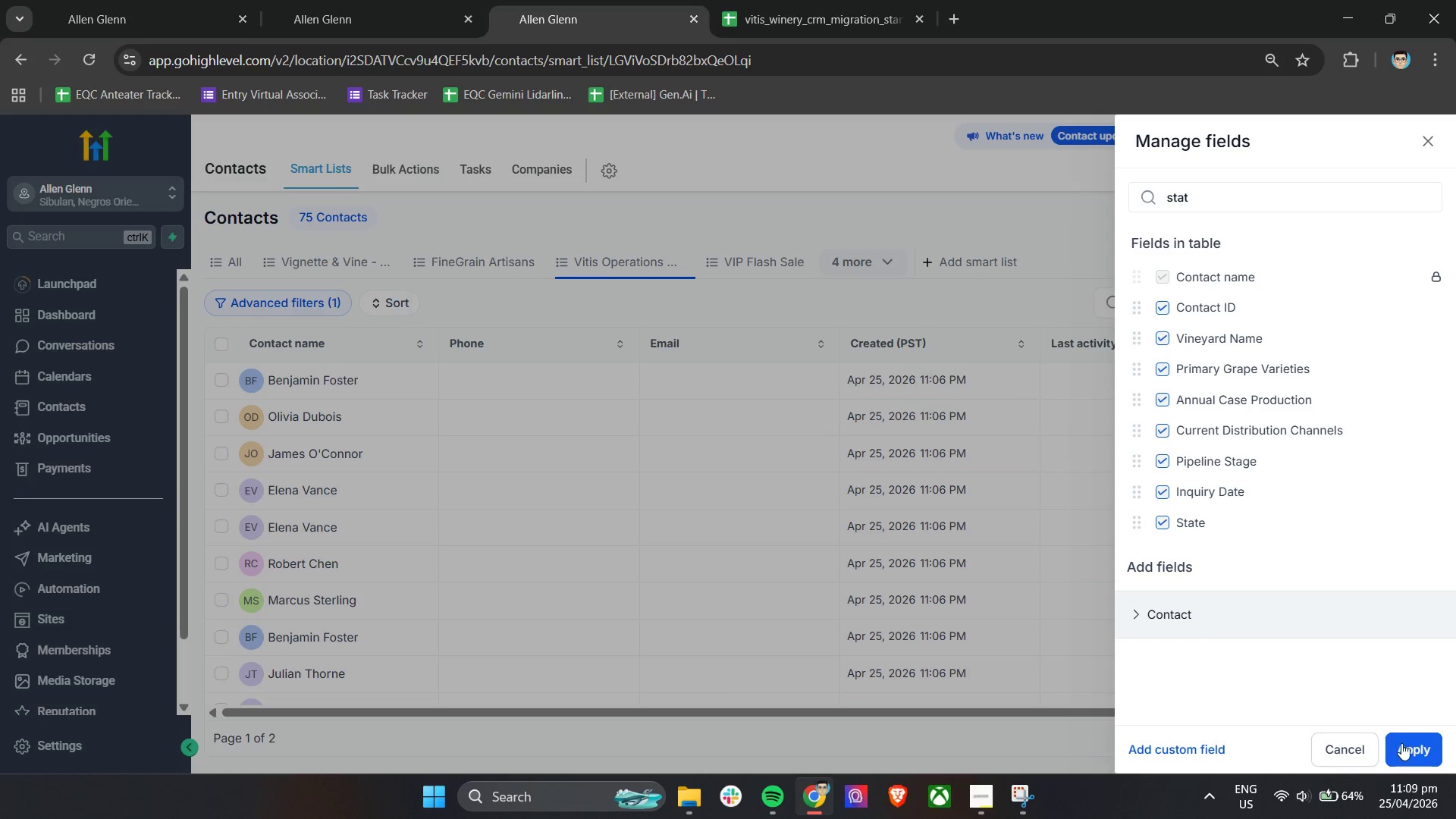 
left_click([1409, 746])
 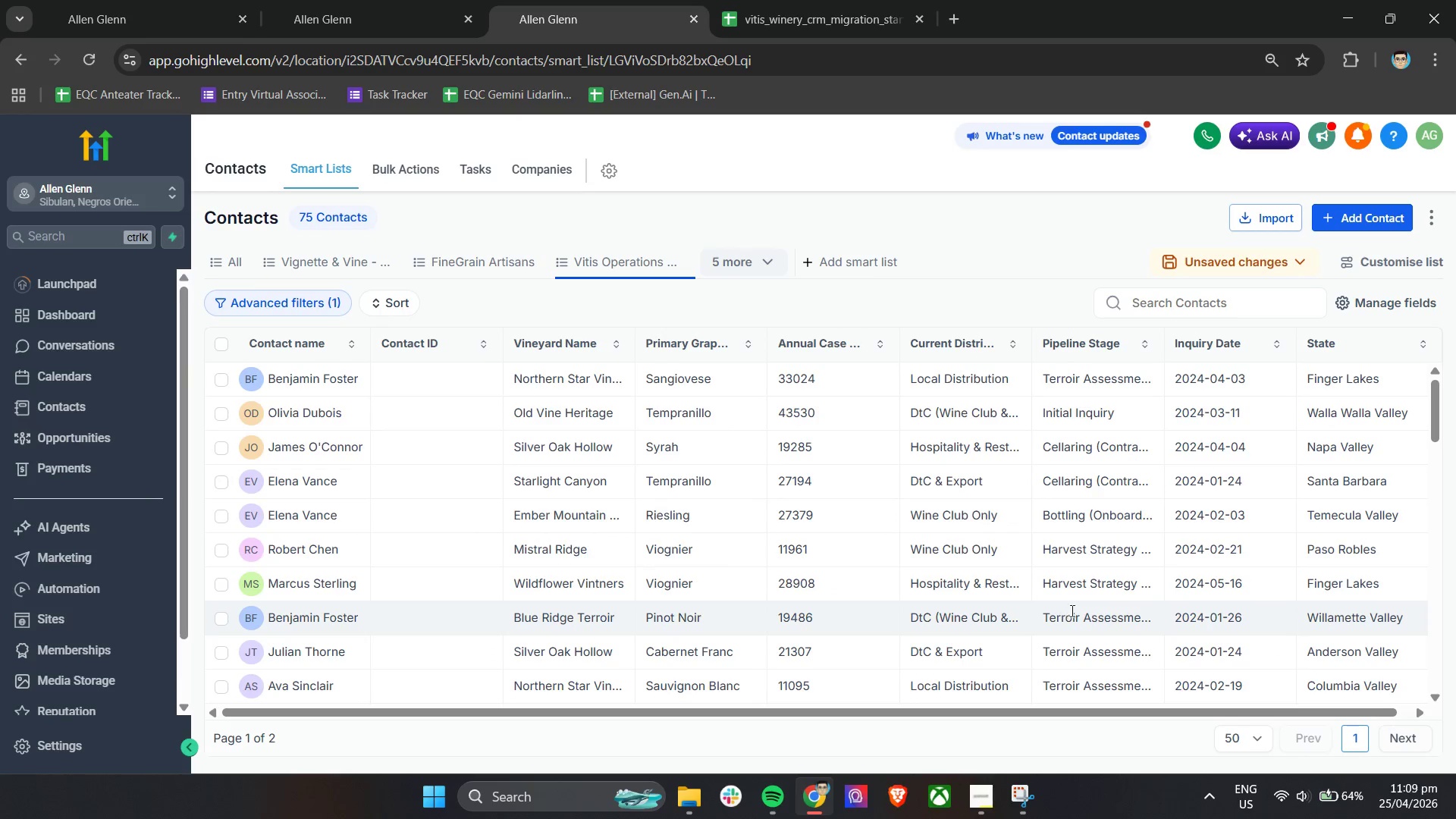 
scroll: coordinate [1119, 603], scroll_direction: down, amount: 6.0
 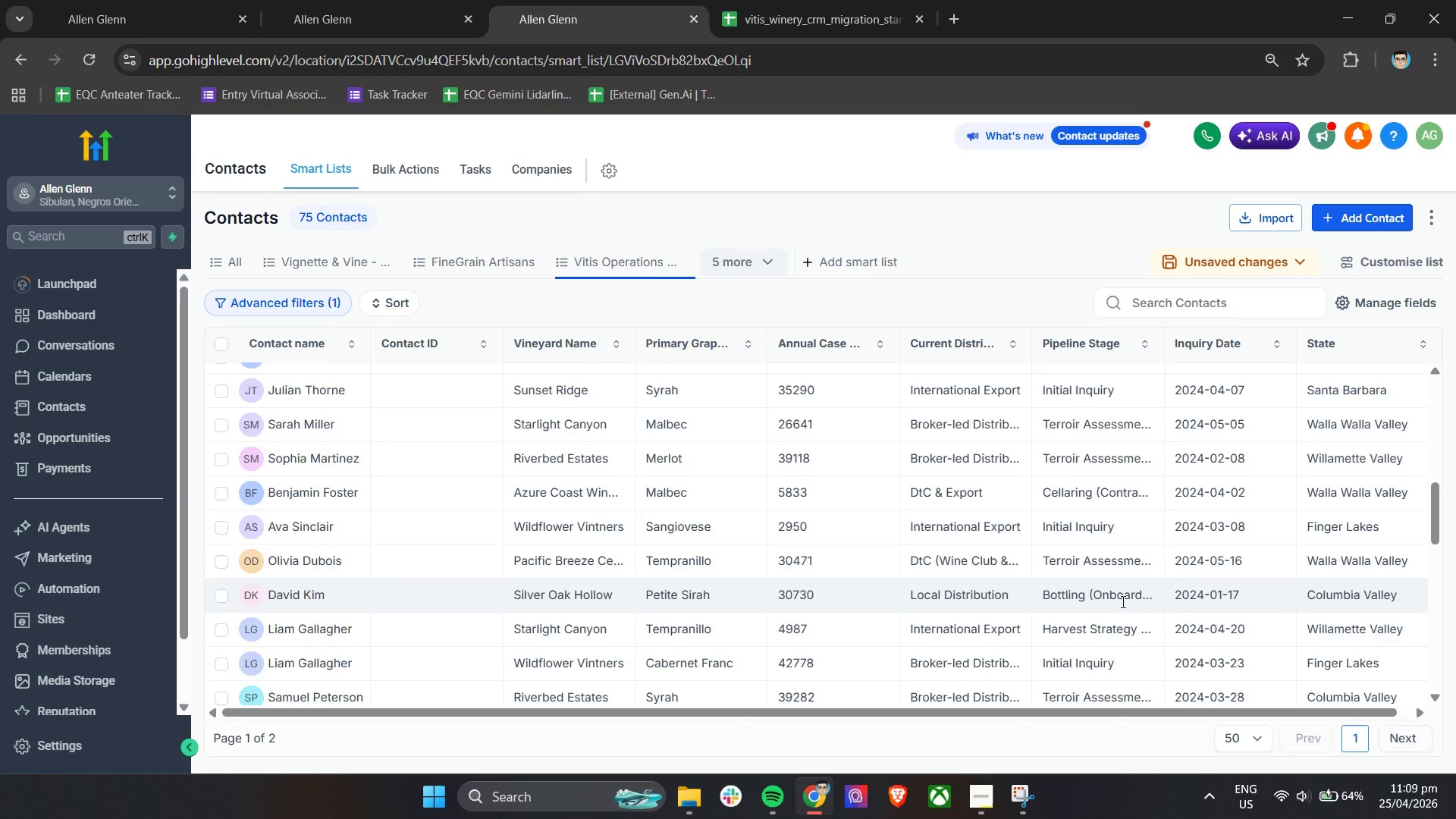 
scroll: coordinate [1122, 601], scroll_direction: up, amount: 12.0
 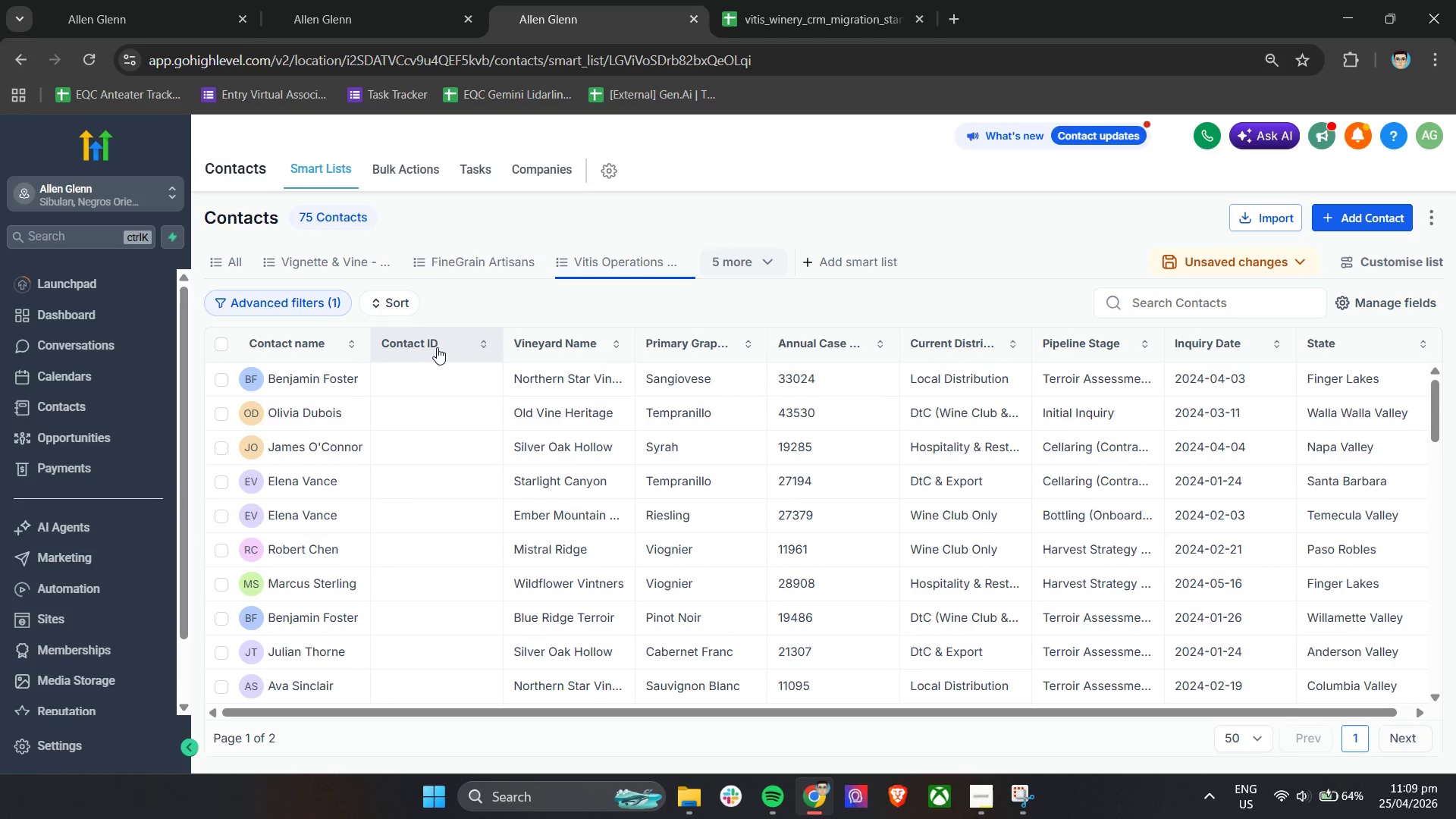 
left_click([438, 347])
 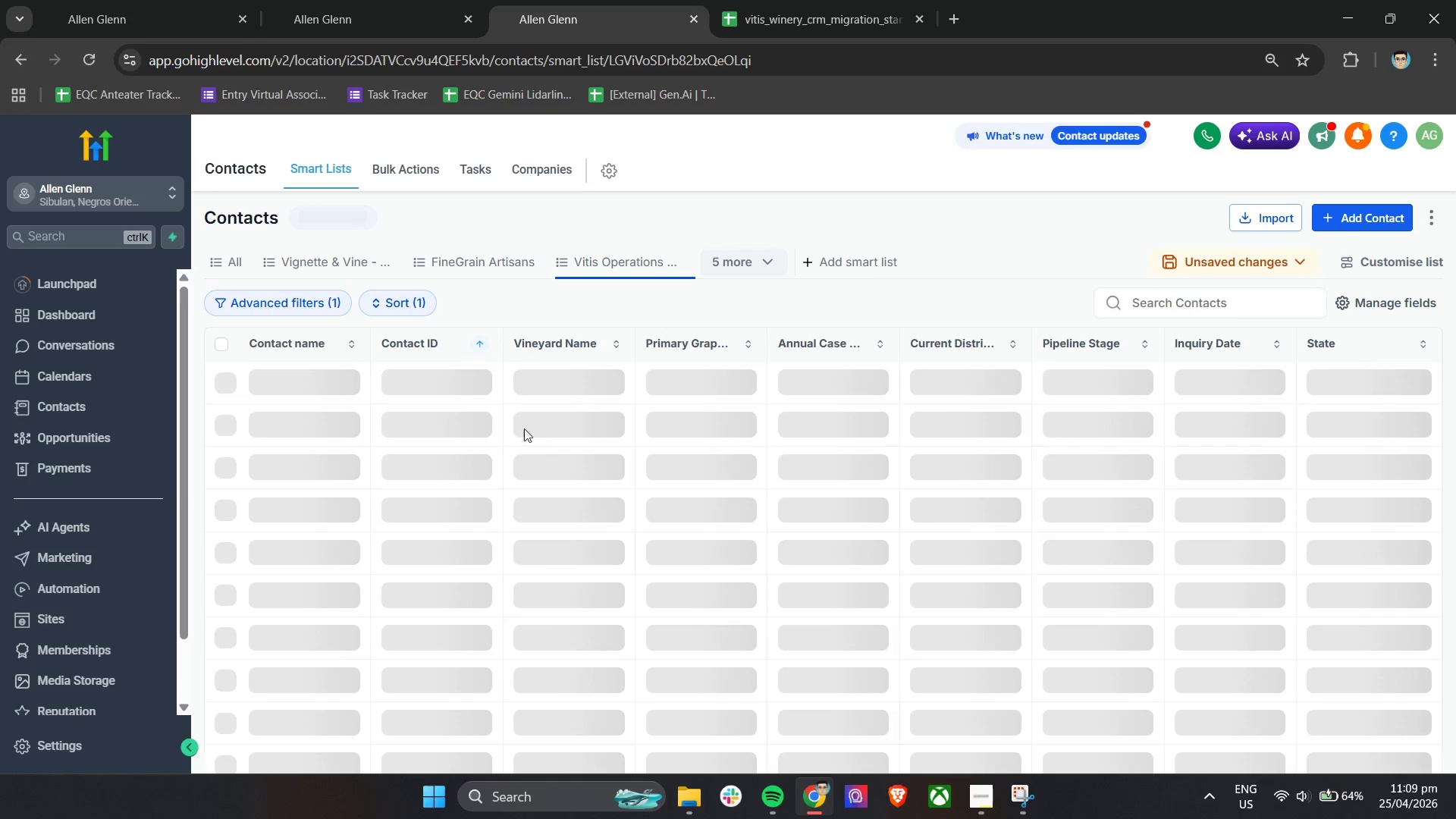 
left_click([442, 342])
 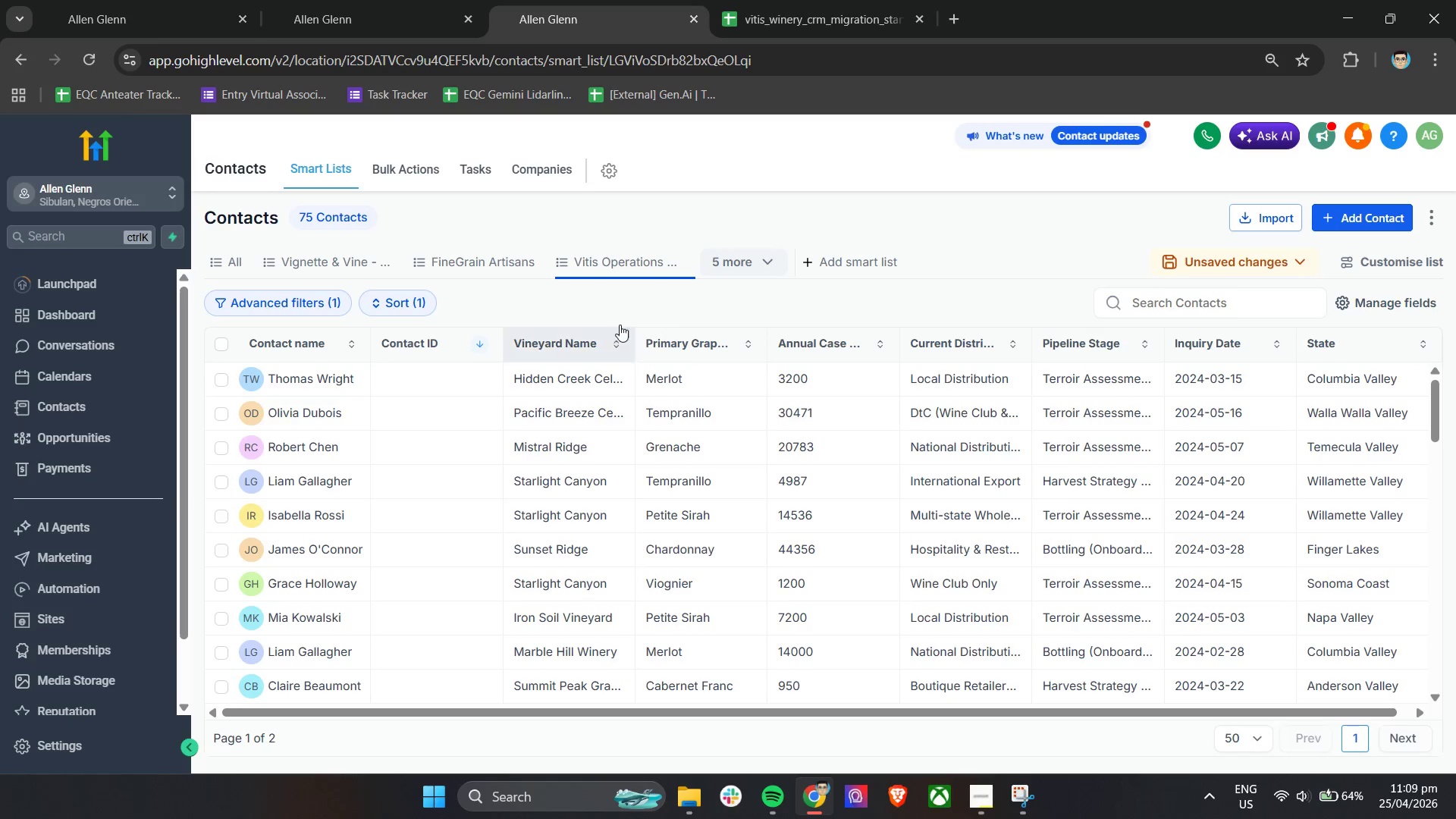 
left_click([904, 0])
 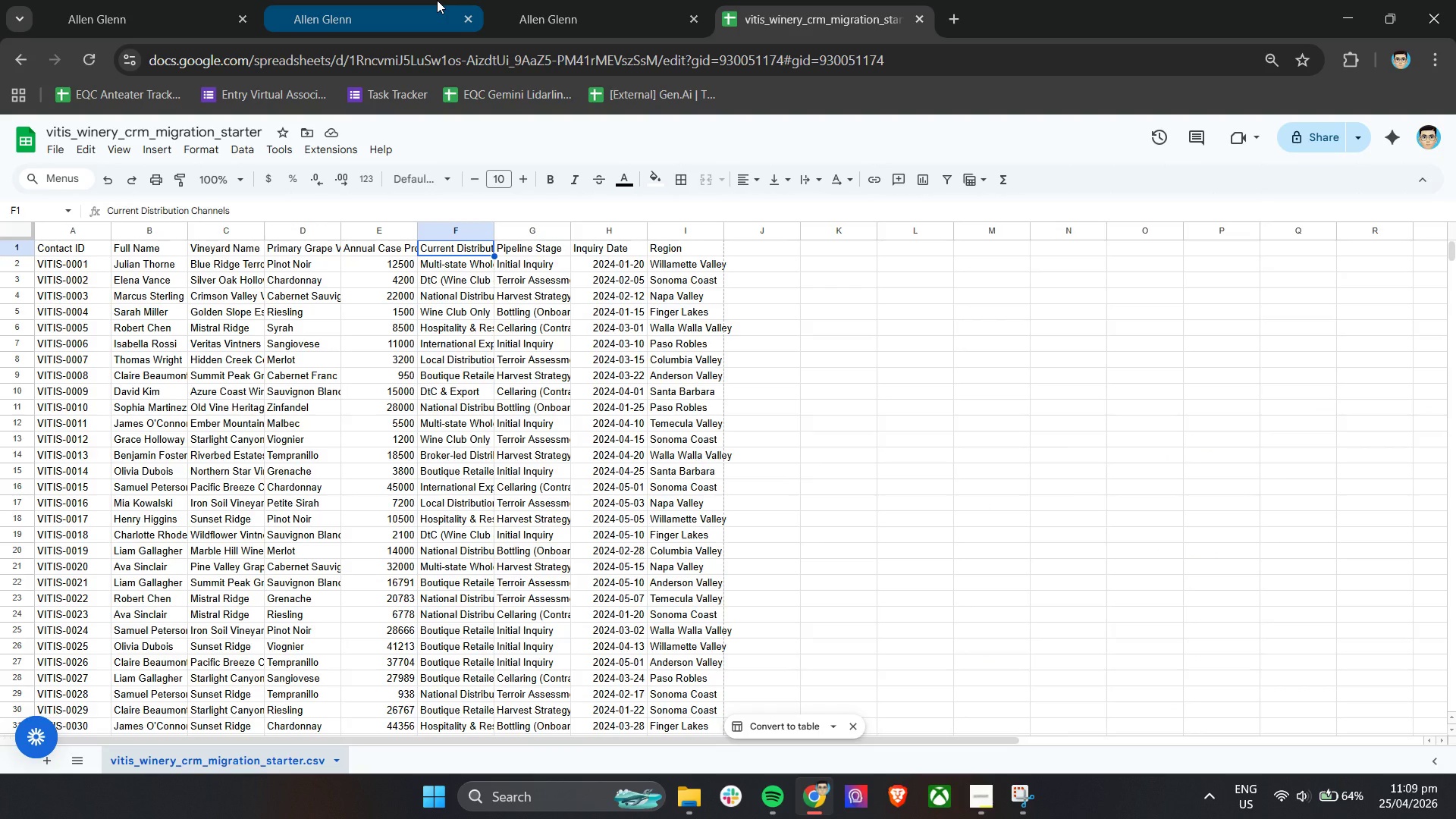 
left_click([437, 0])
 